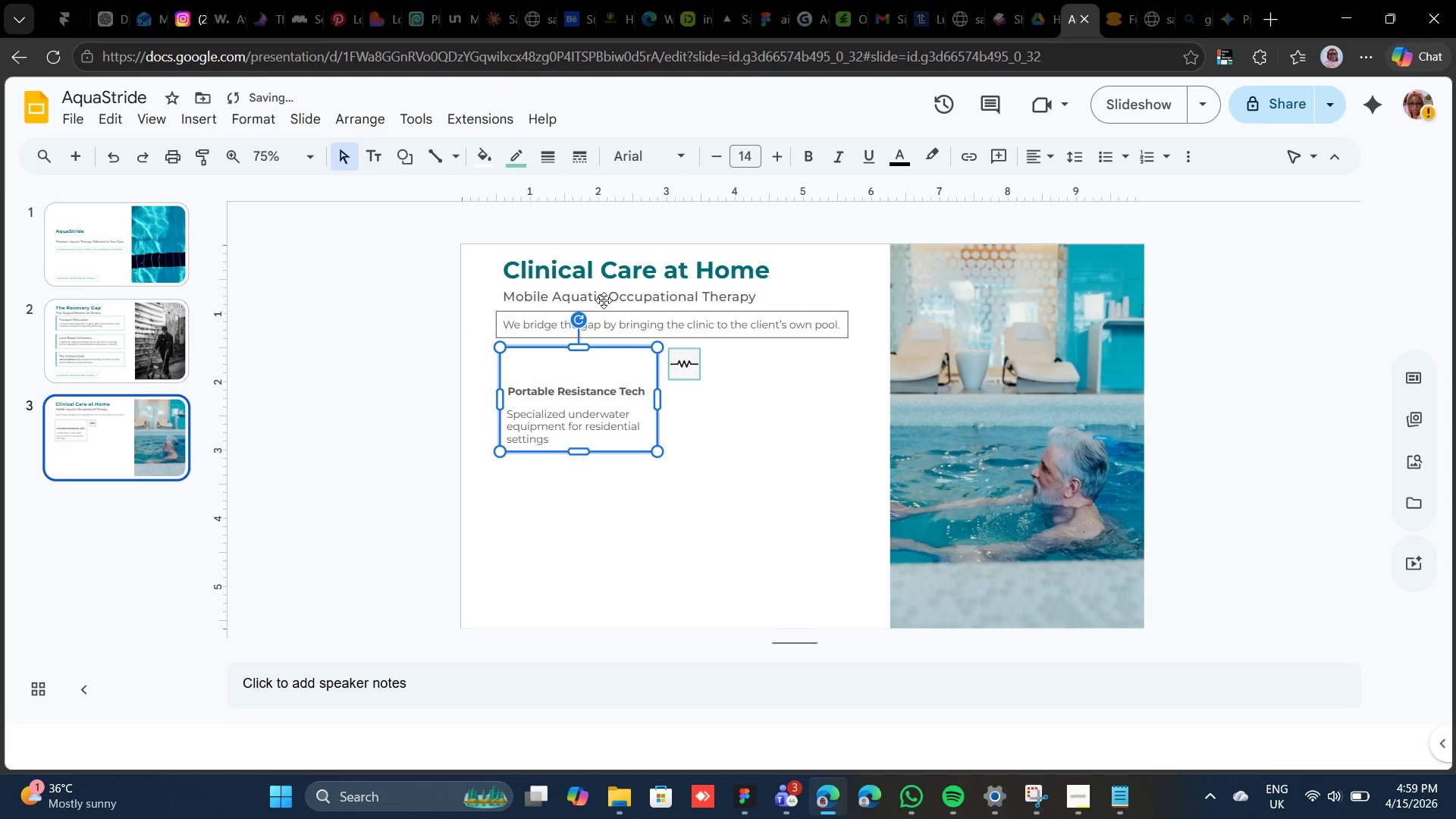 
mouse_move([533, 178])
 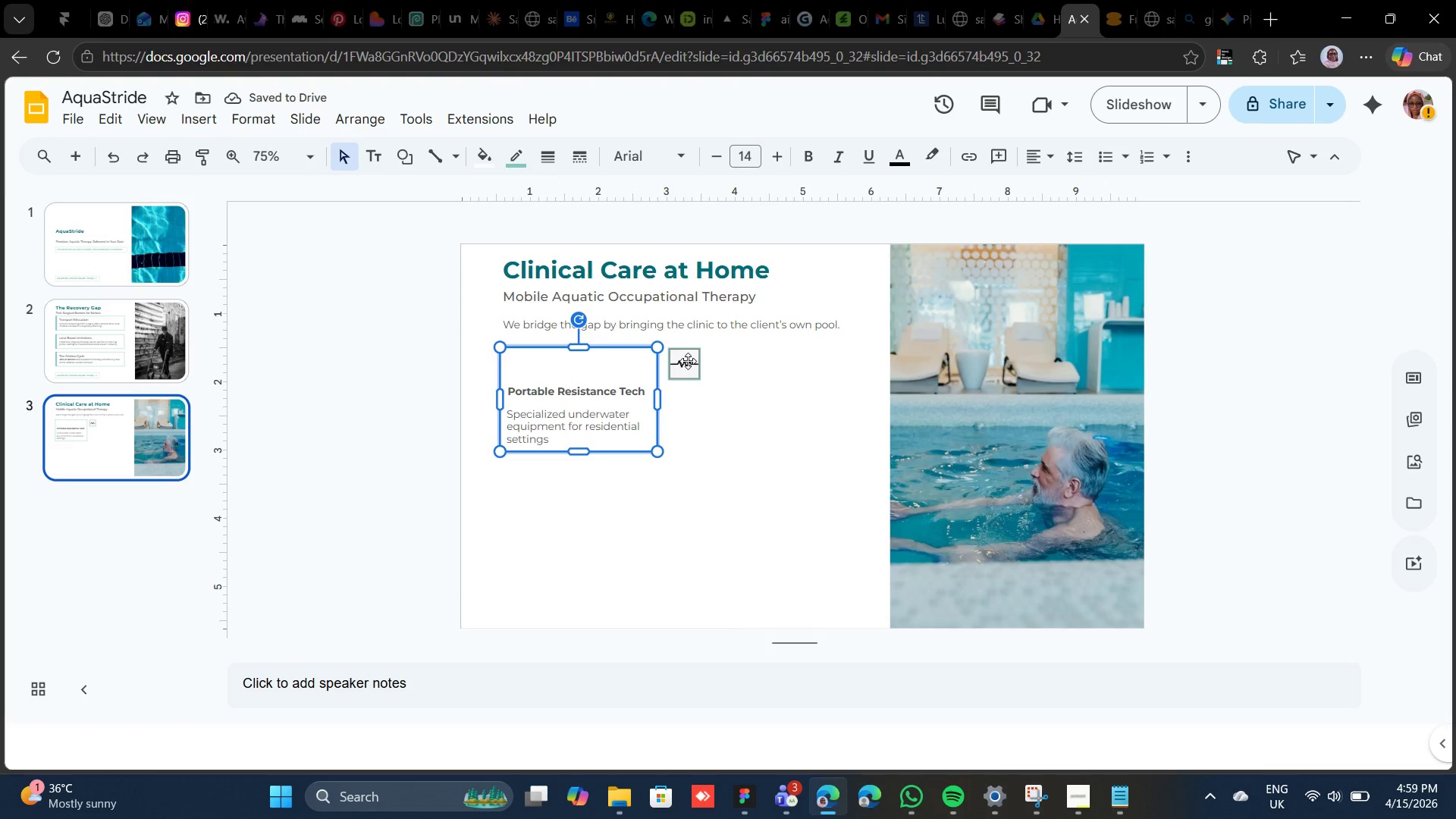 
left_click([688, 361])
 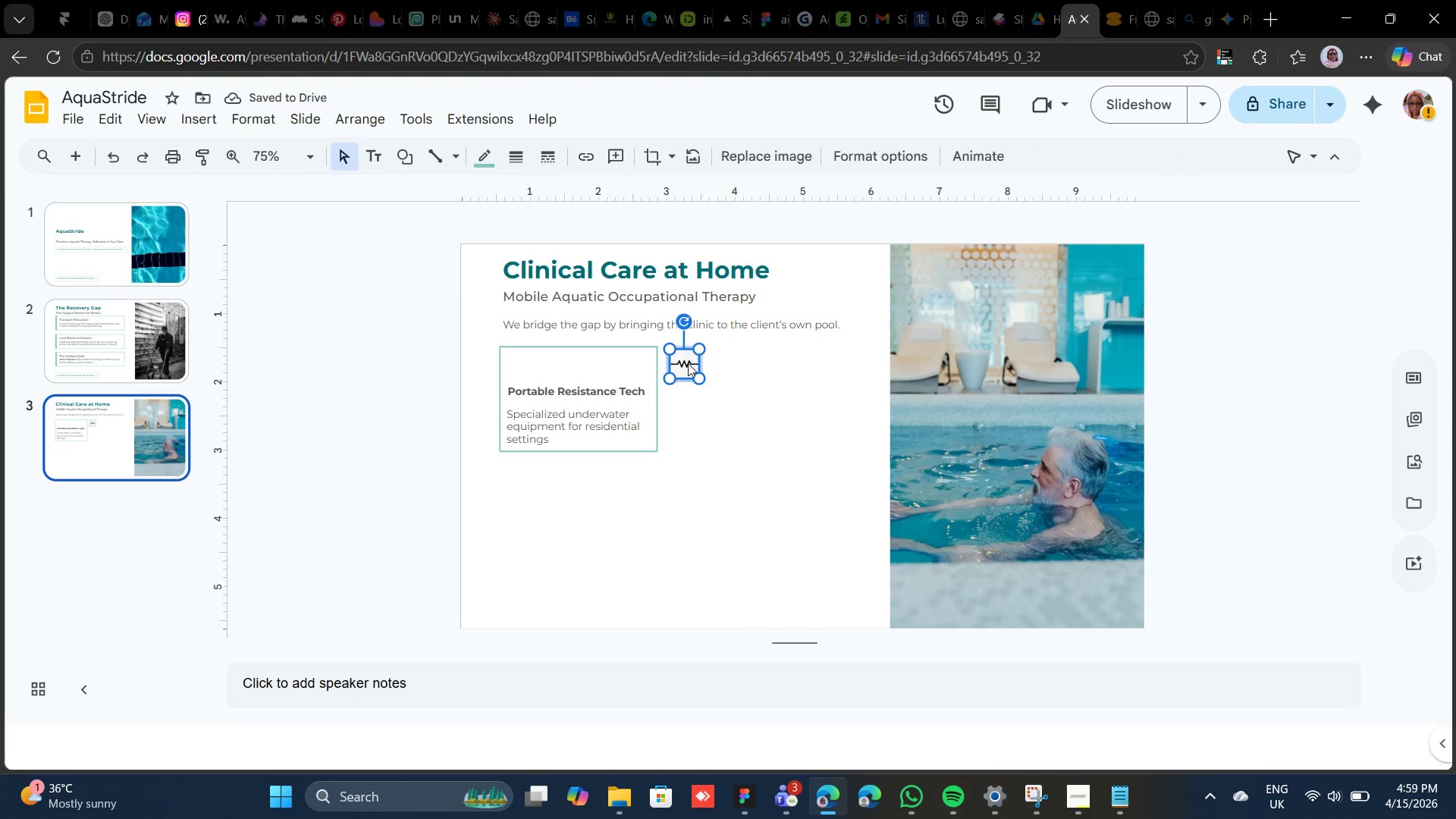 
left_click_drag(start_coordinate=[688, 363], to_coordinate=[527, 364])
 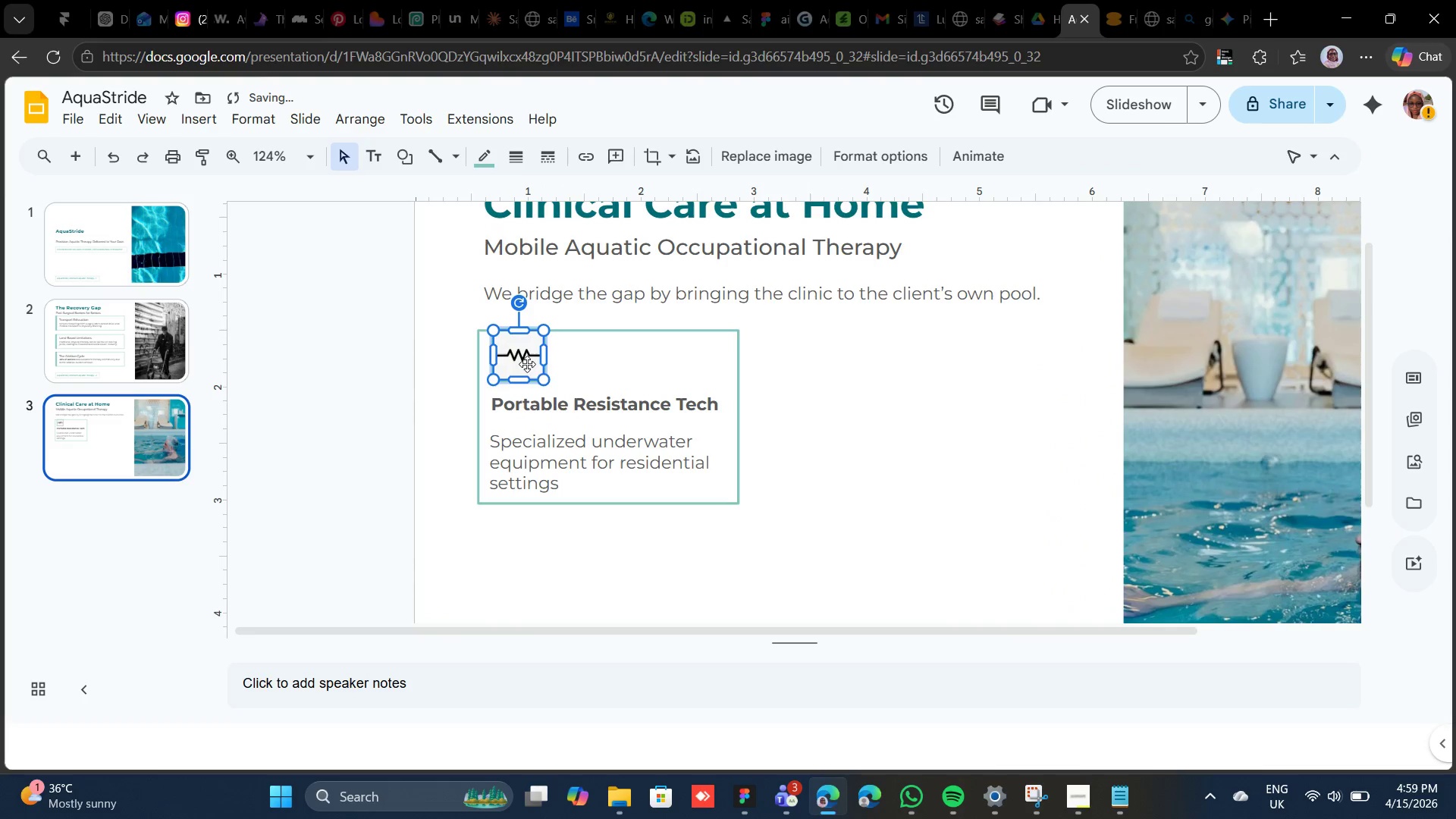 
left_click([599, 375])
 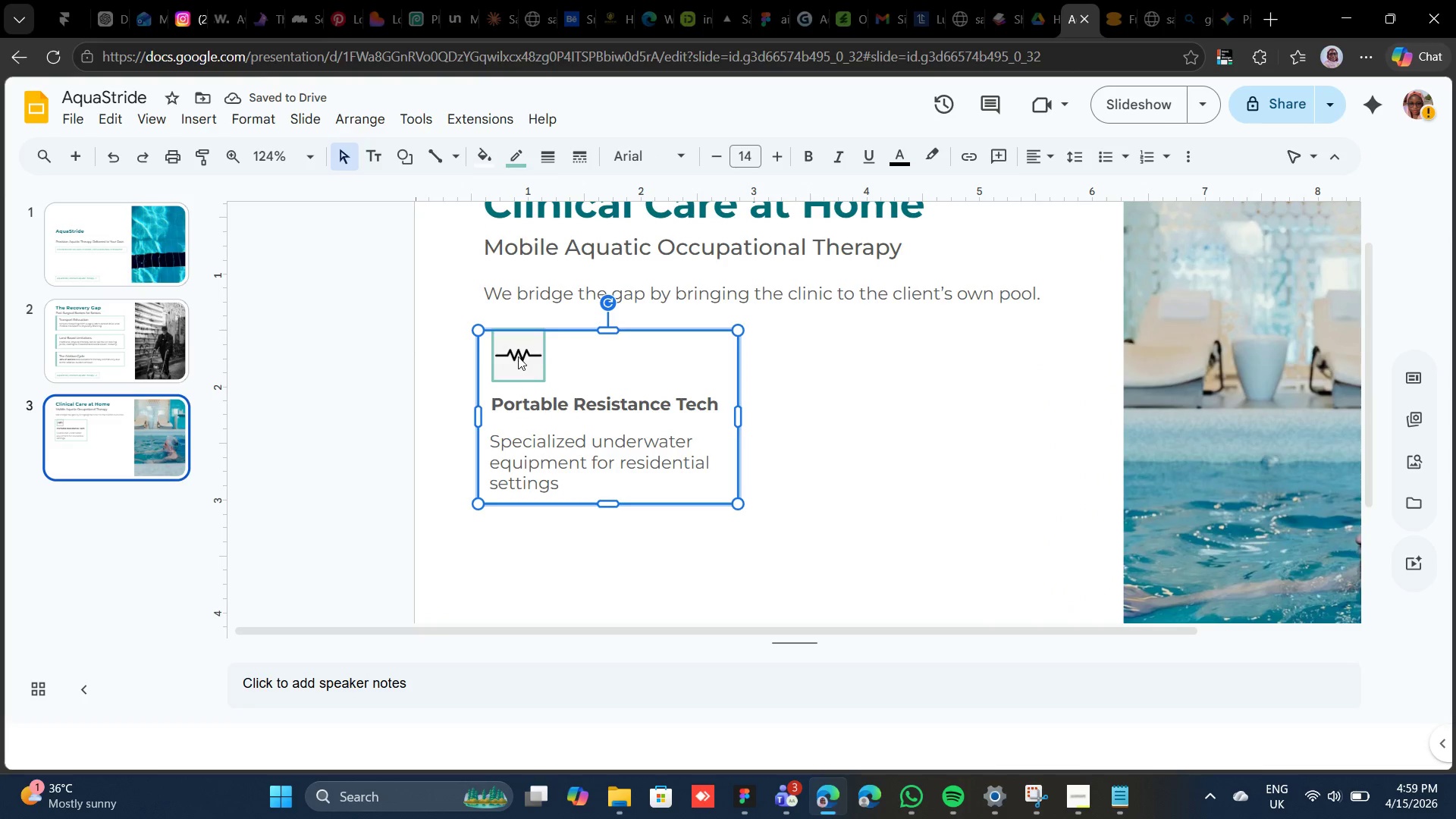 
left_click([518, 356])
 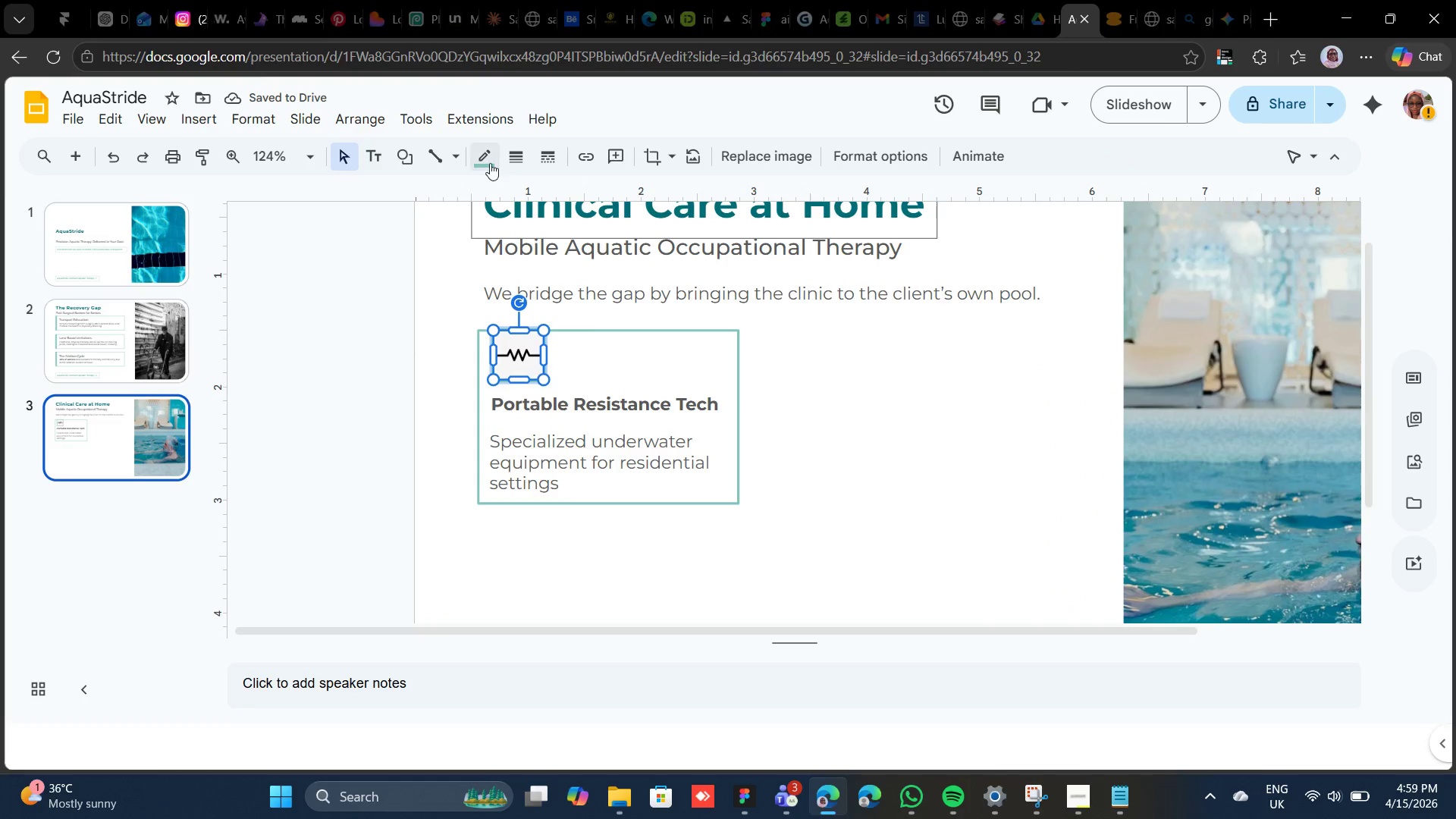 
left_click([489, 161])
 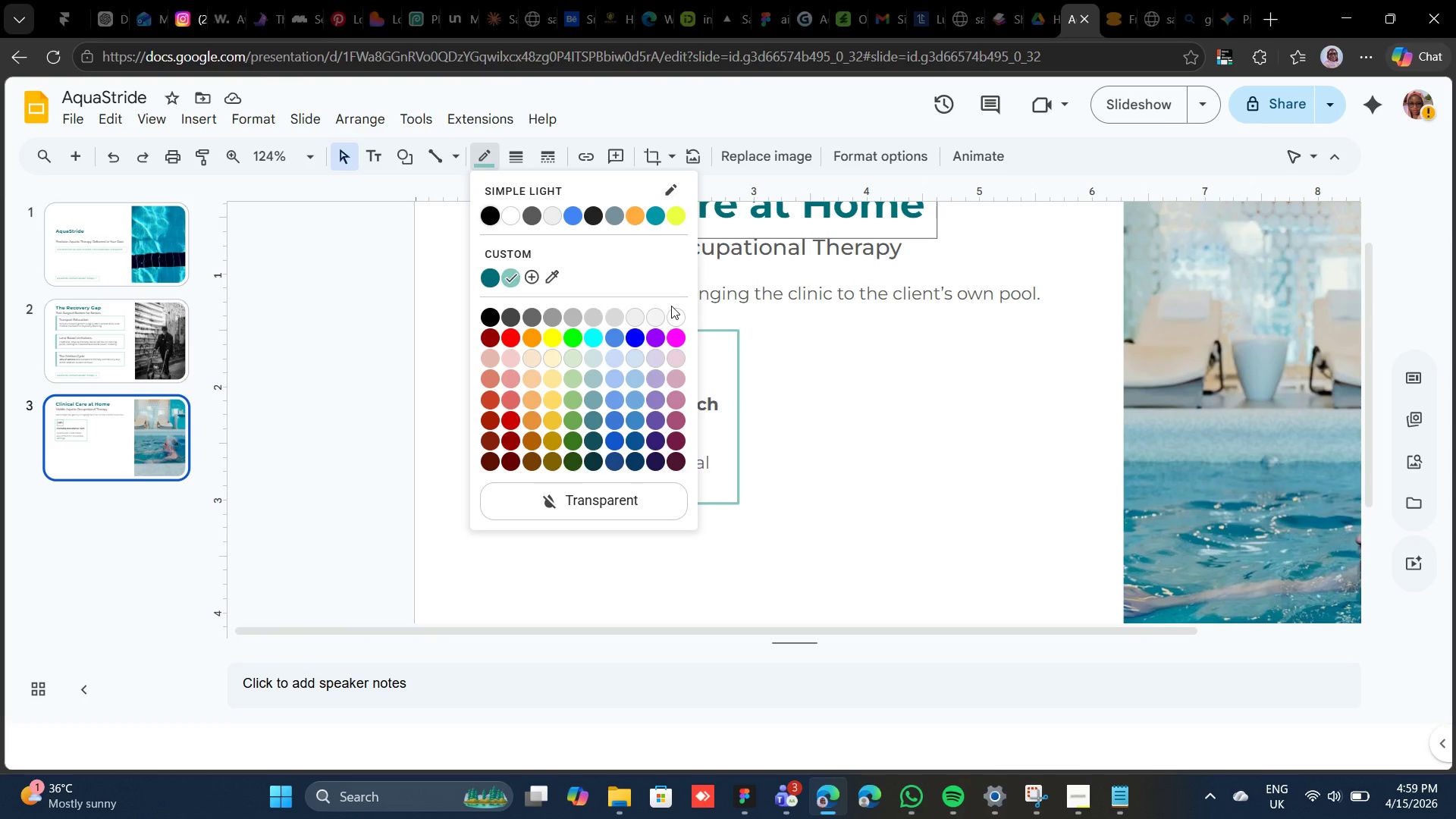 
left_click([673, 312])
 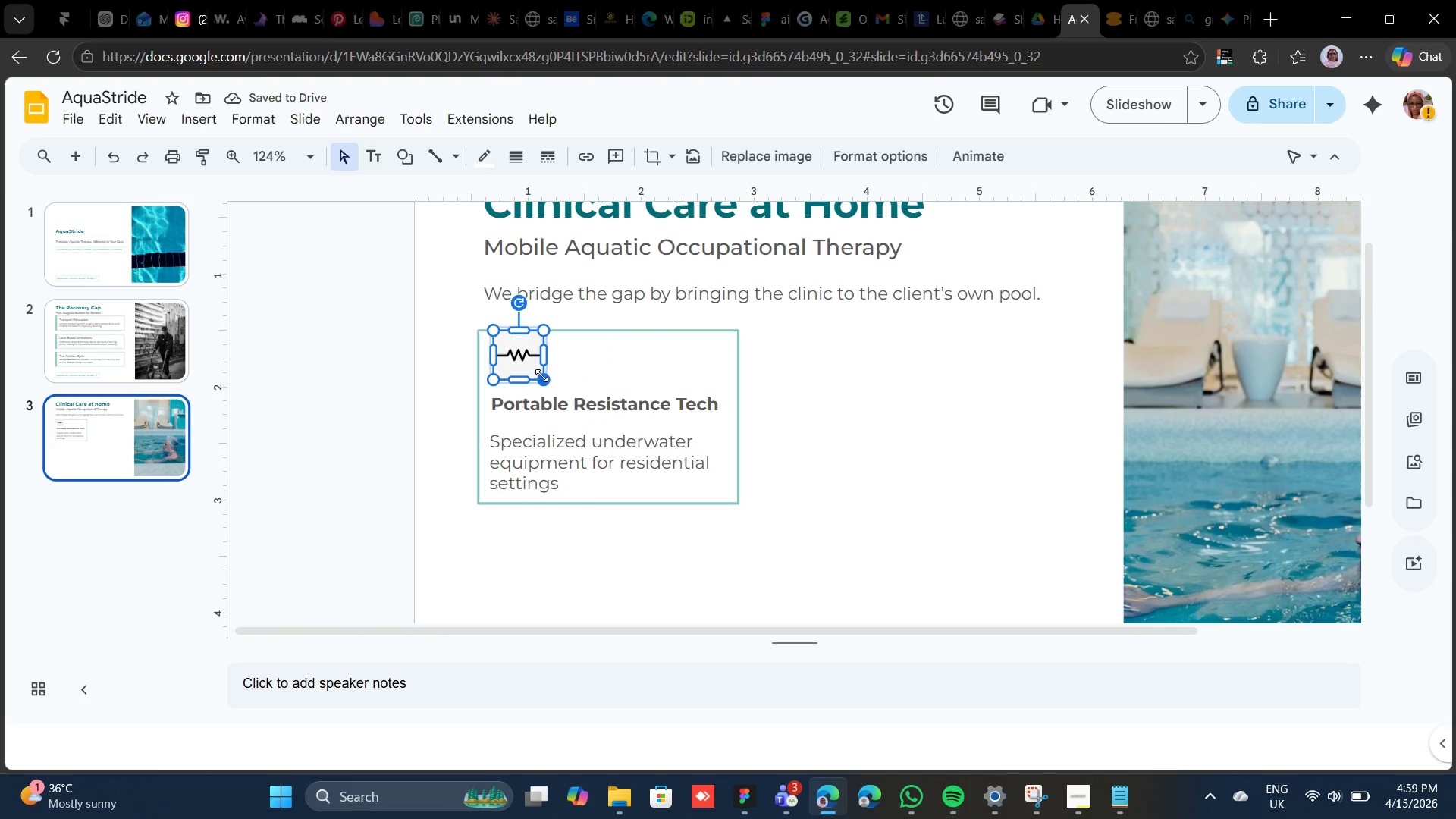 
left_click_drag(start_coordinate=[544, 380], to_coordinate=[519, 356])
 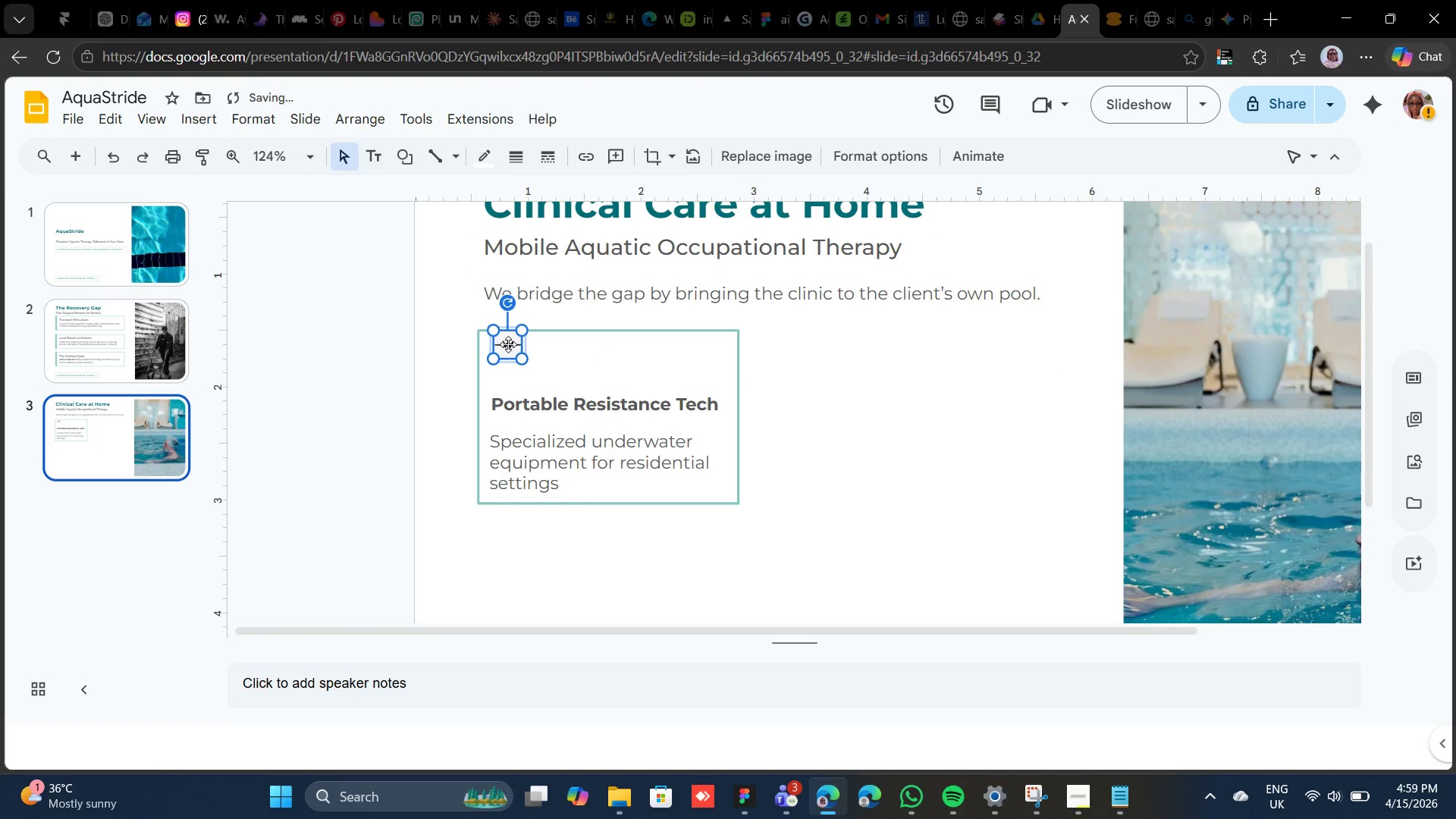 
left_click_drag(start_coordinate=[508, 344], to_coordinate=[510, 366])
 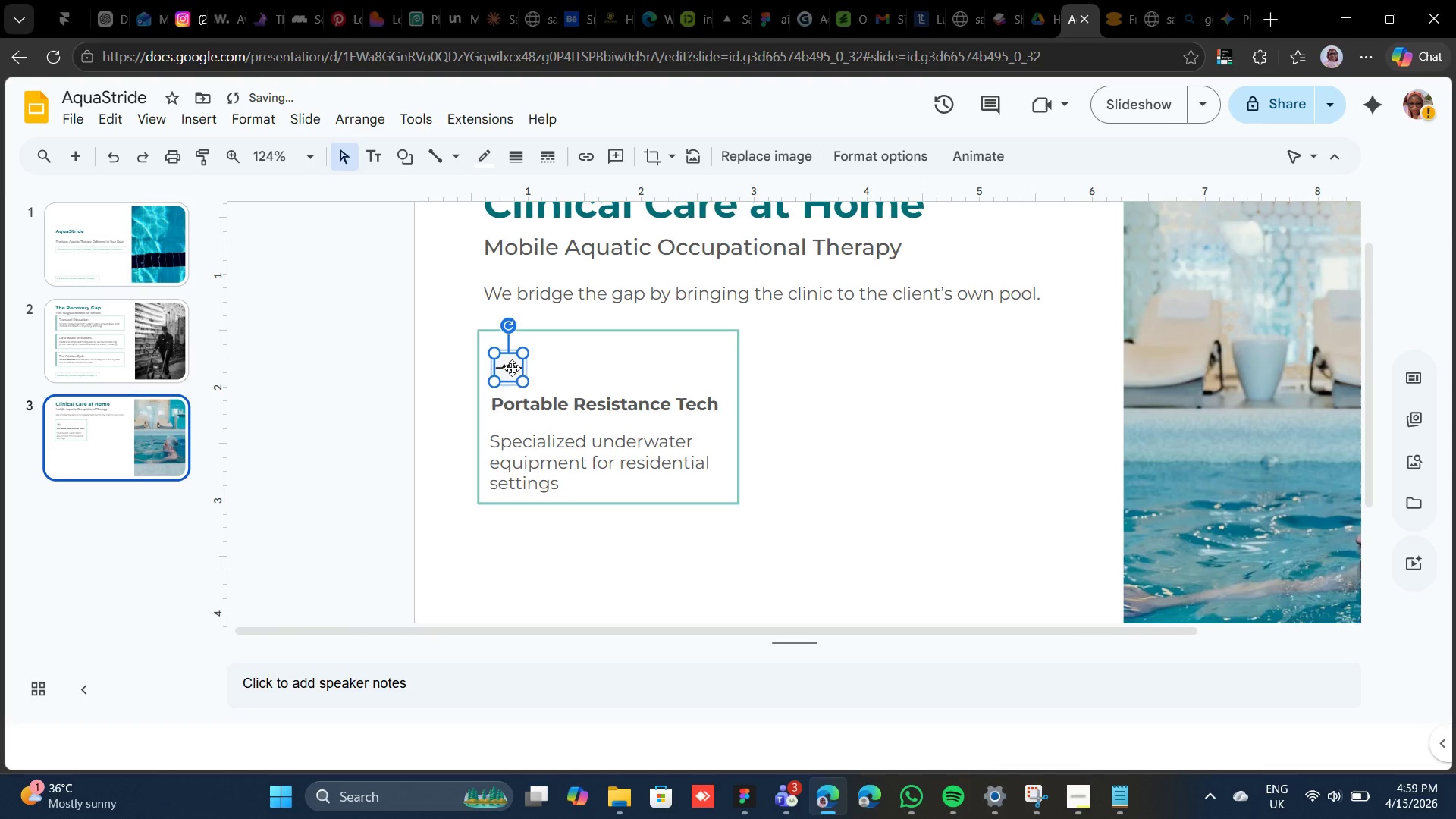 
left_click_drag(start_coordinate=[512, 368], to_coordinate=[513, 364])
 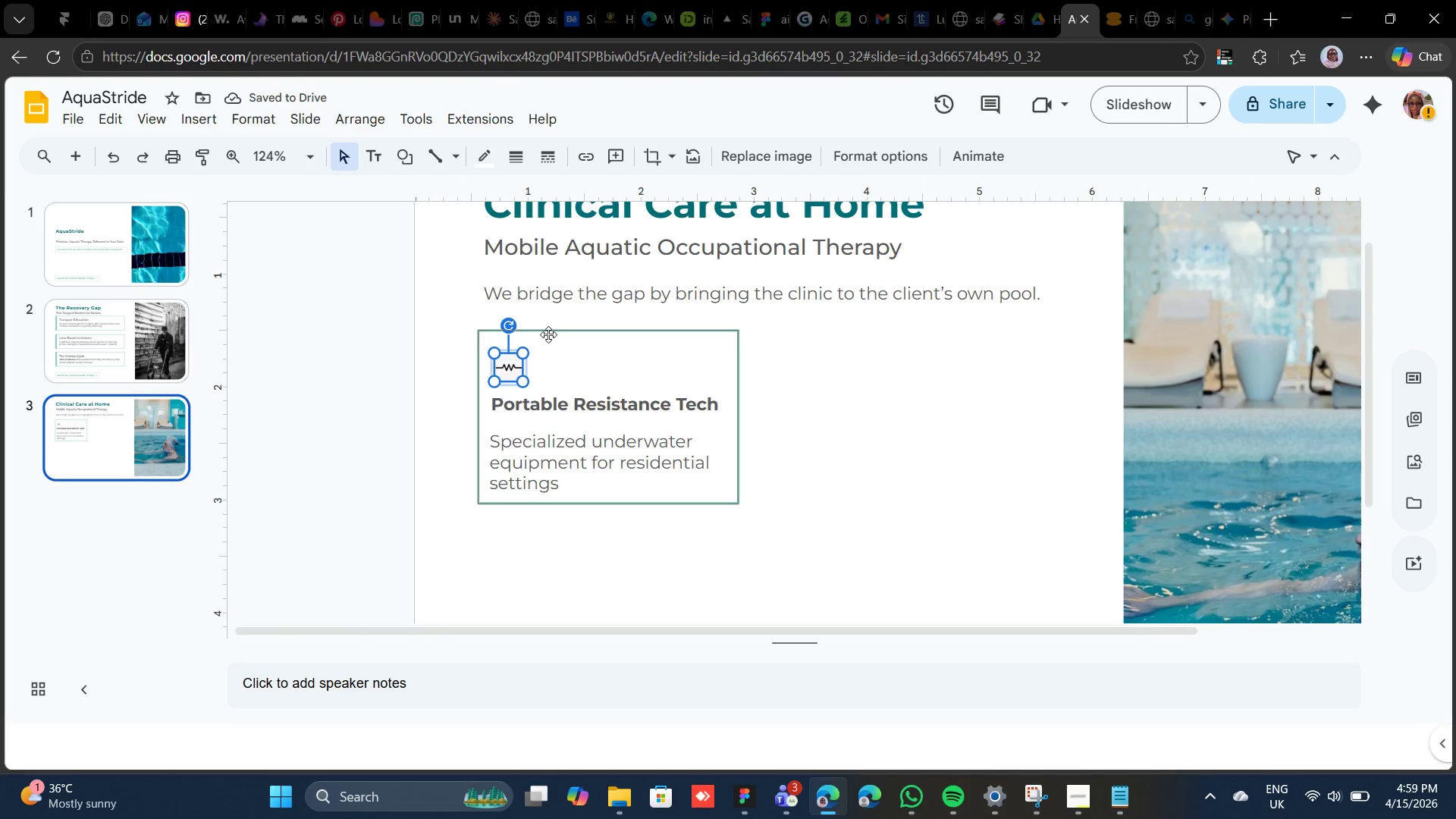 
key(Alt+AltLeft)
 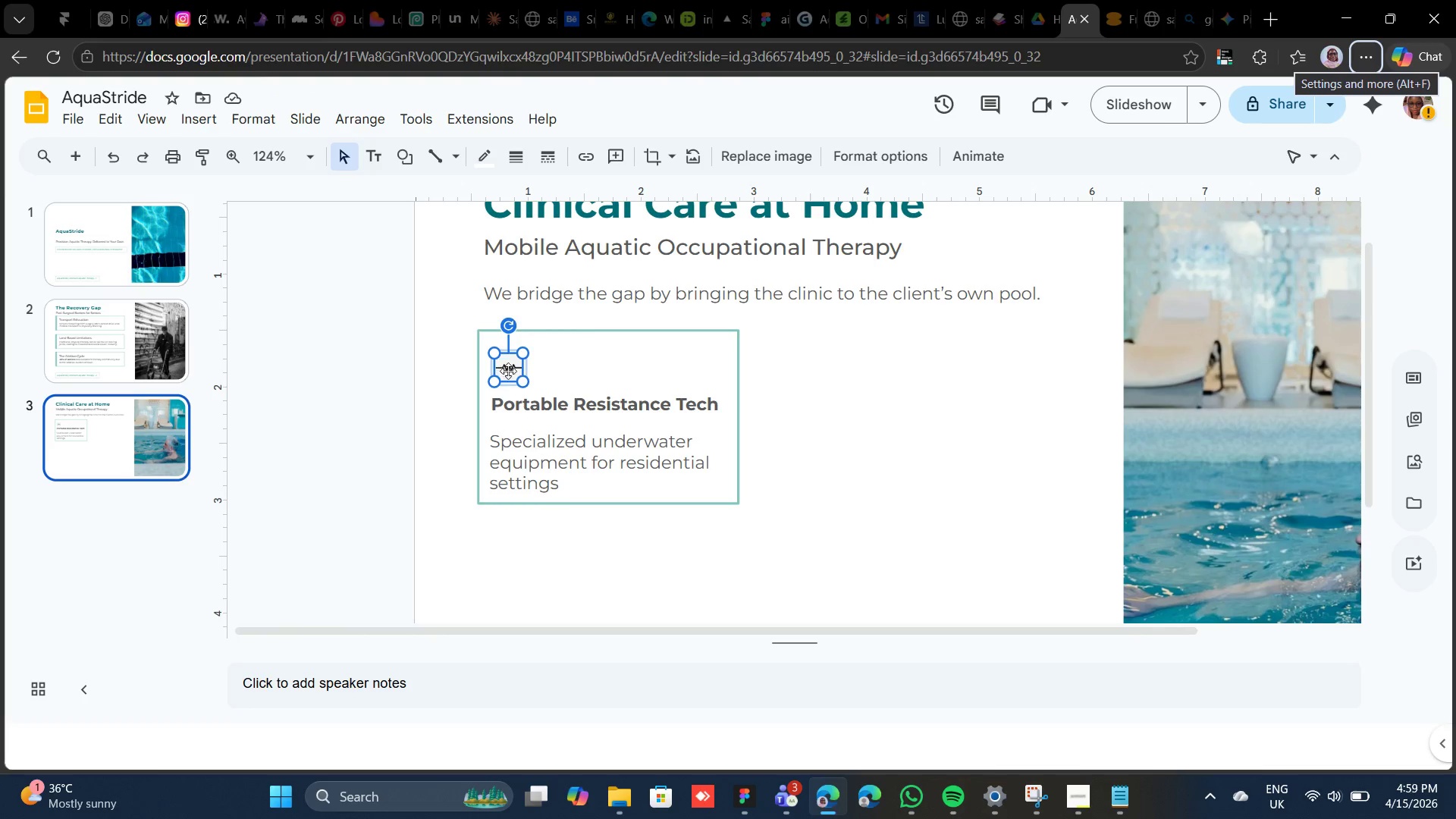 
left_click_drag(start_coordinate=[509, 372], to_coordinate=[509, 364])
 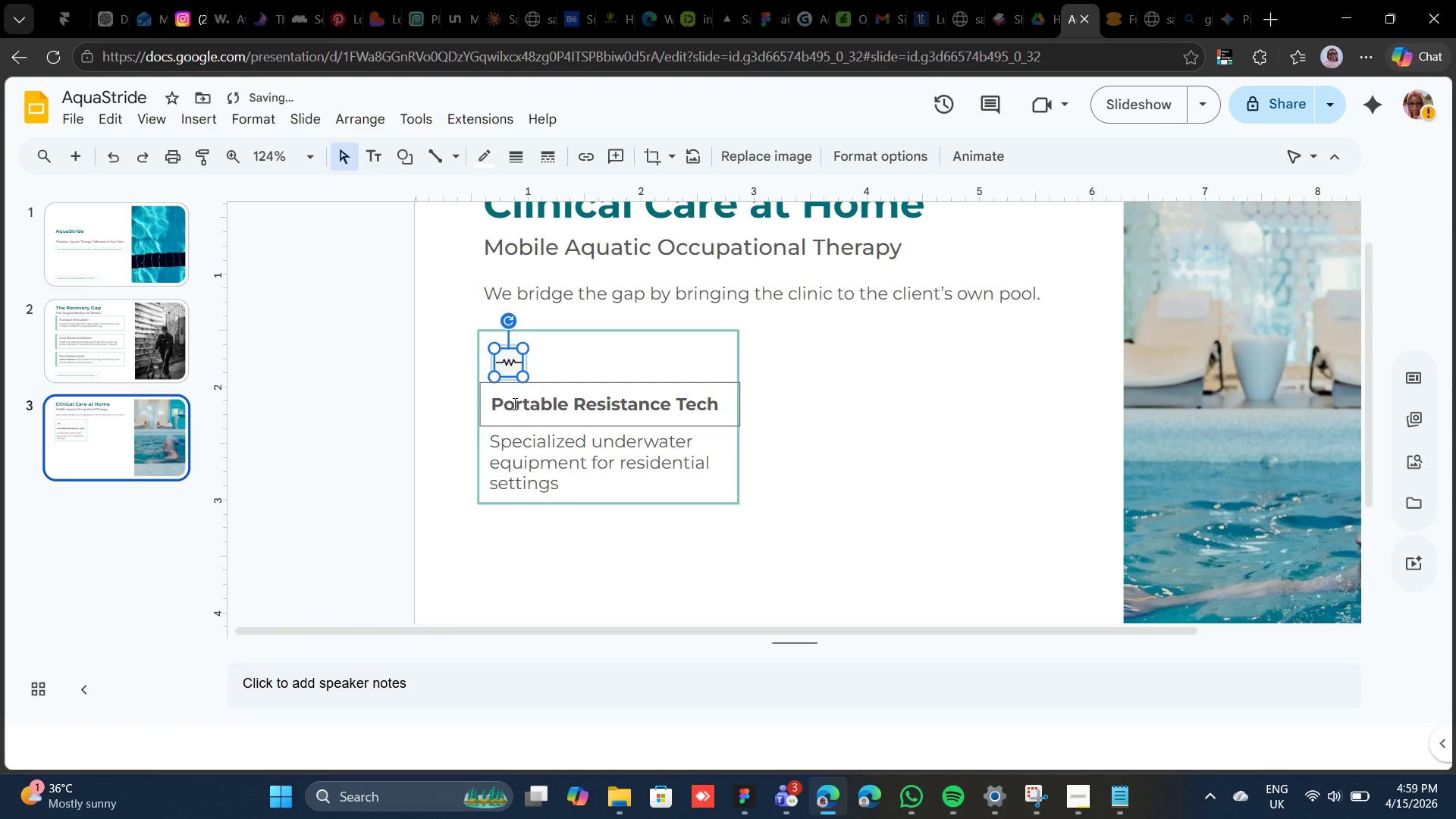 
left_click([513, 403])
 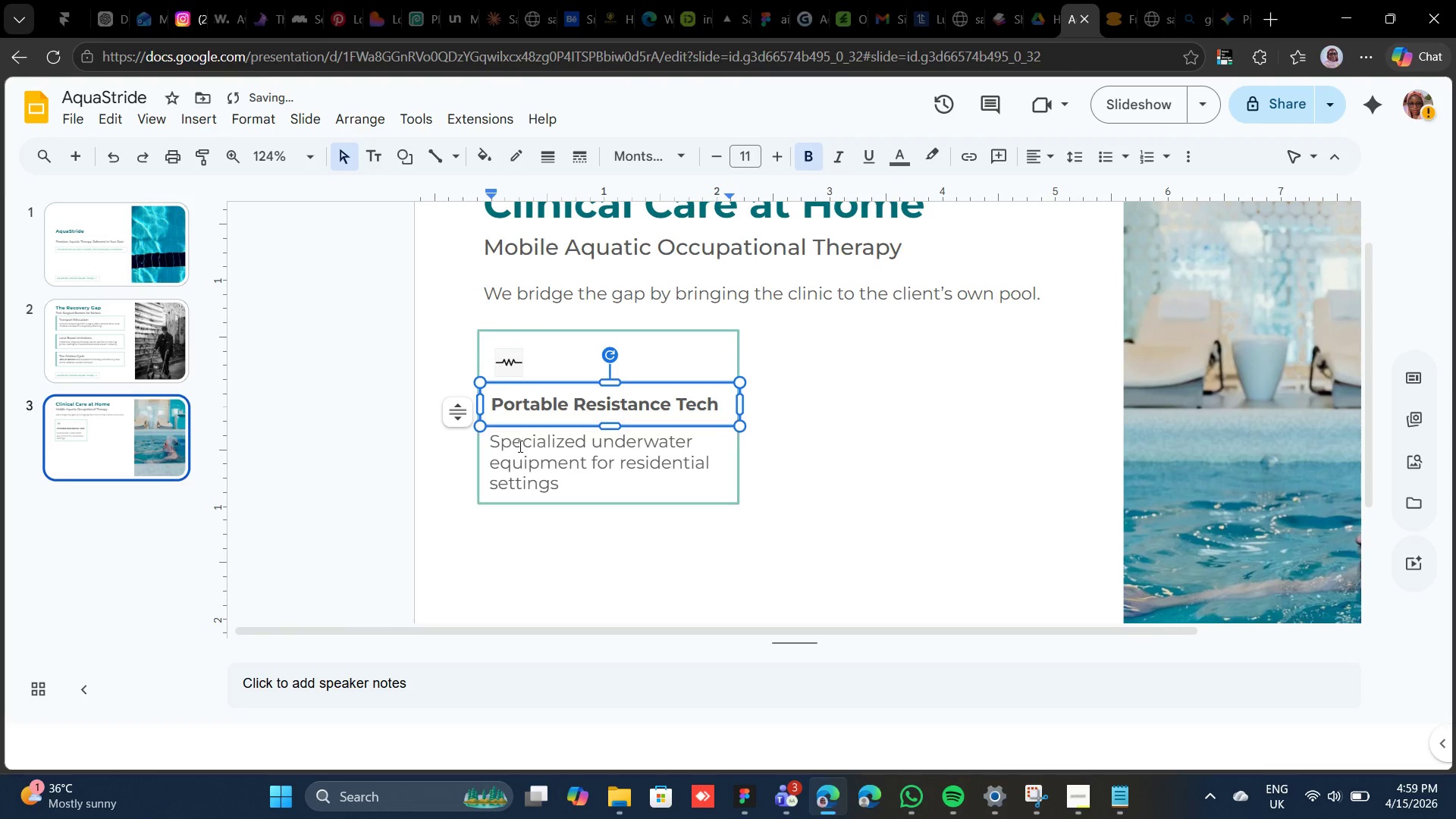 
left_click([519, 446])
 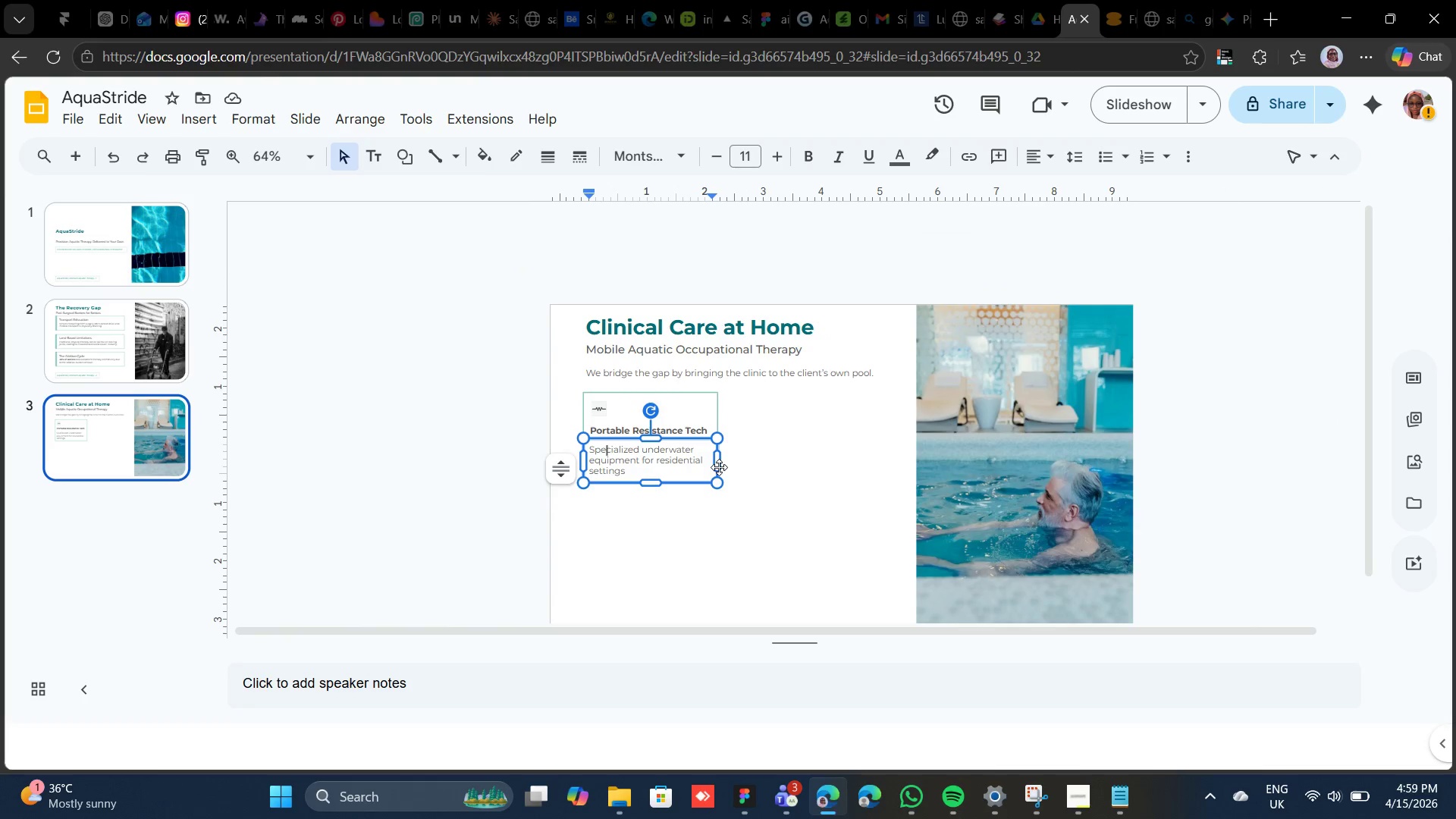 
wait(17.16)
 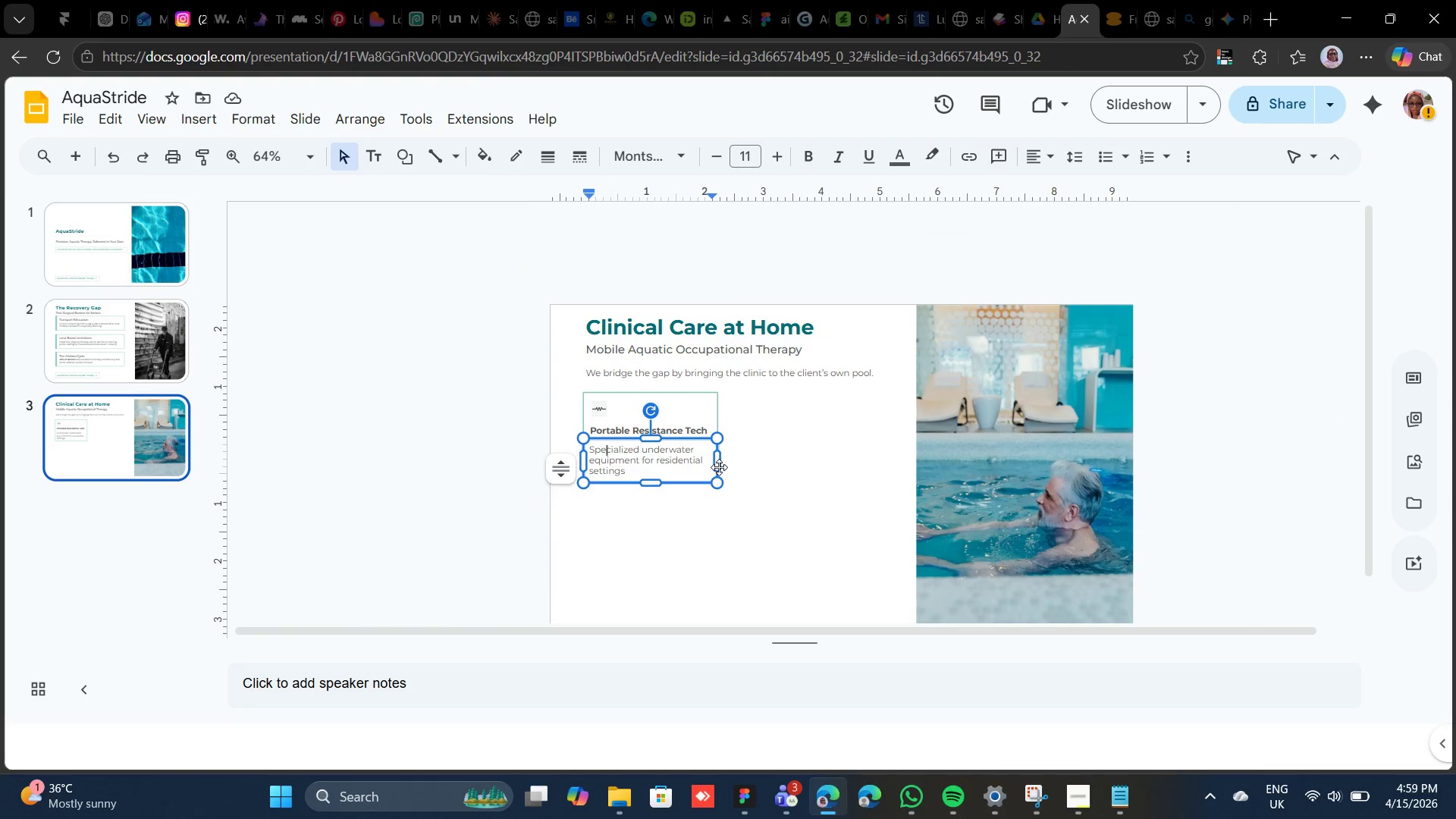 
left_click([551, 325])
 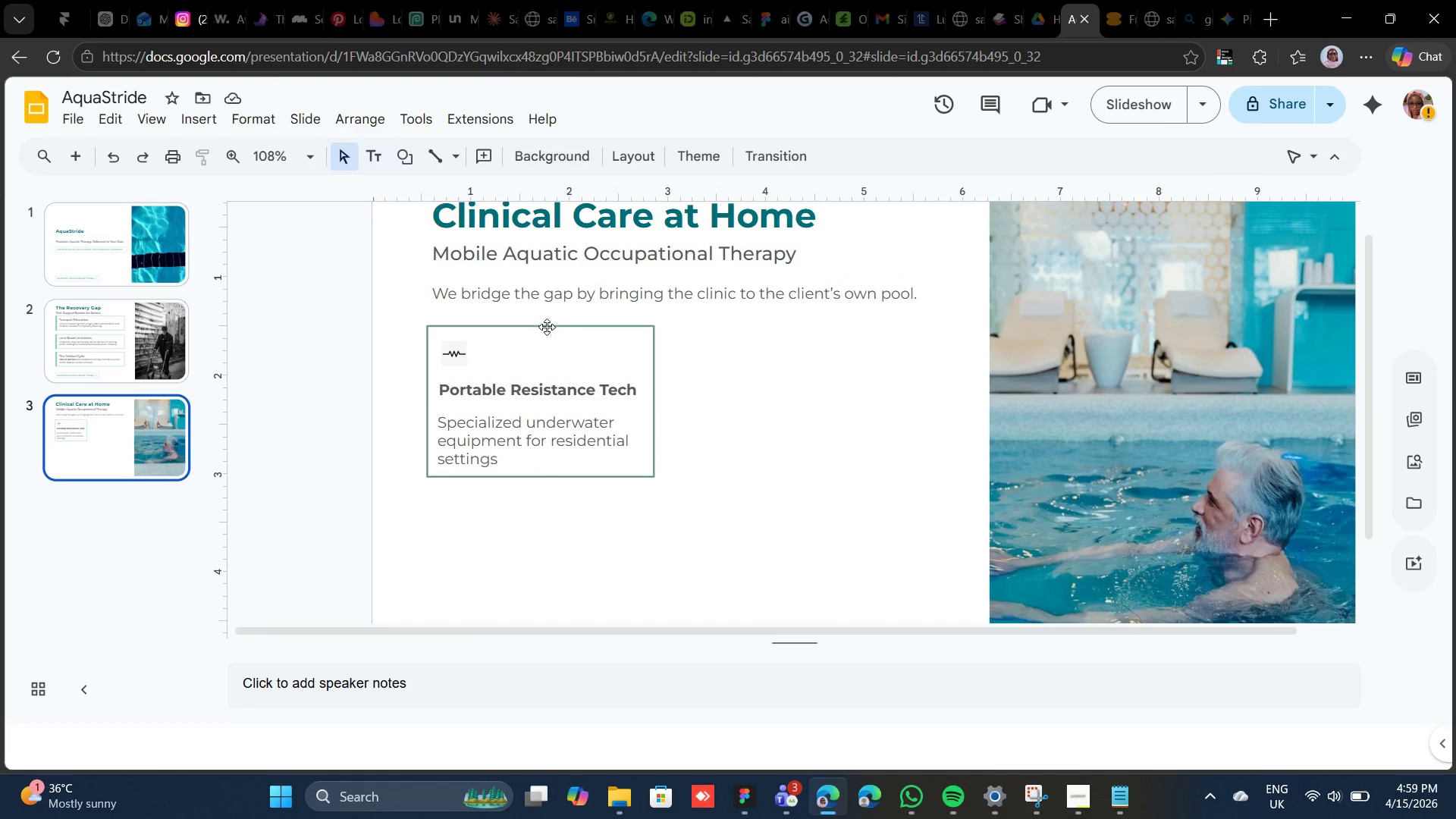 
left_click([547, 327])
 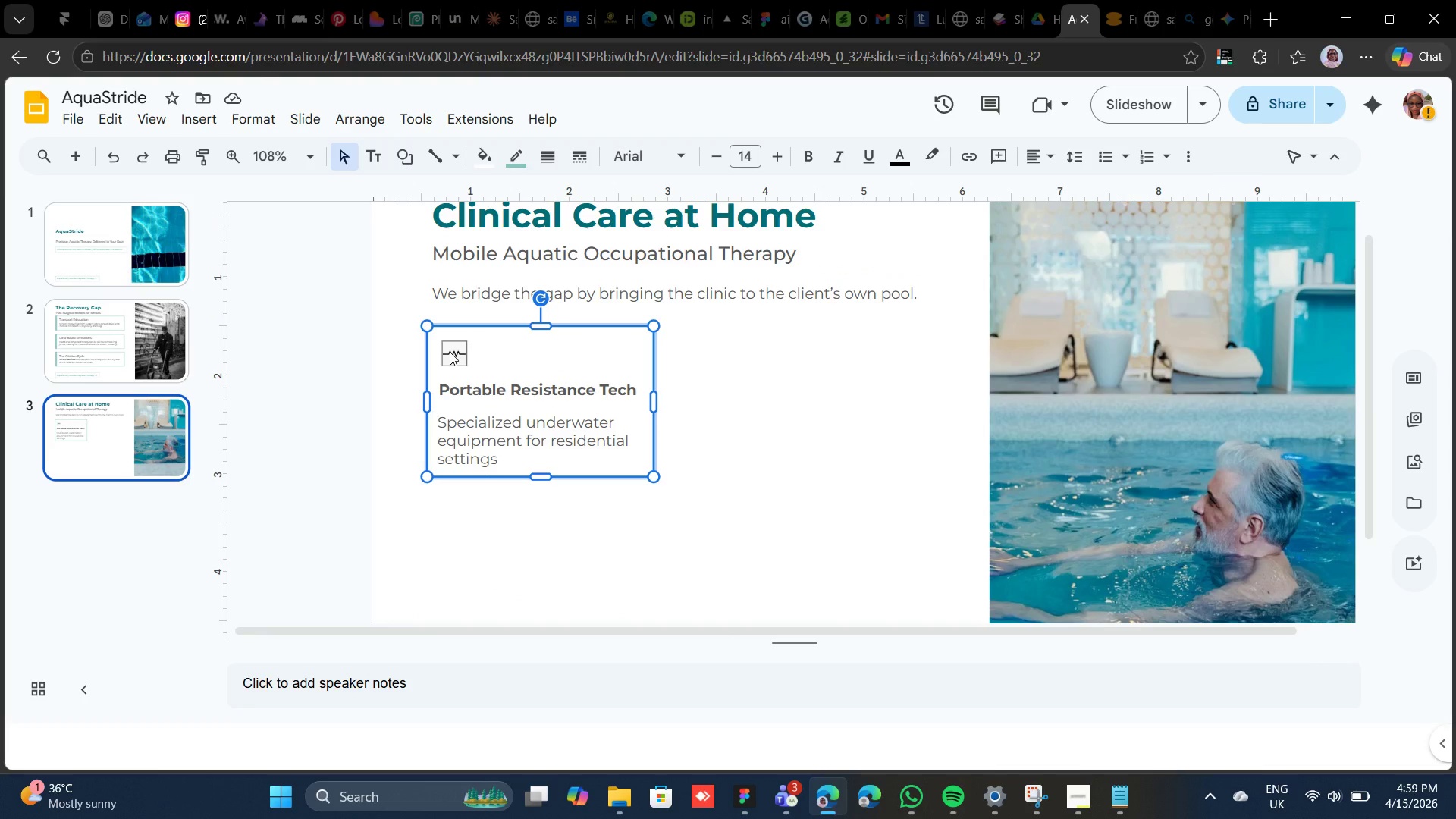 
hold_key(key=ShiftLeft, duration=0.5)
left_click([450, 352])
 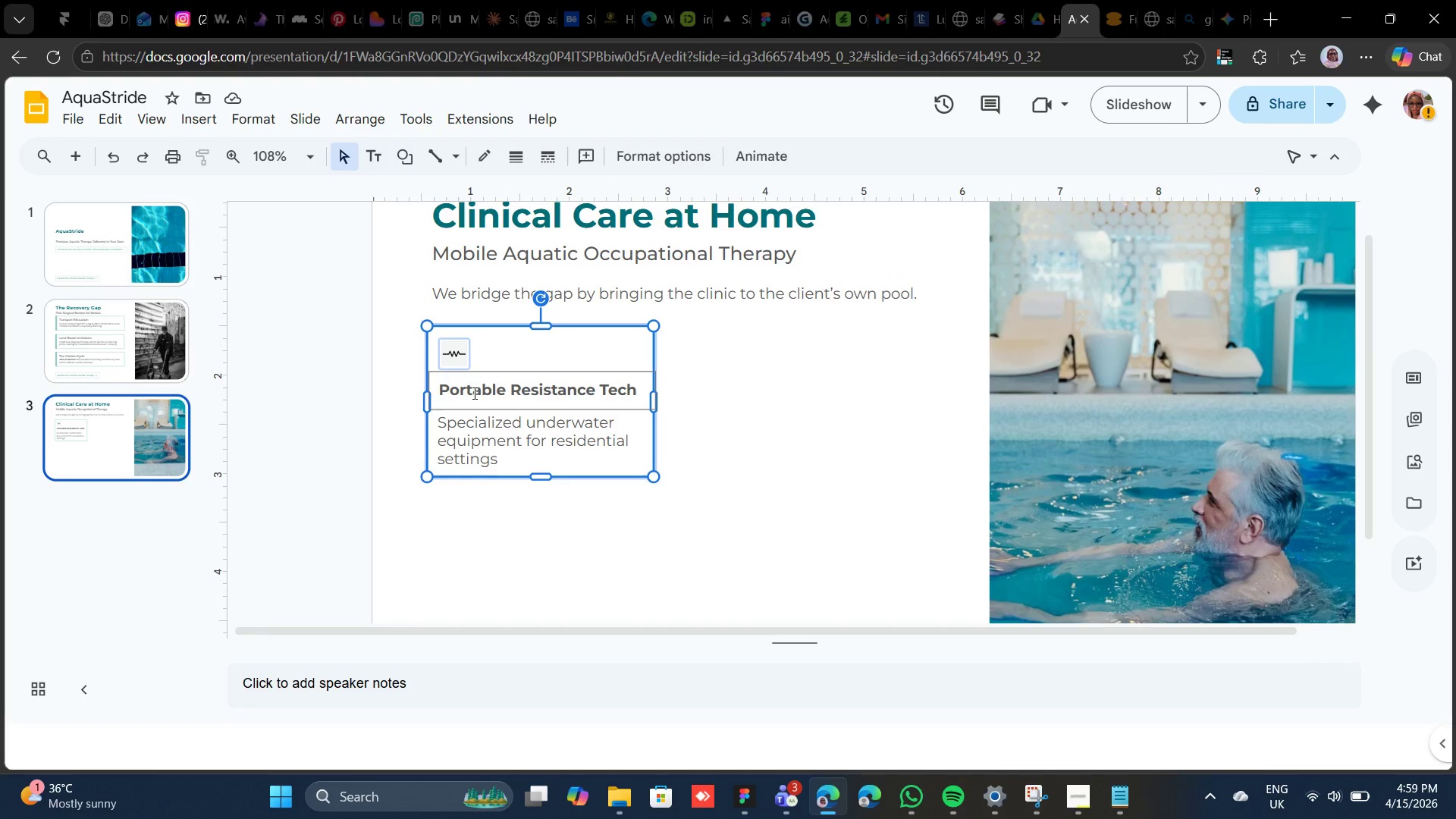 
hold_key(key=ShiftLeft, duration=2.7)
left_click([473, 394])
 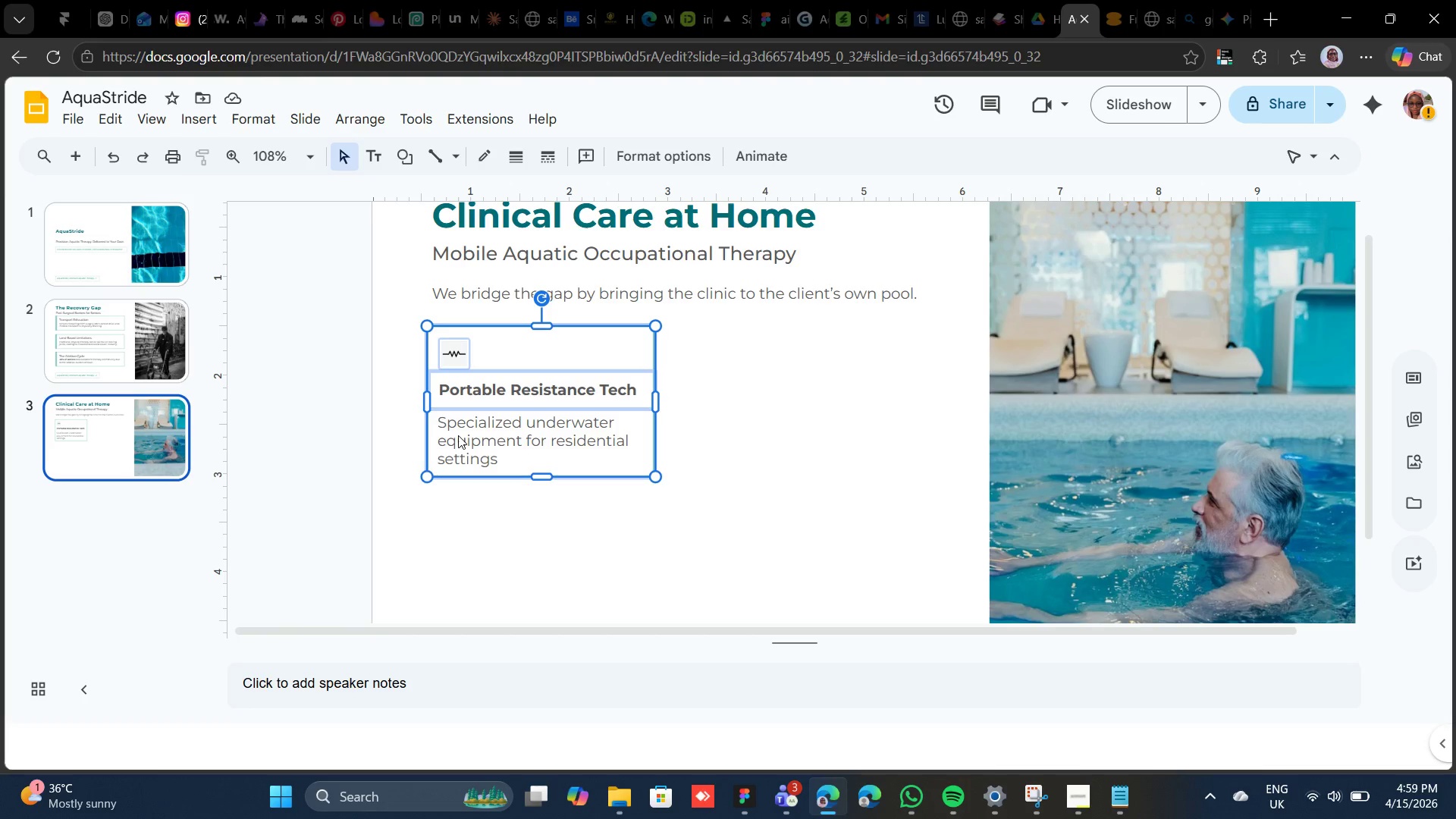 
left_click([459, 435])
 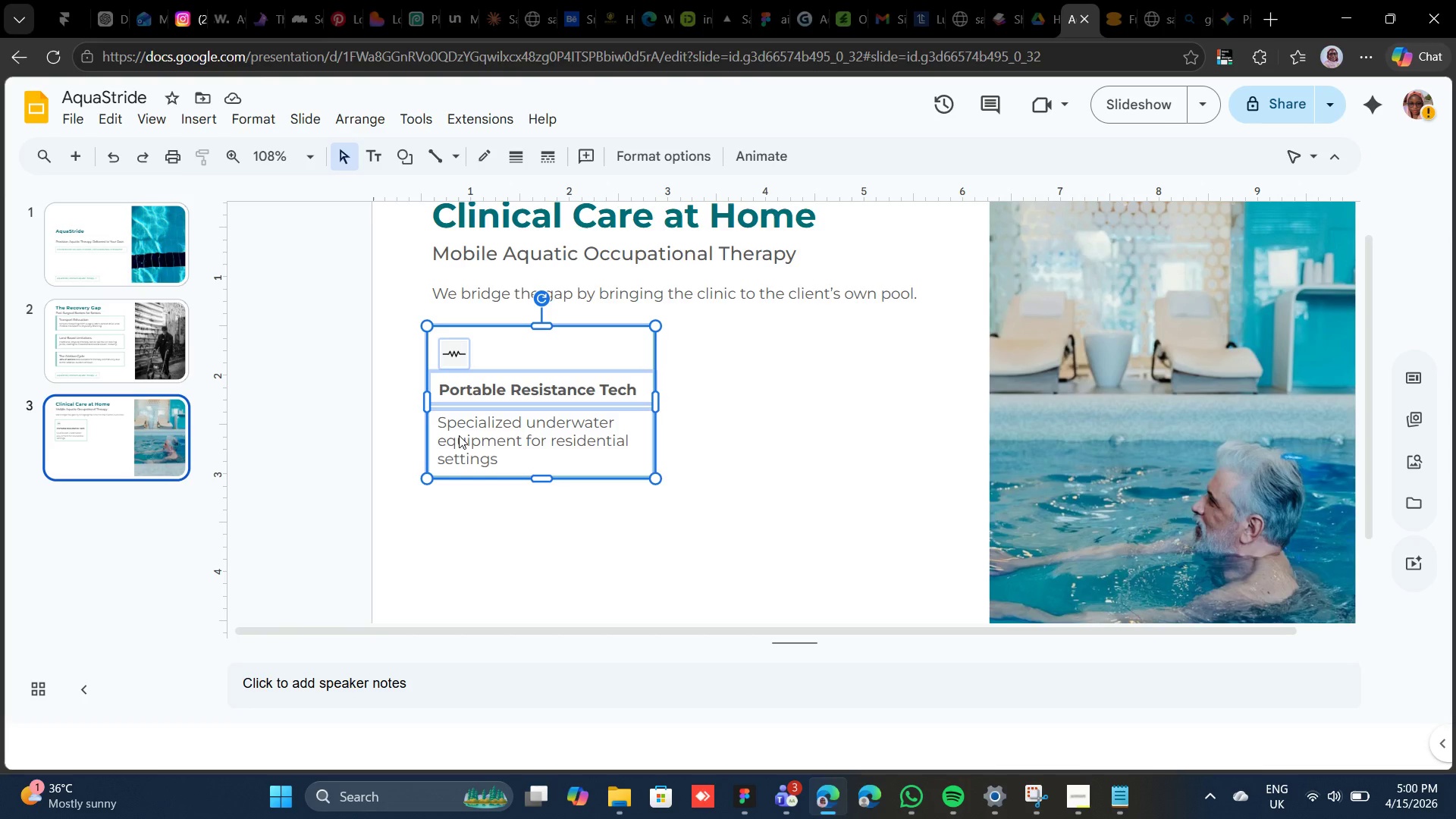 
hold_key(key=ArrowRight, duration=0.95)
 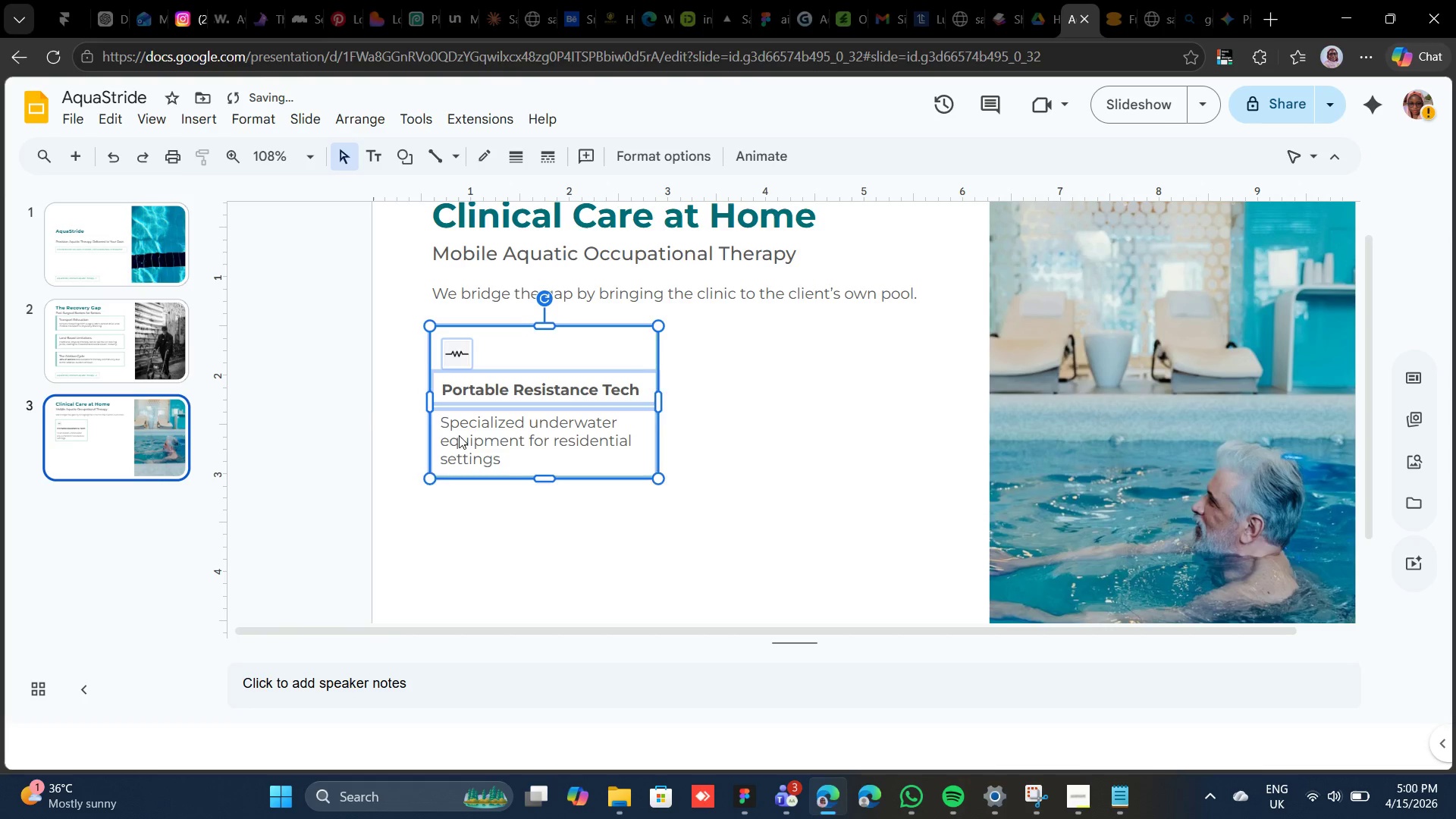 
key(D)
 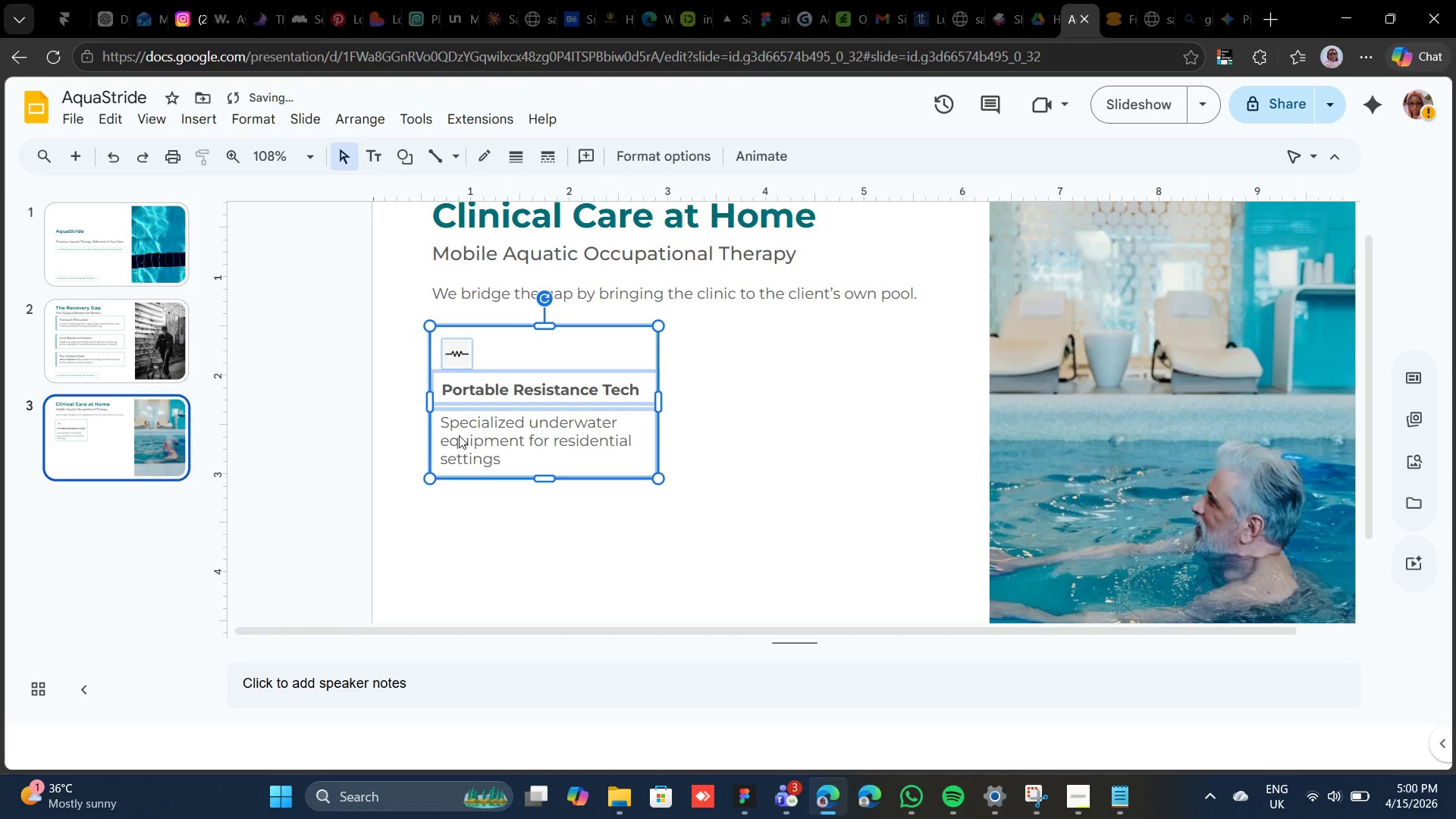 
hold_key(key=ShiftLeft, duration=1.09)
 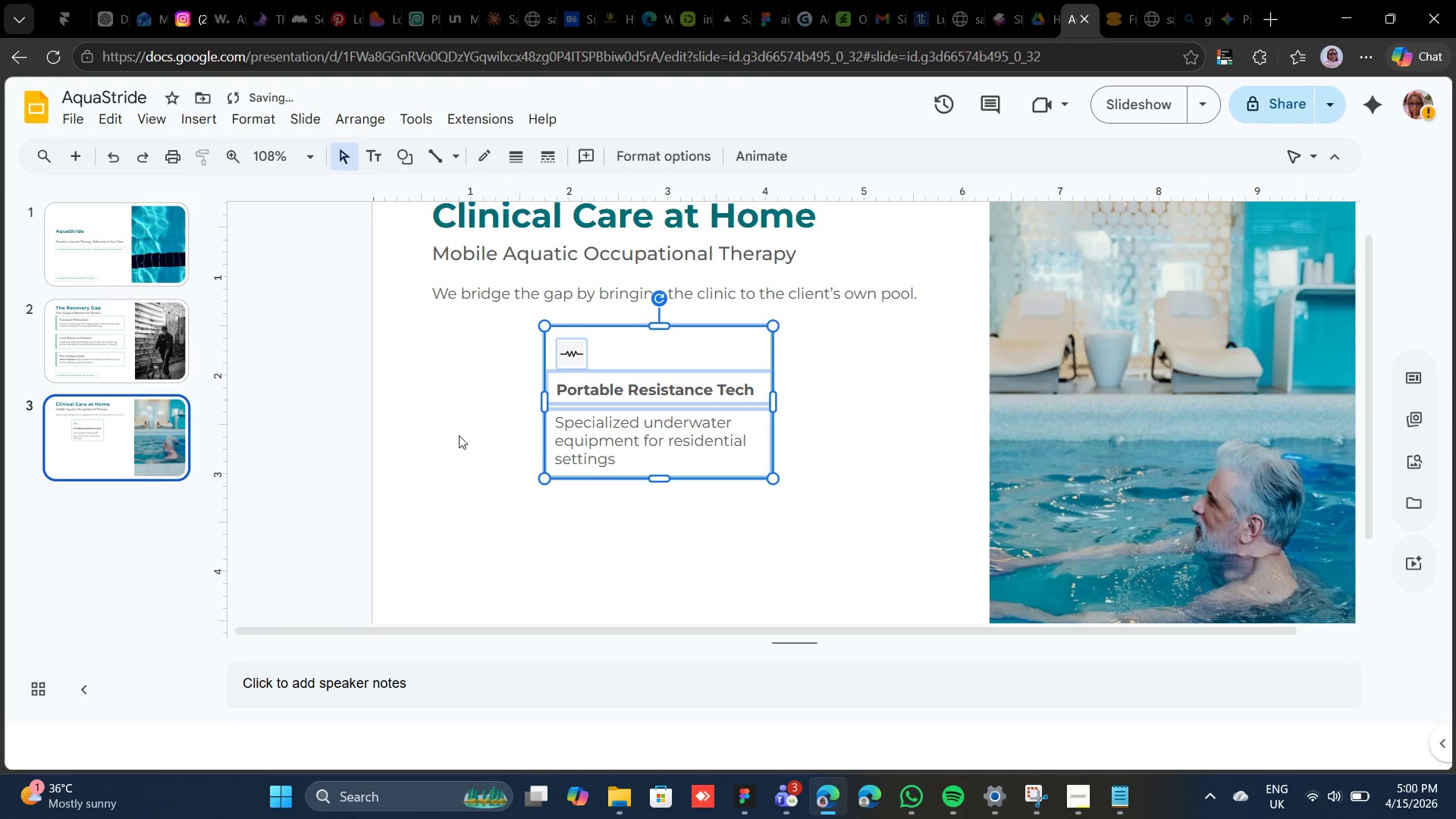 
hold_key(key=ArrowRight, duration=0.89)
 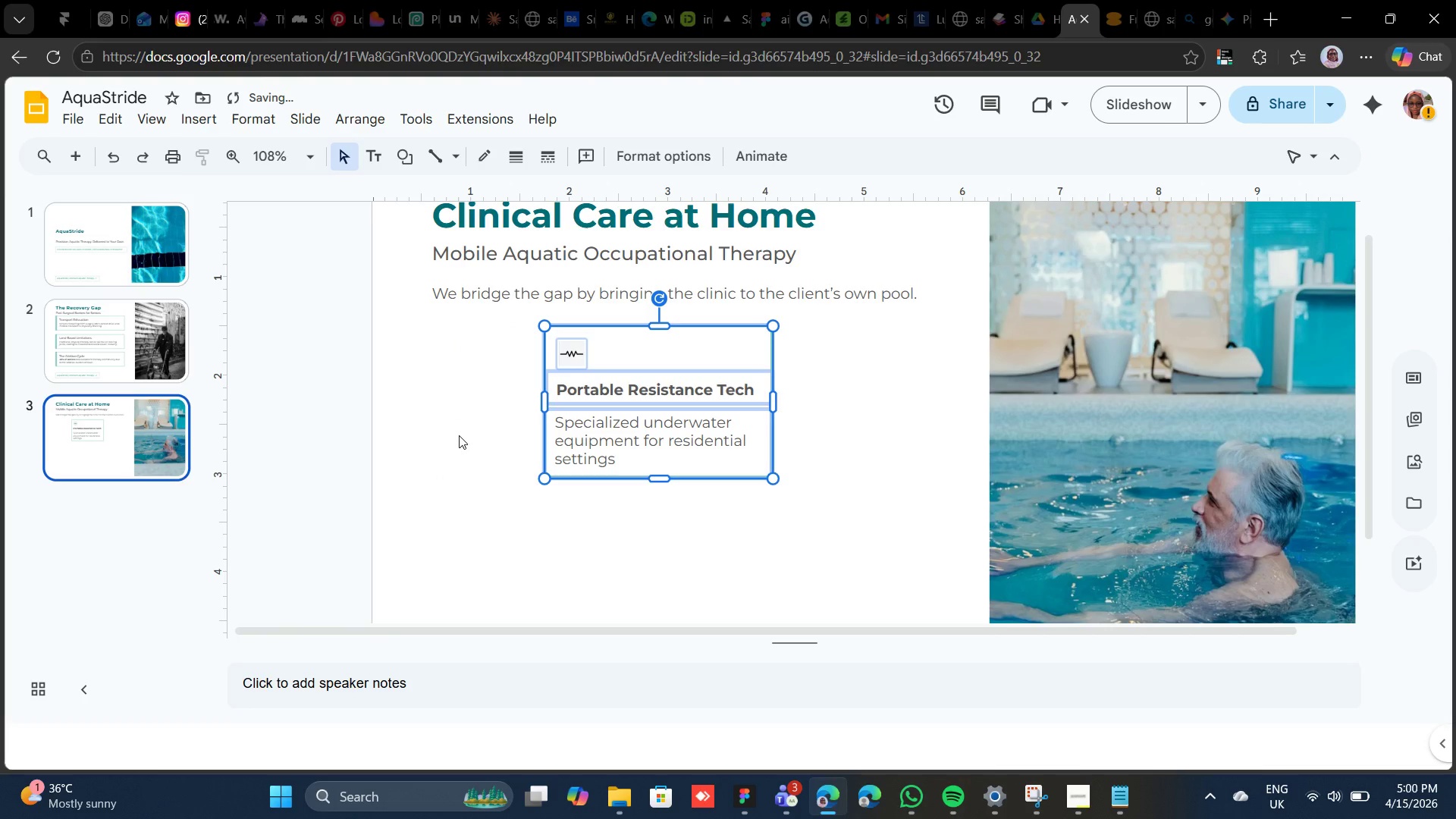 
hold_key(key=ArrowRight, duration=11.33)
 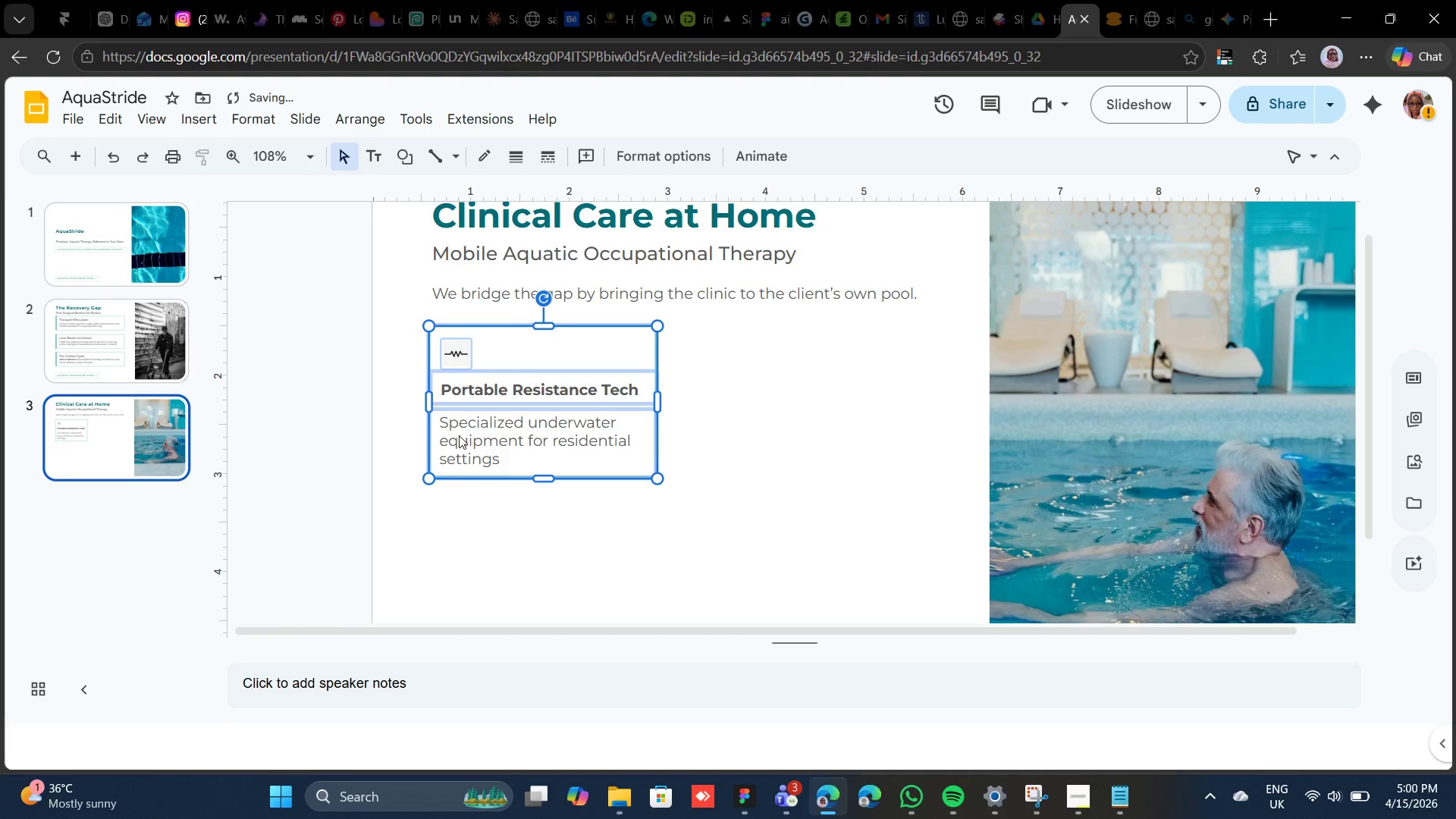 
key(Control+Z)
 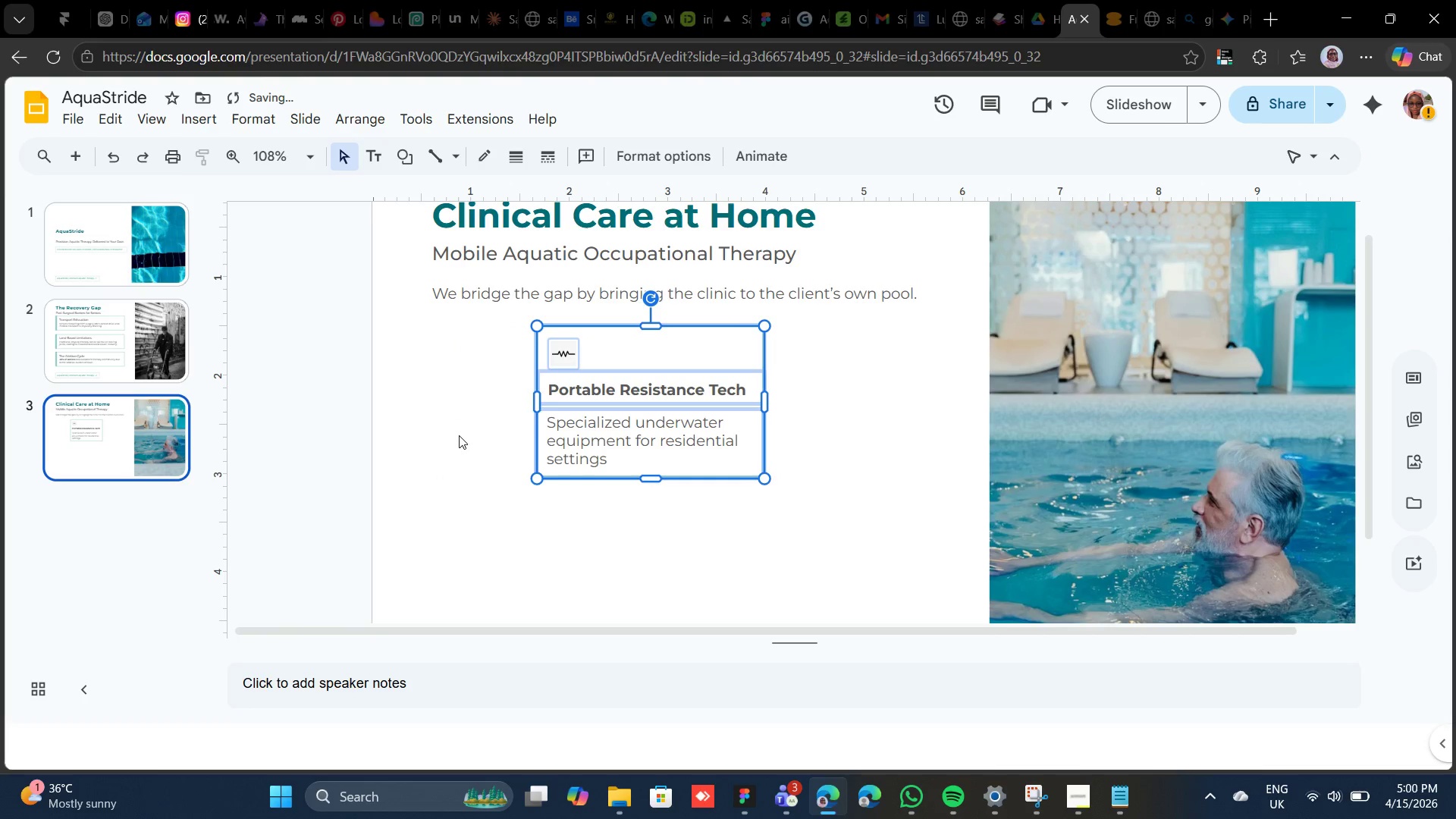 
key(Control+Z)
 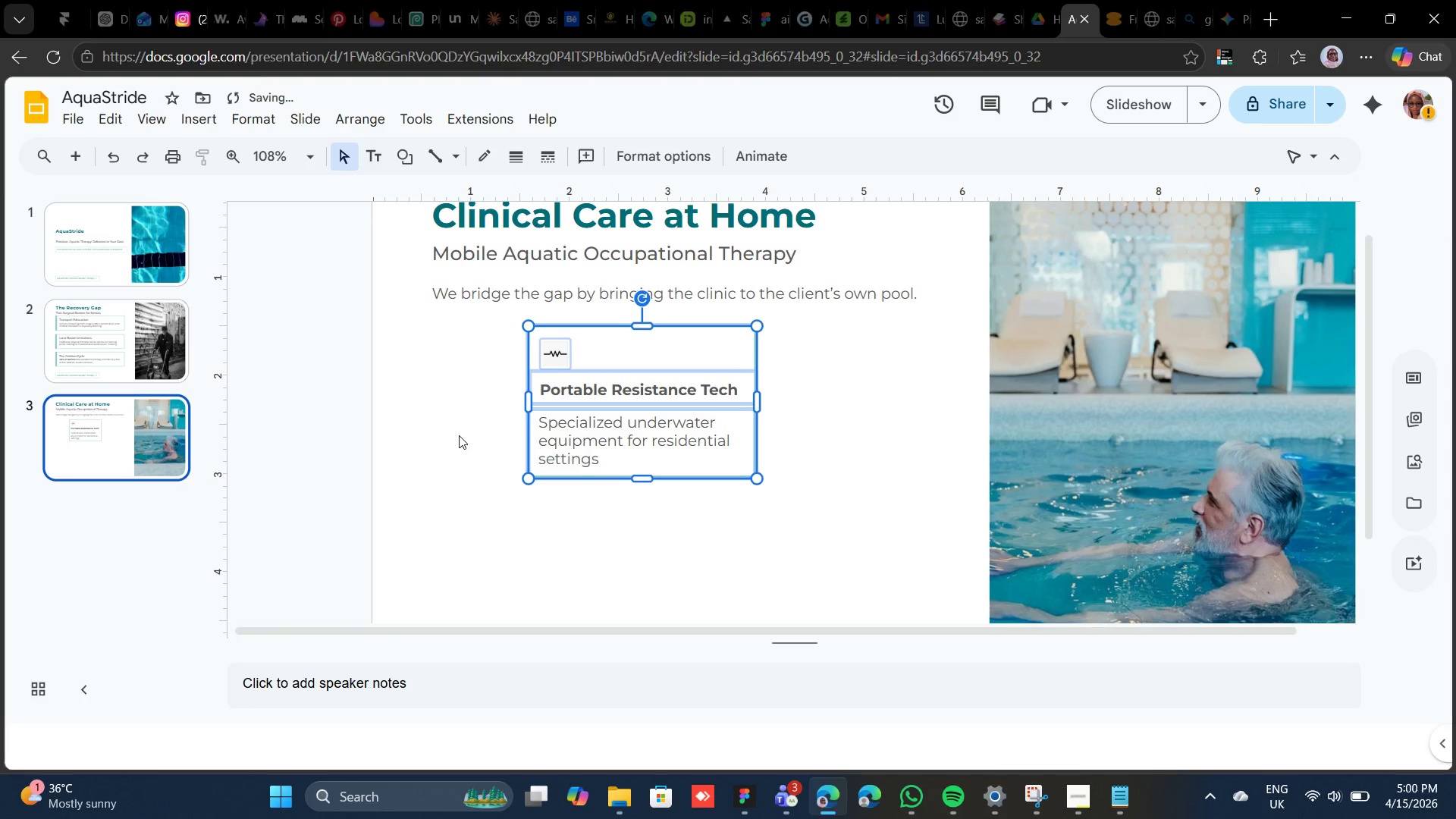 
key(Control+Z)
 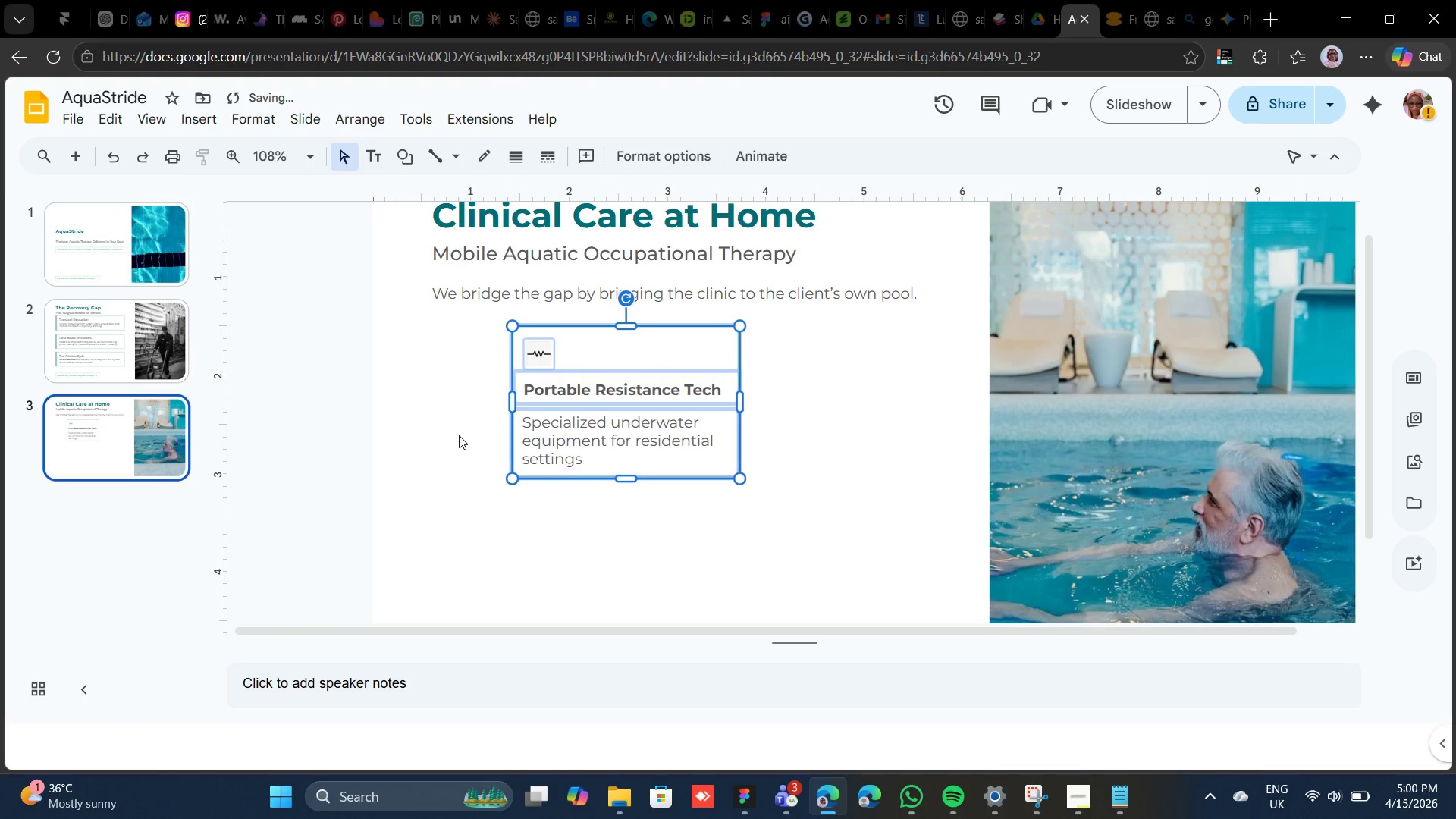 
key(Control+Z)
 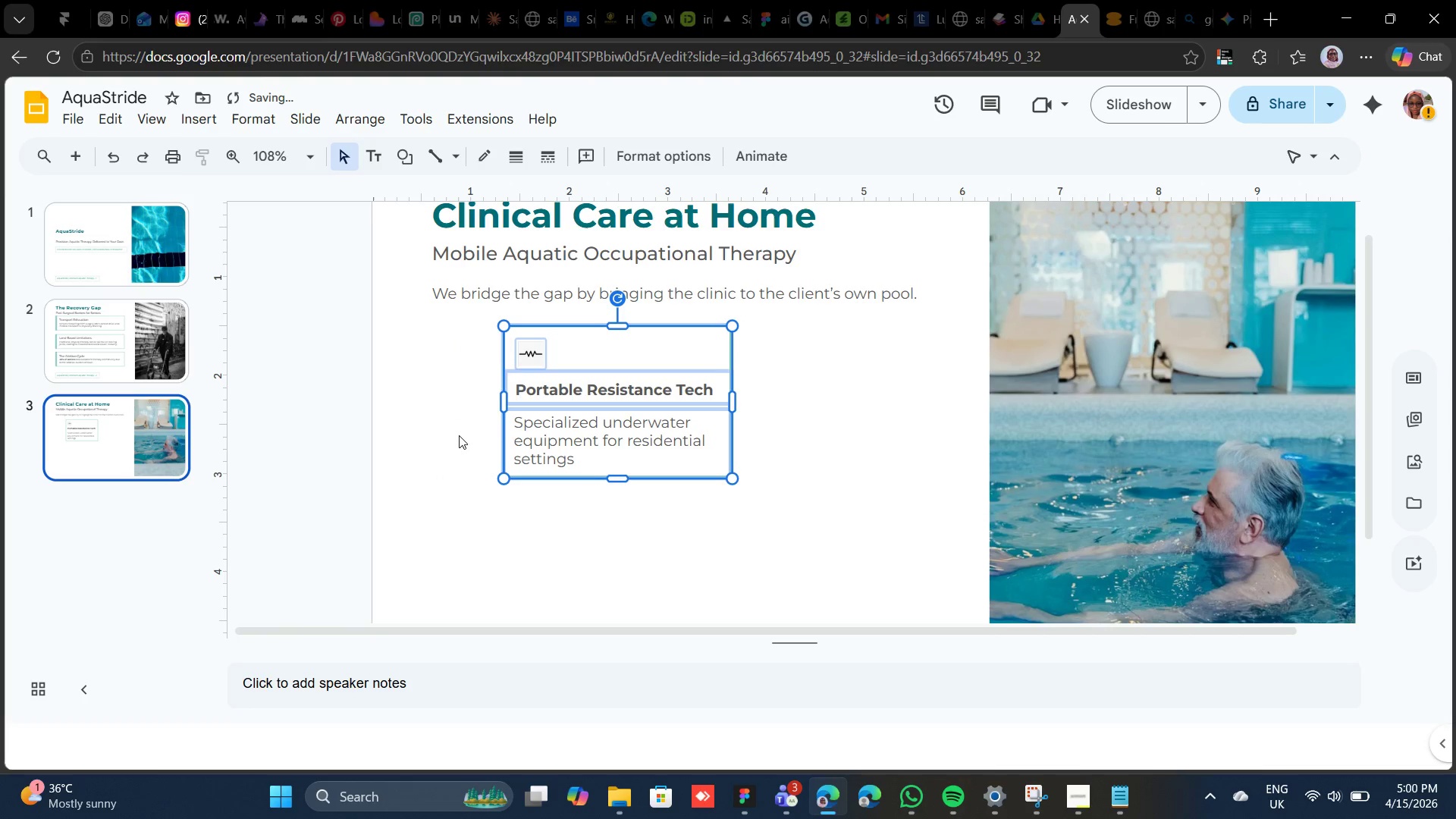 
key(Control+Z)
 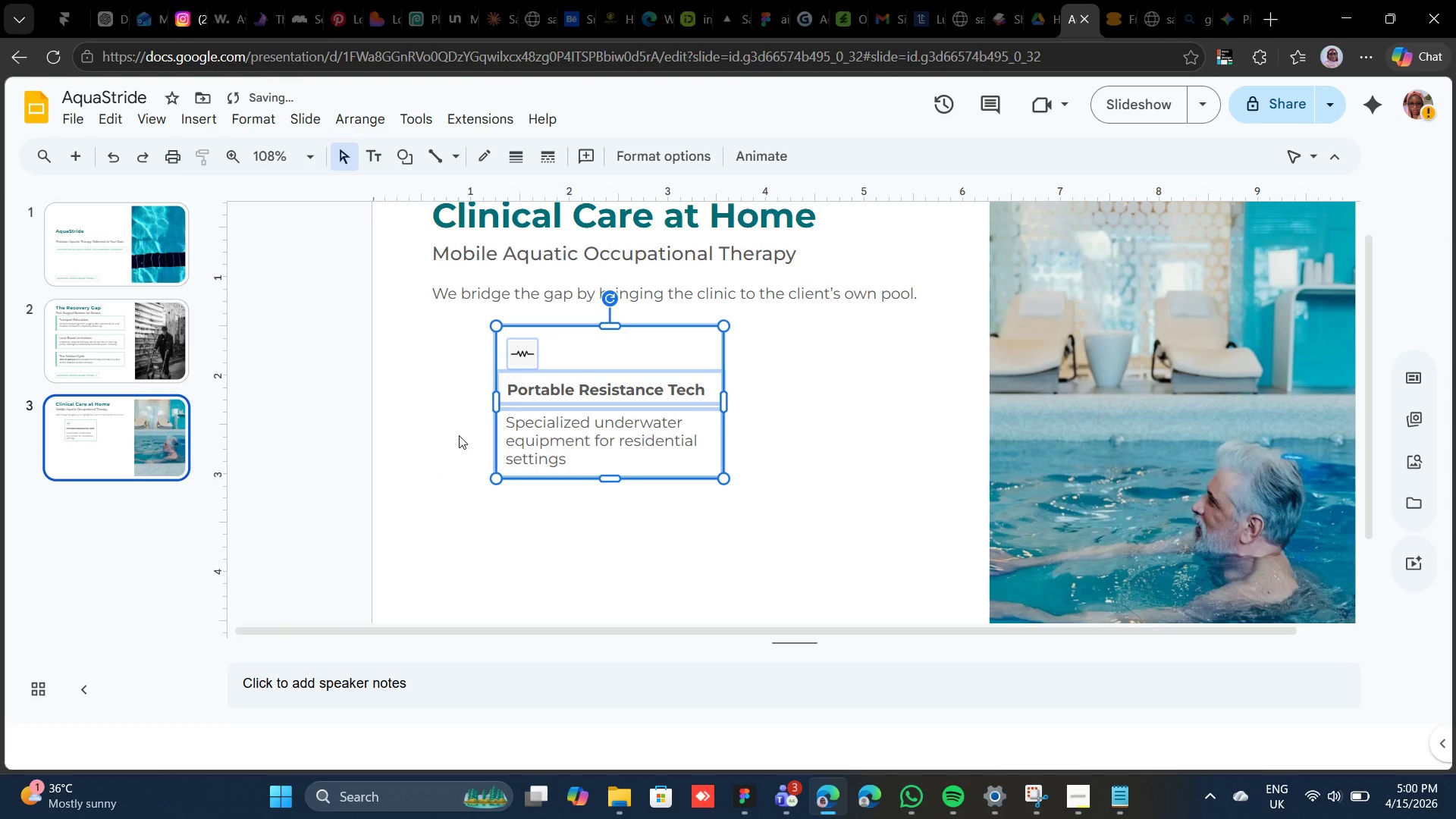 
key(Control+Z)
 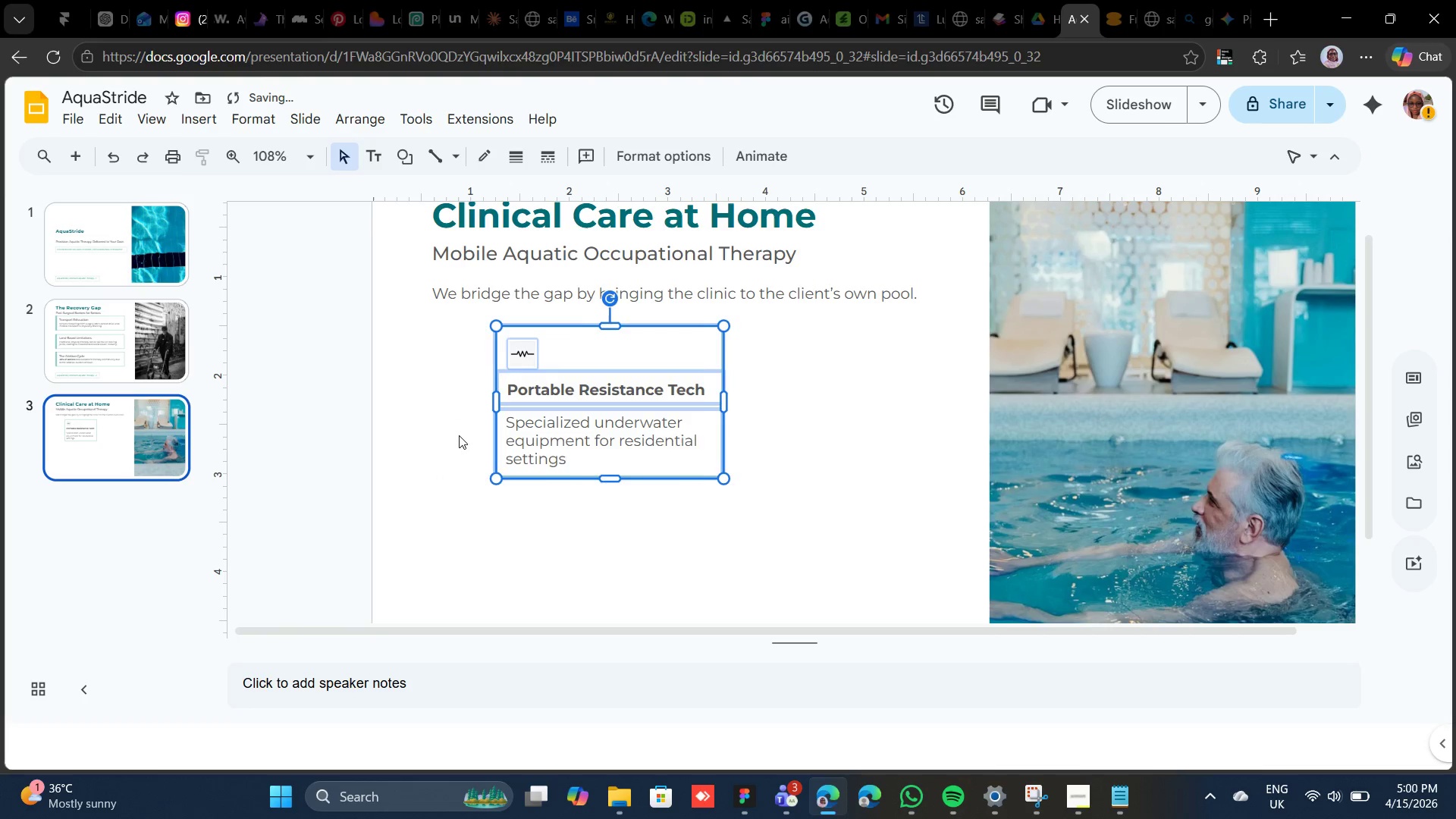 
key(Control+Z)
 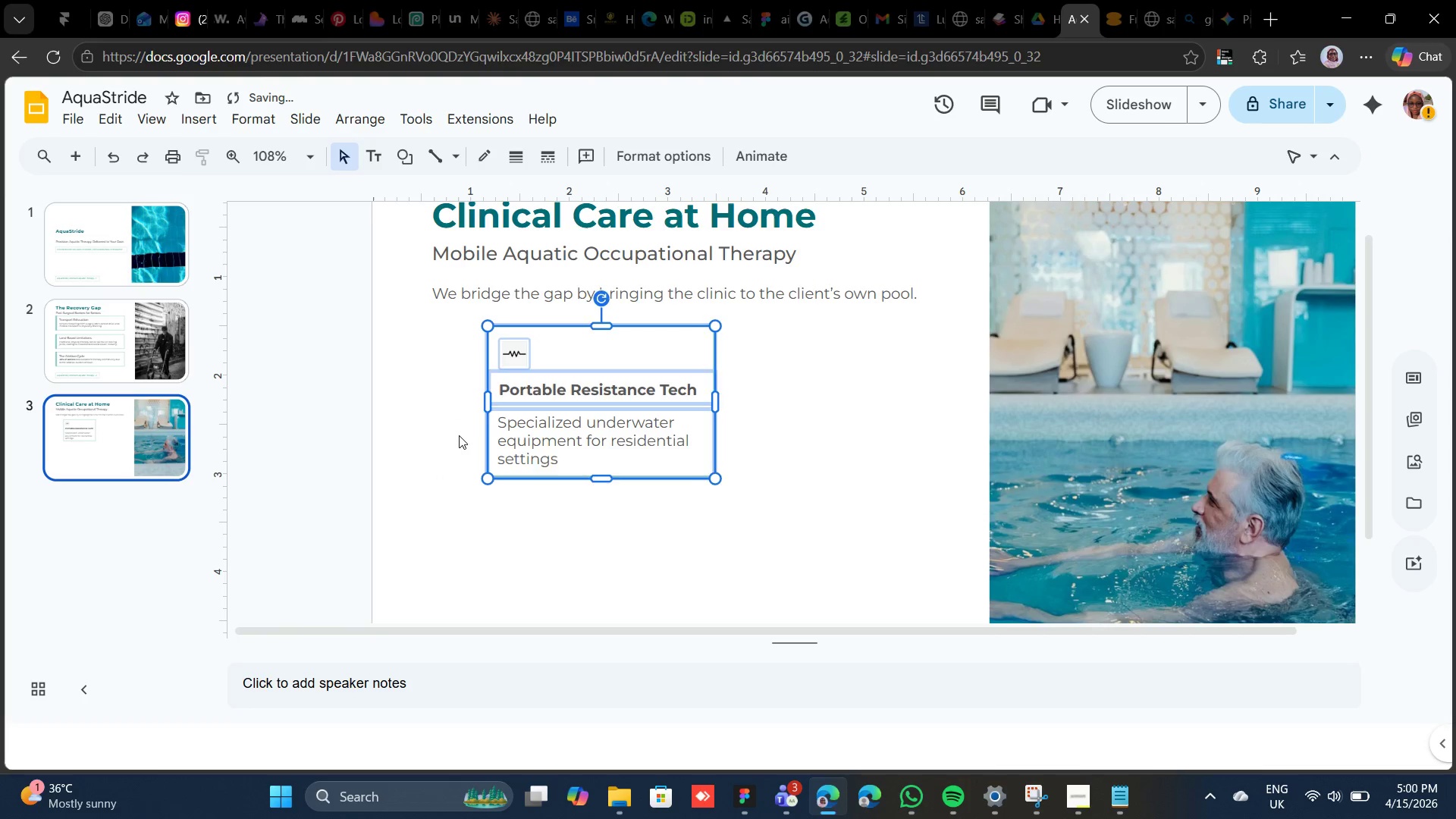 
key(Control+Z)
 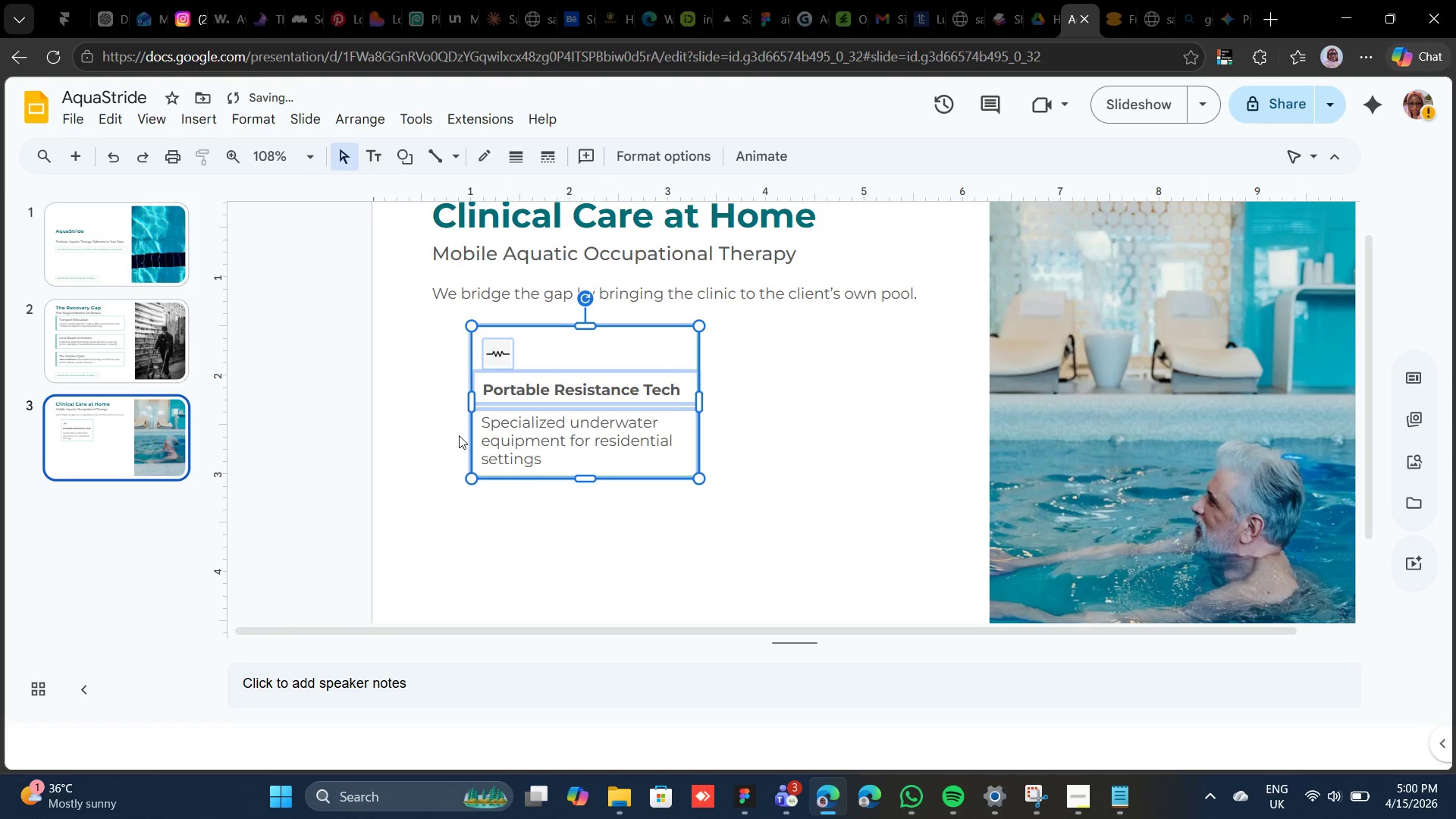 
key(Control+Z)
 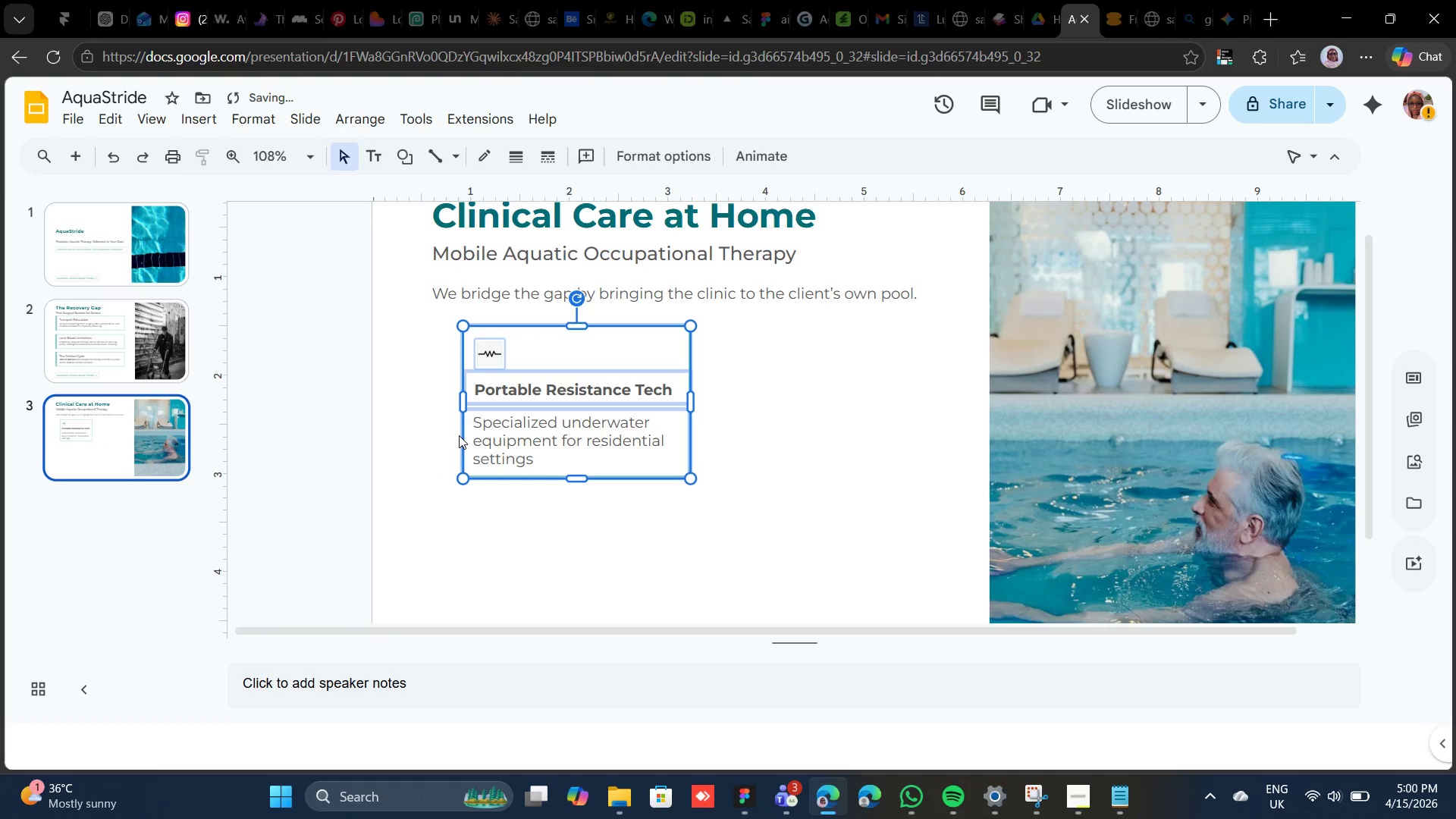 
key(Control+Z)
 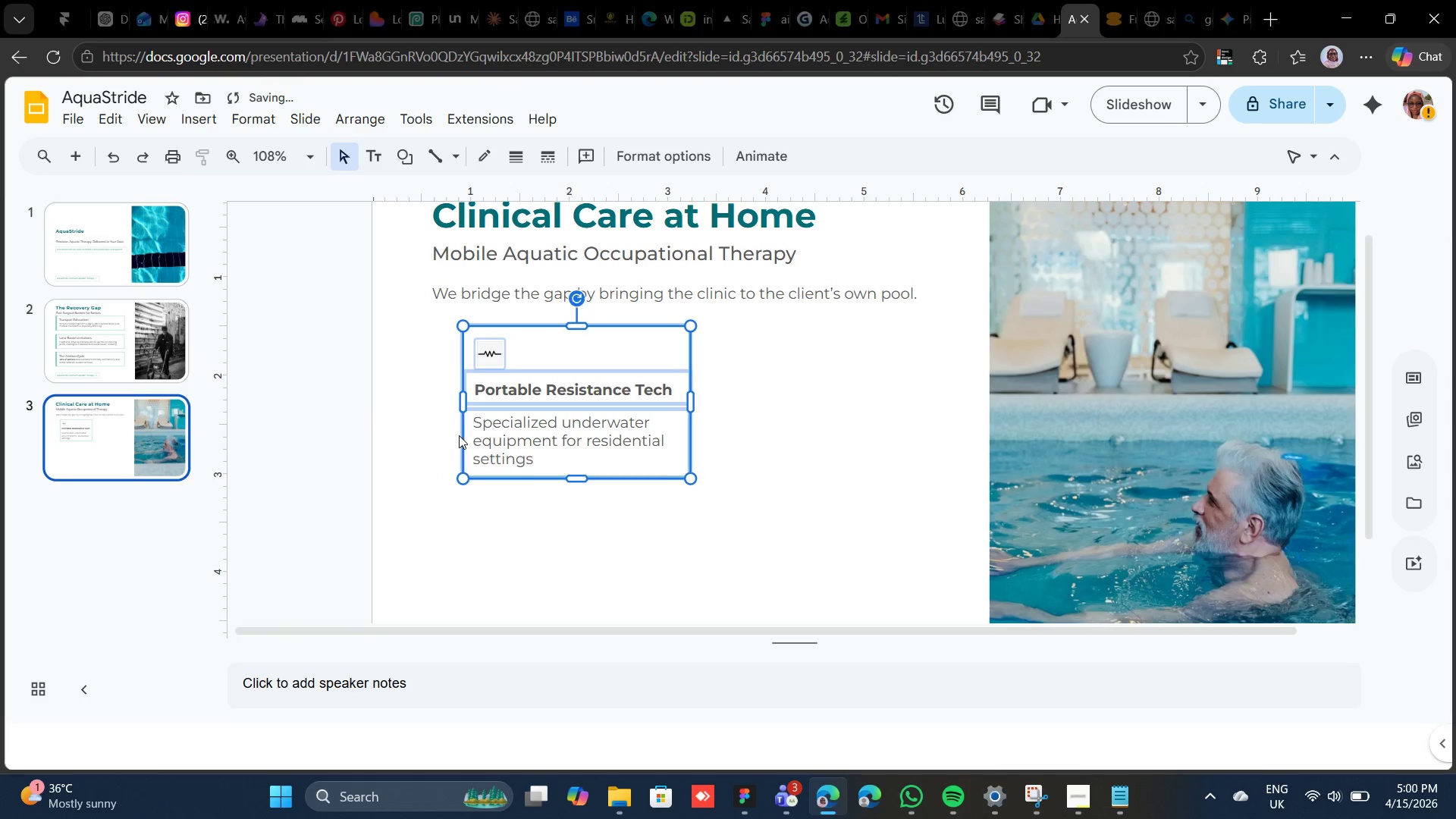 
key(Control+Z)
 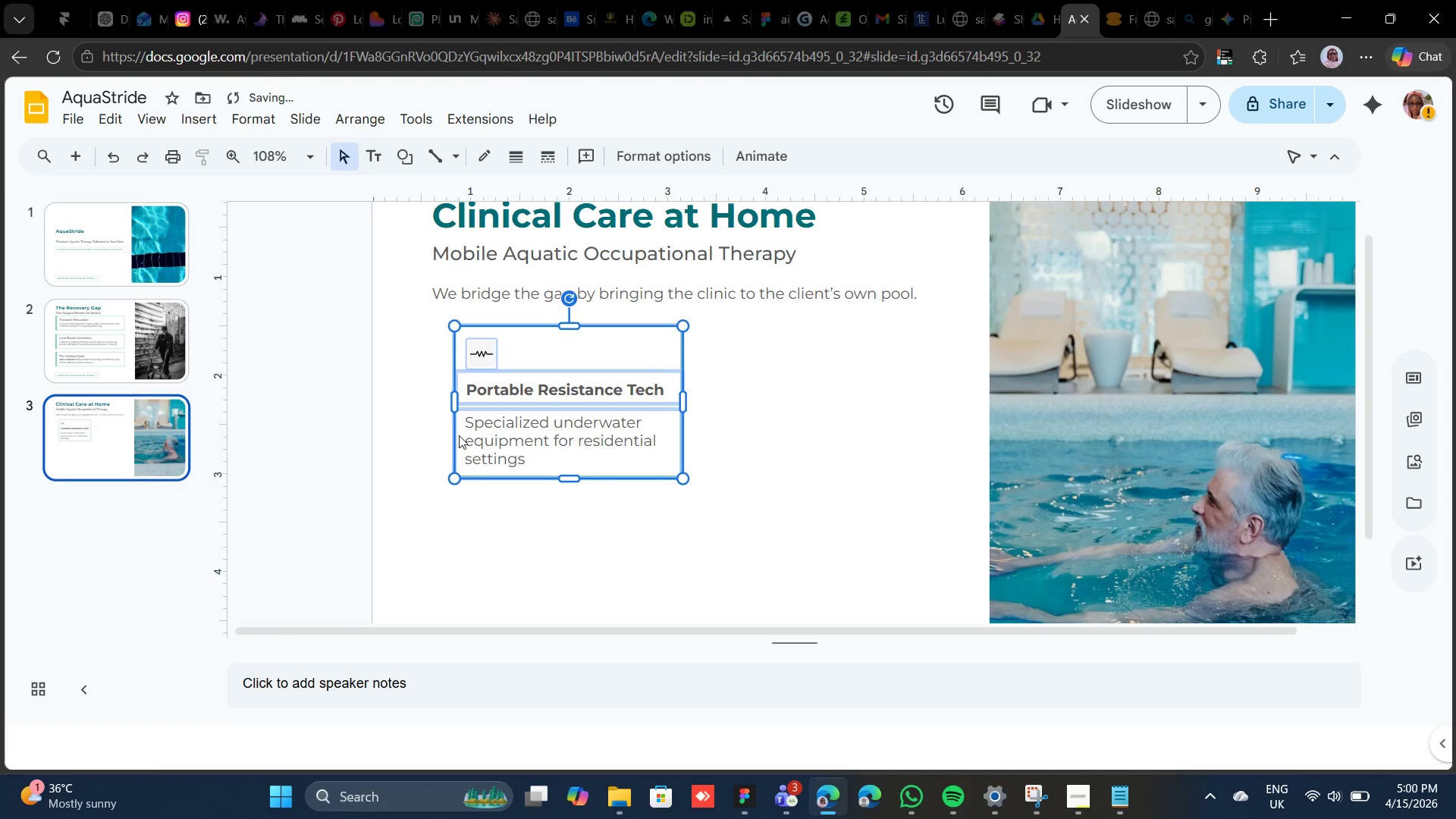 
key(Control+Z)
 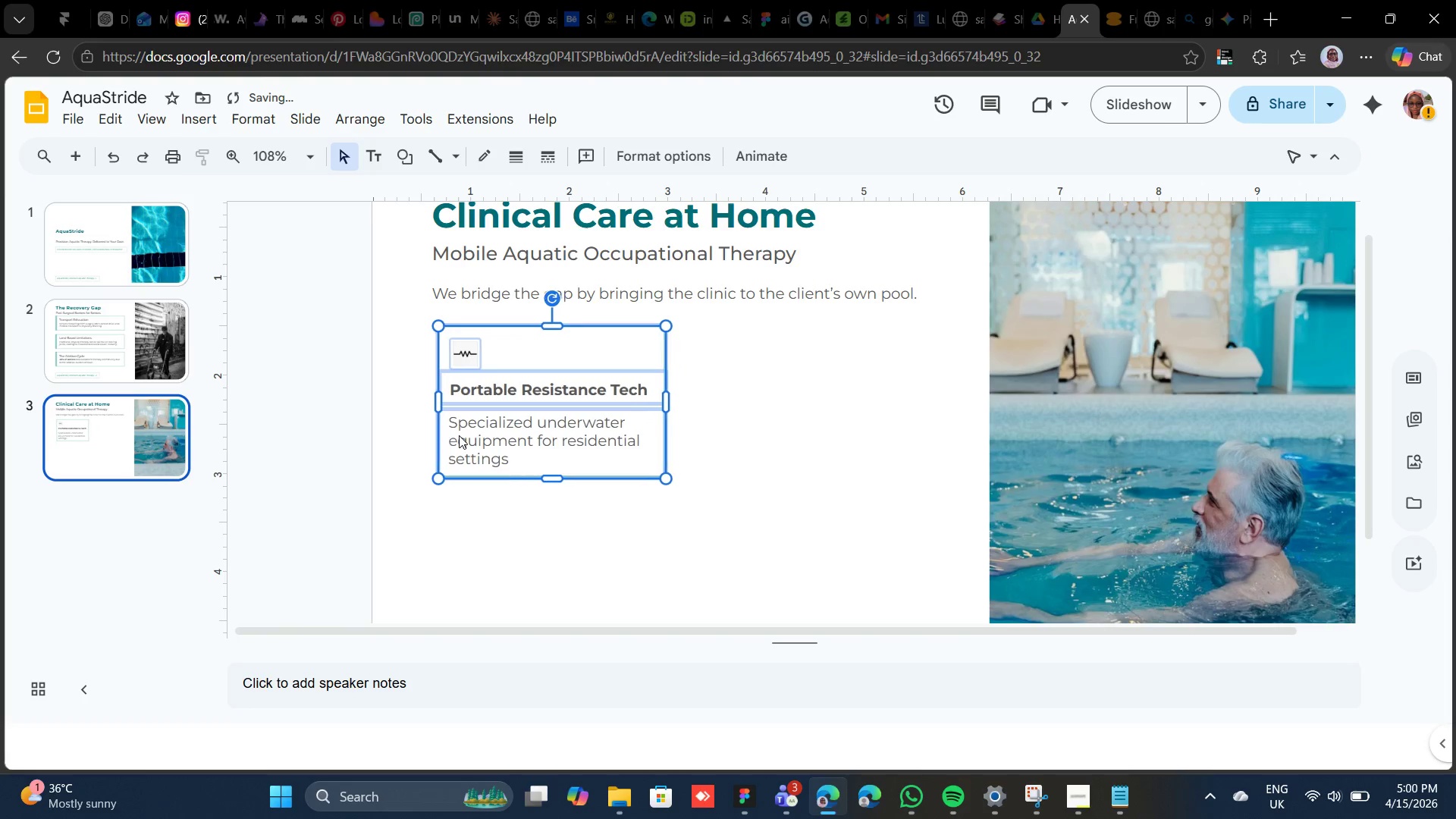 
key(Control+Z)
 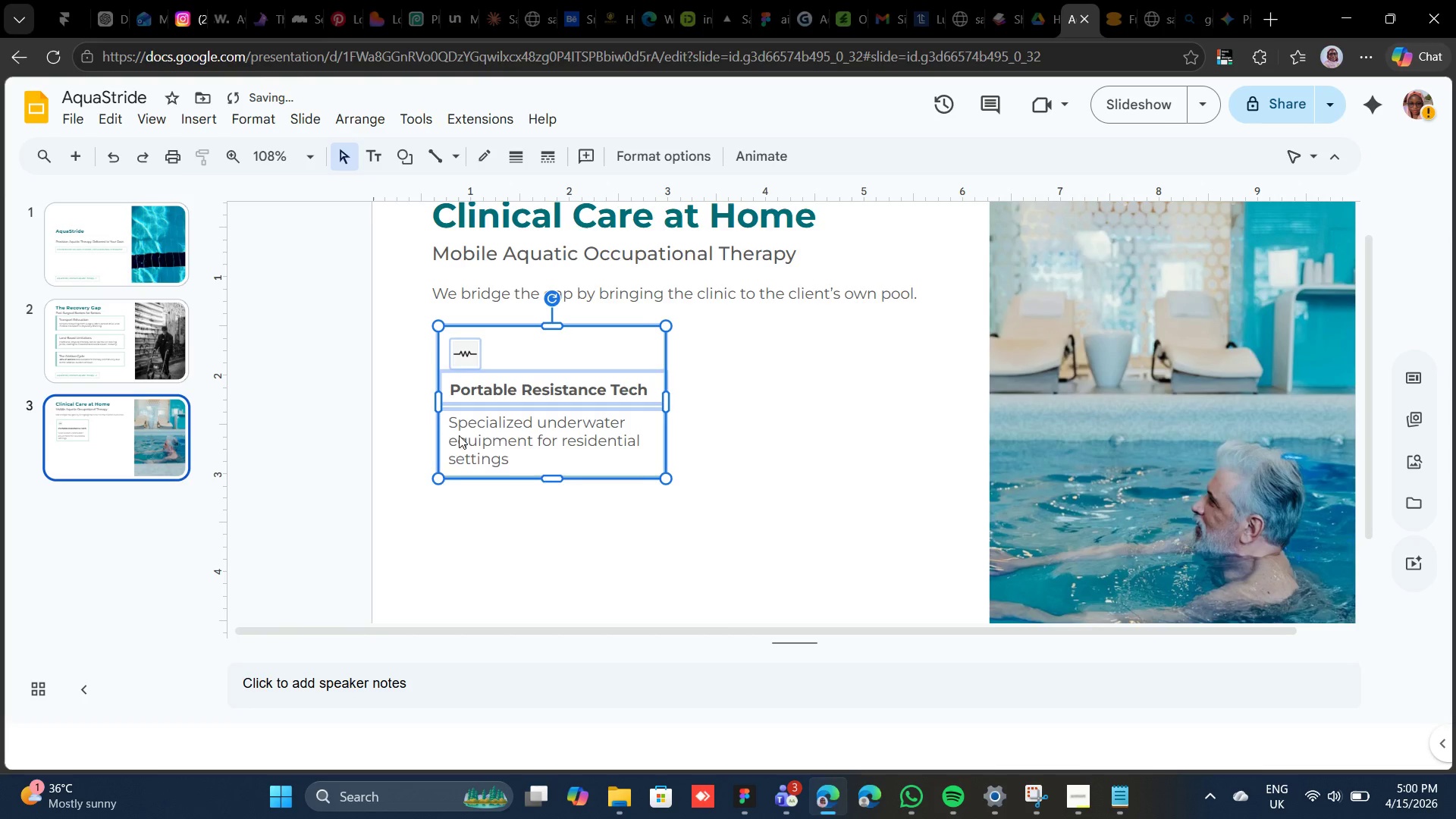 
key(Control+Z)
 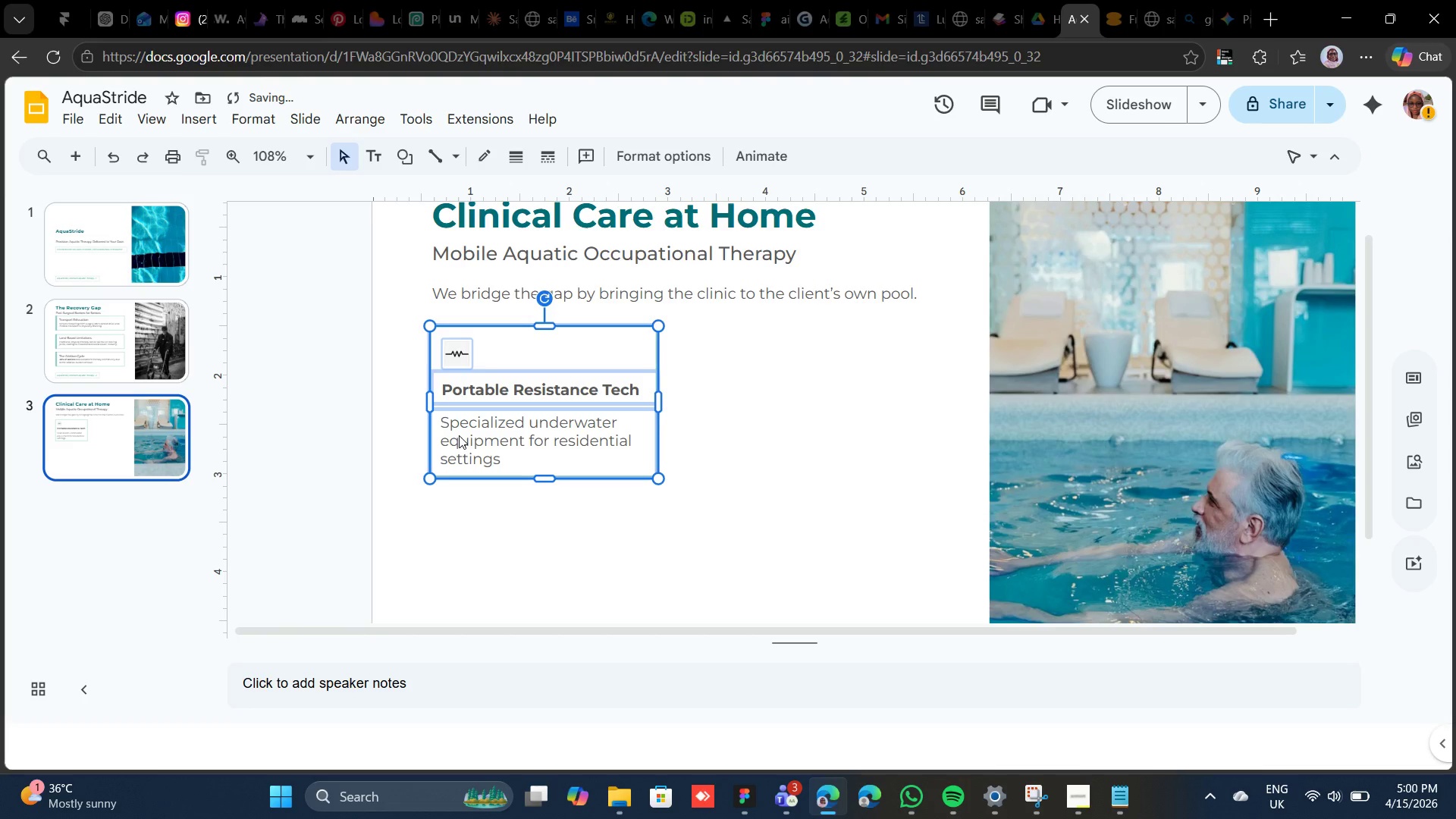 
key(Control+Z)
 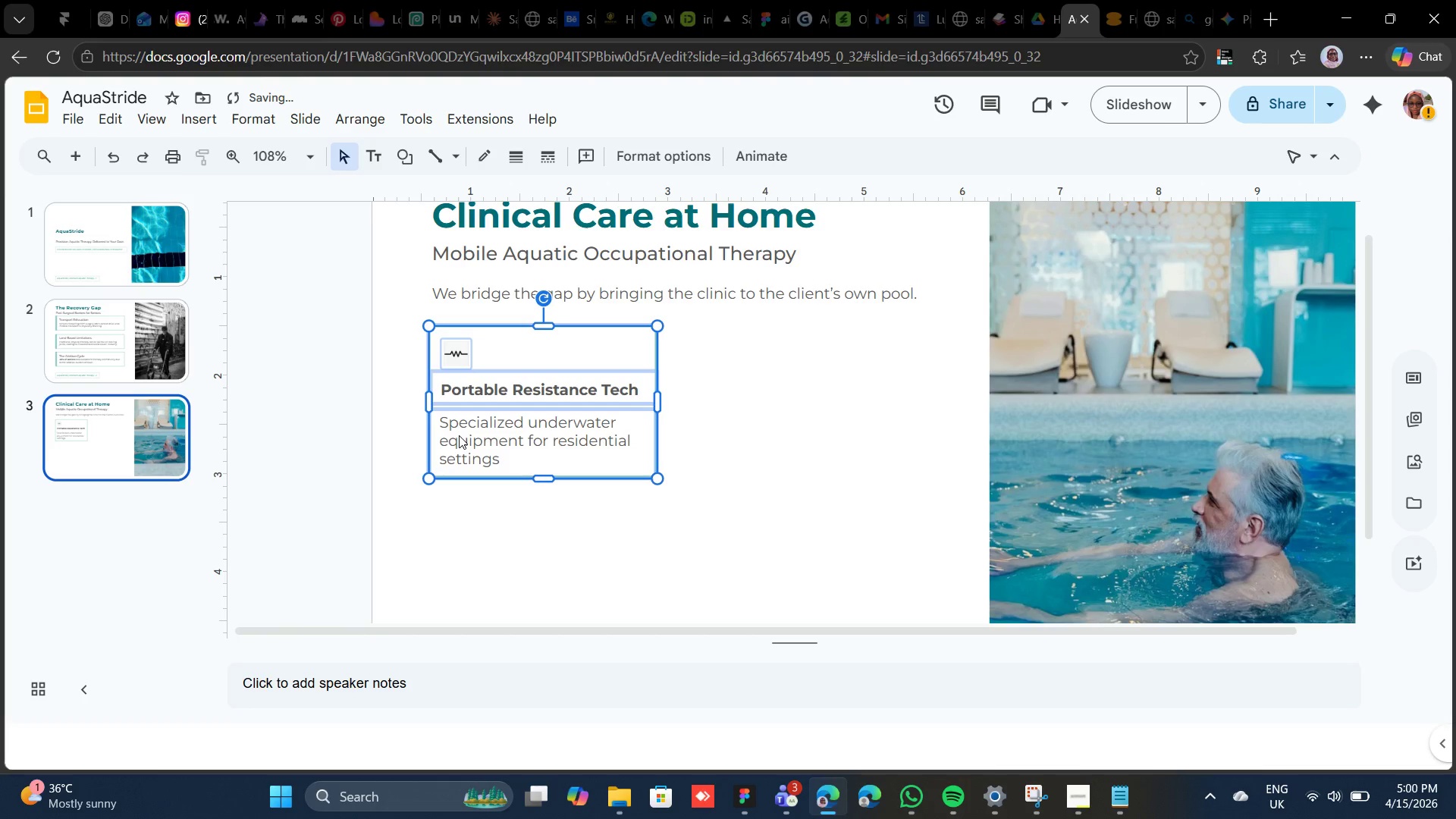 
key(Control+Z)
 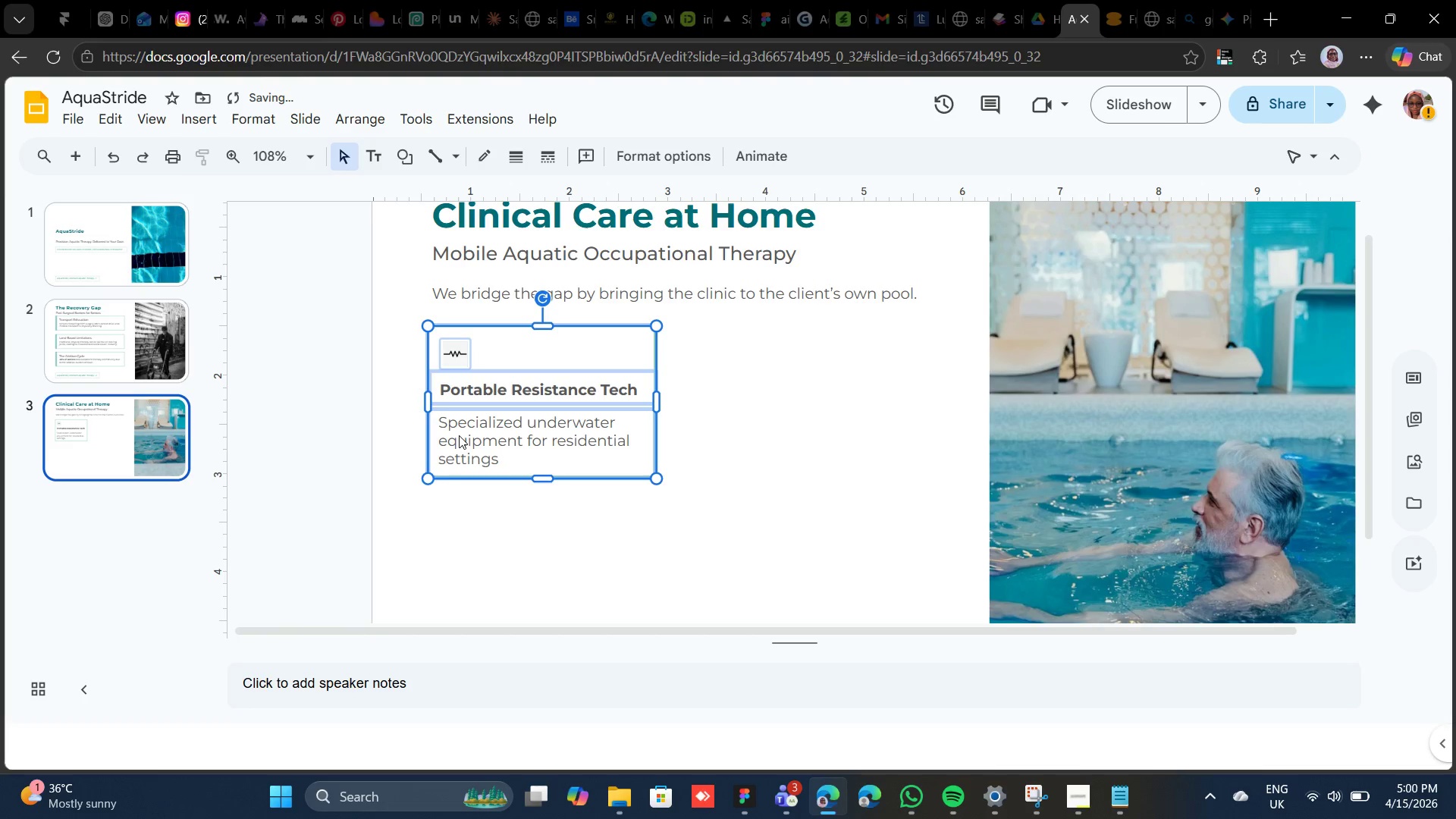 
key(Control+Z)
 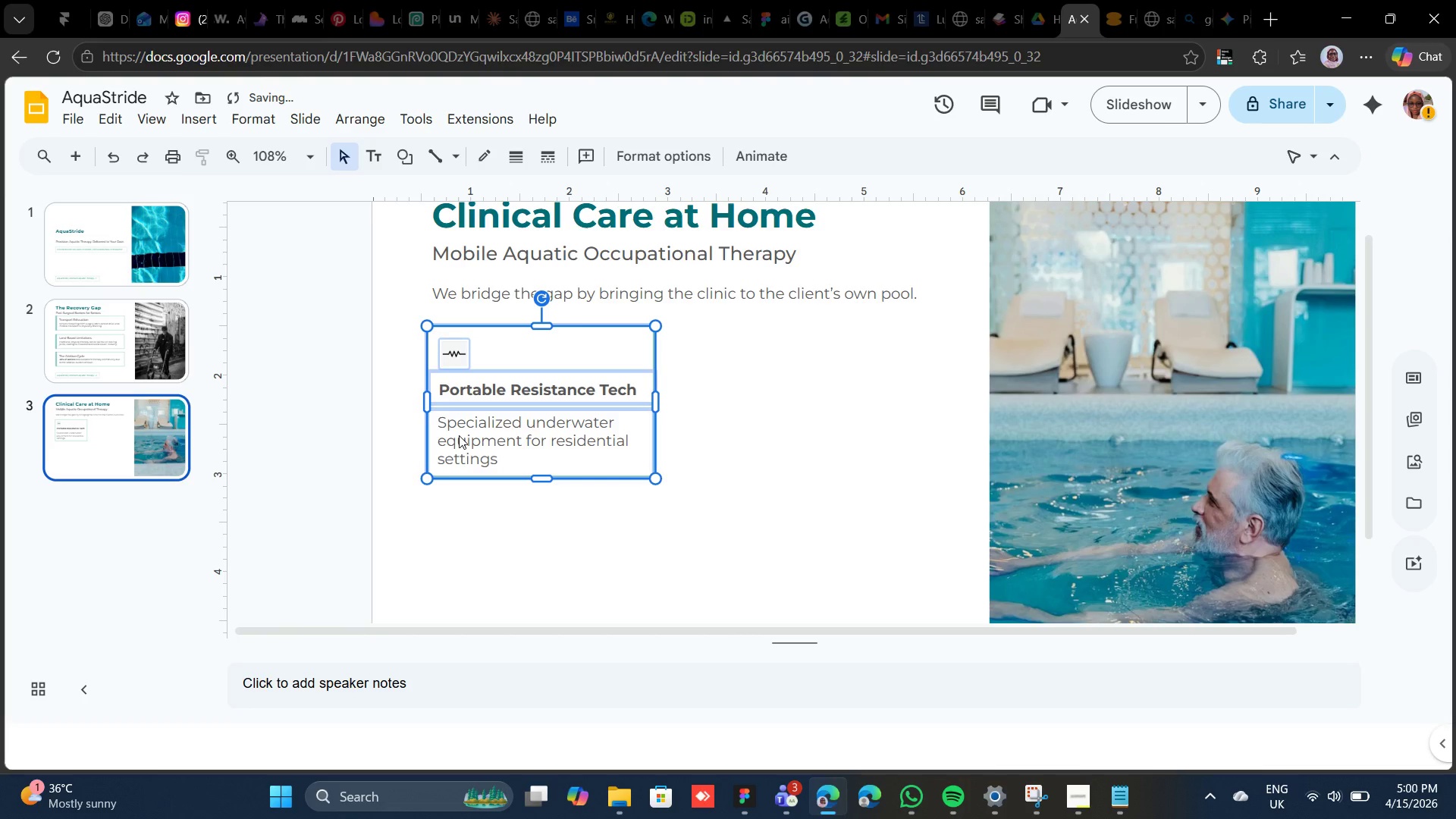 
key(Control+Z)
 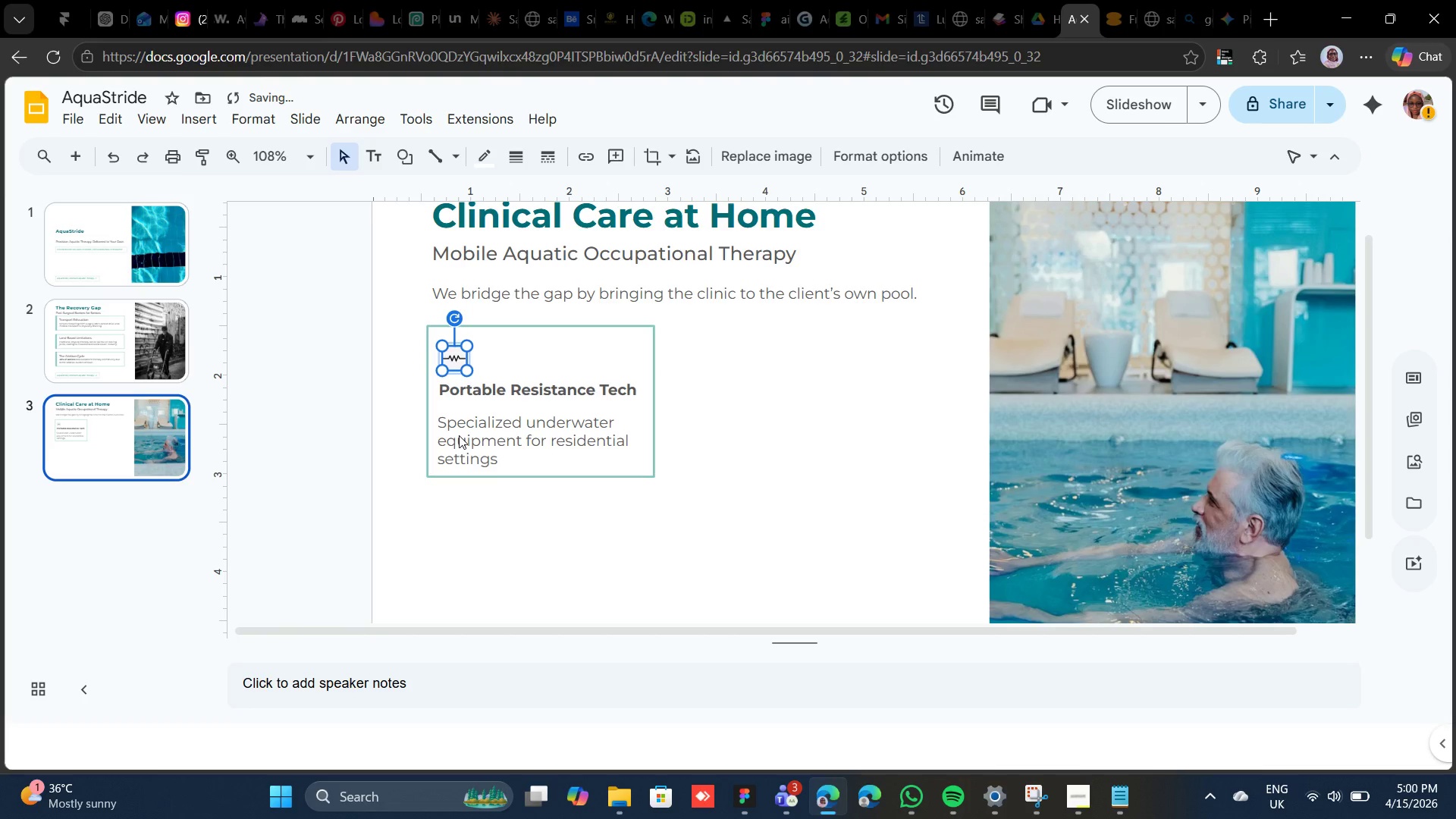 
key(Control+Y)
 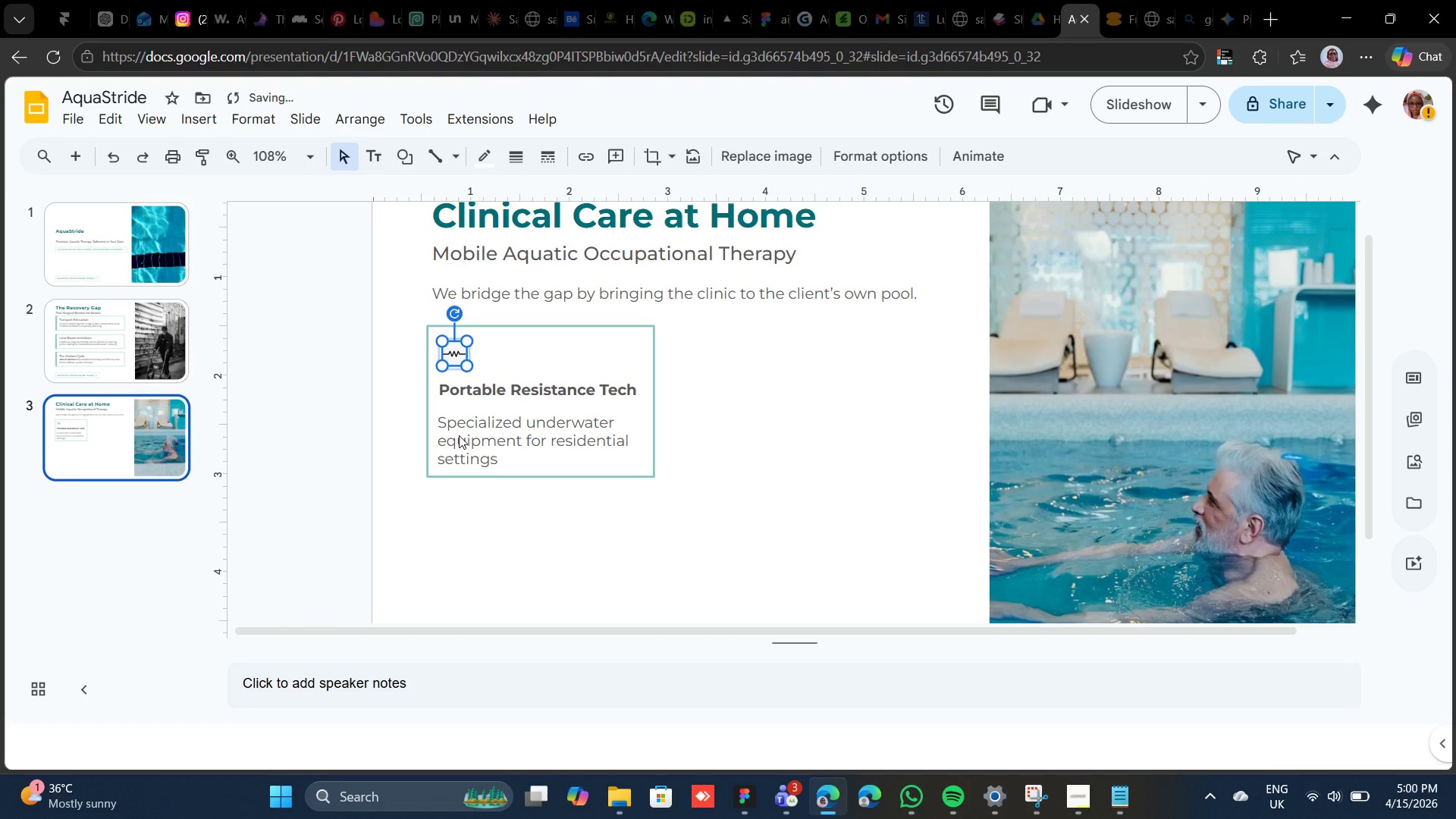 
key(Control+Y)
 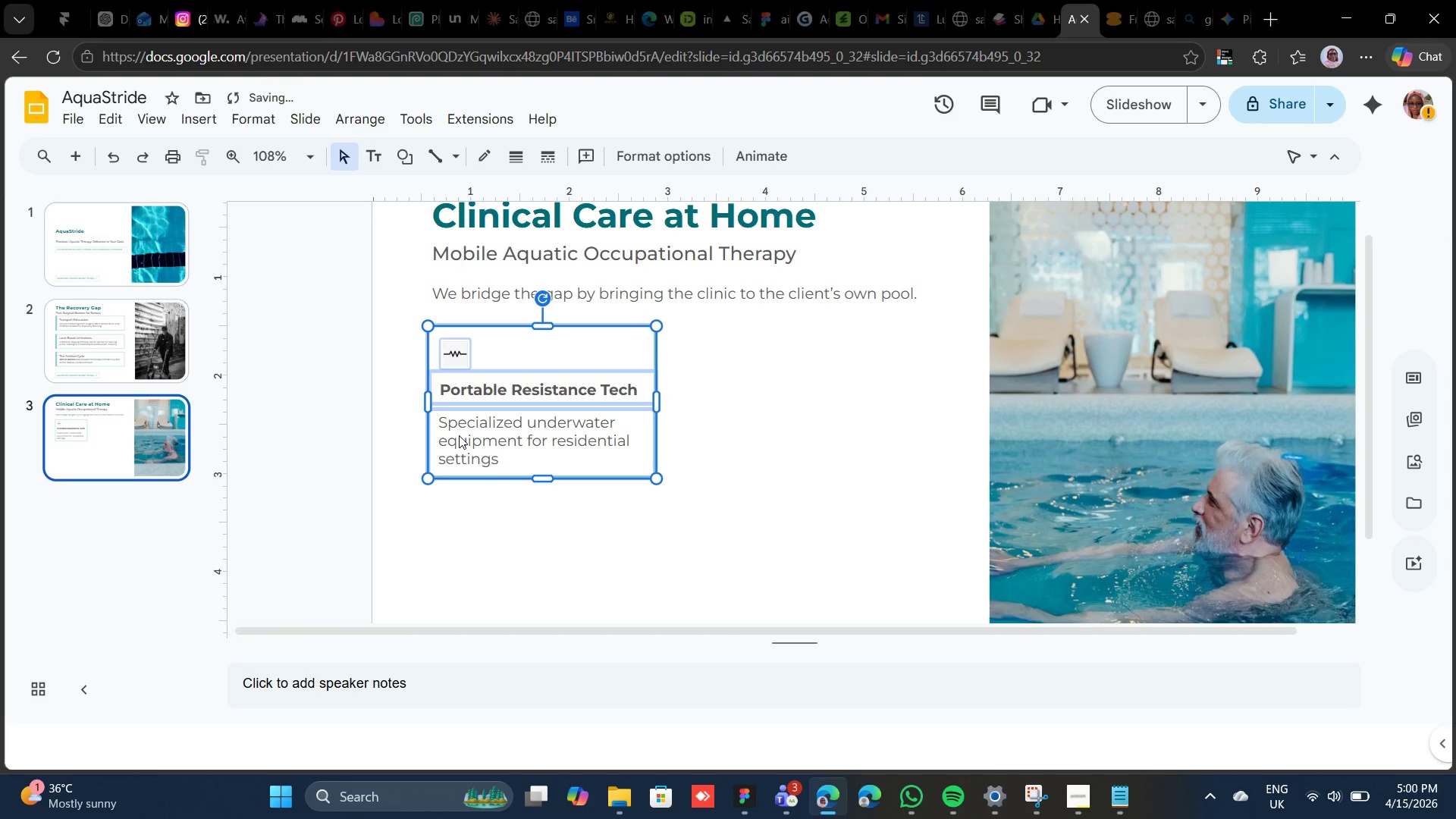 
hold_key(key=ArrowRight, duration=0.44)
 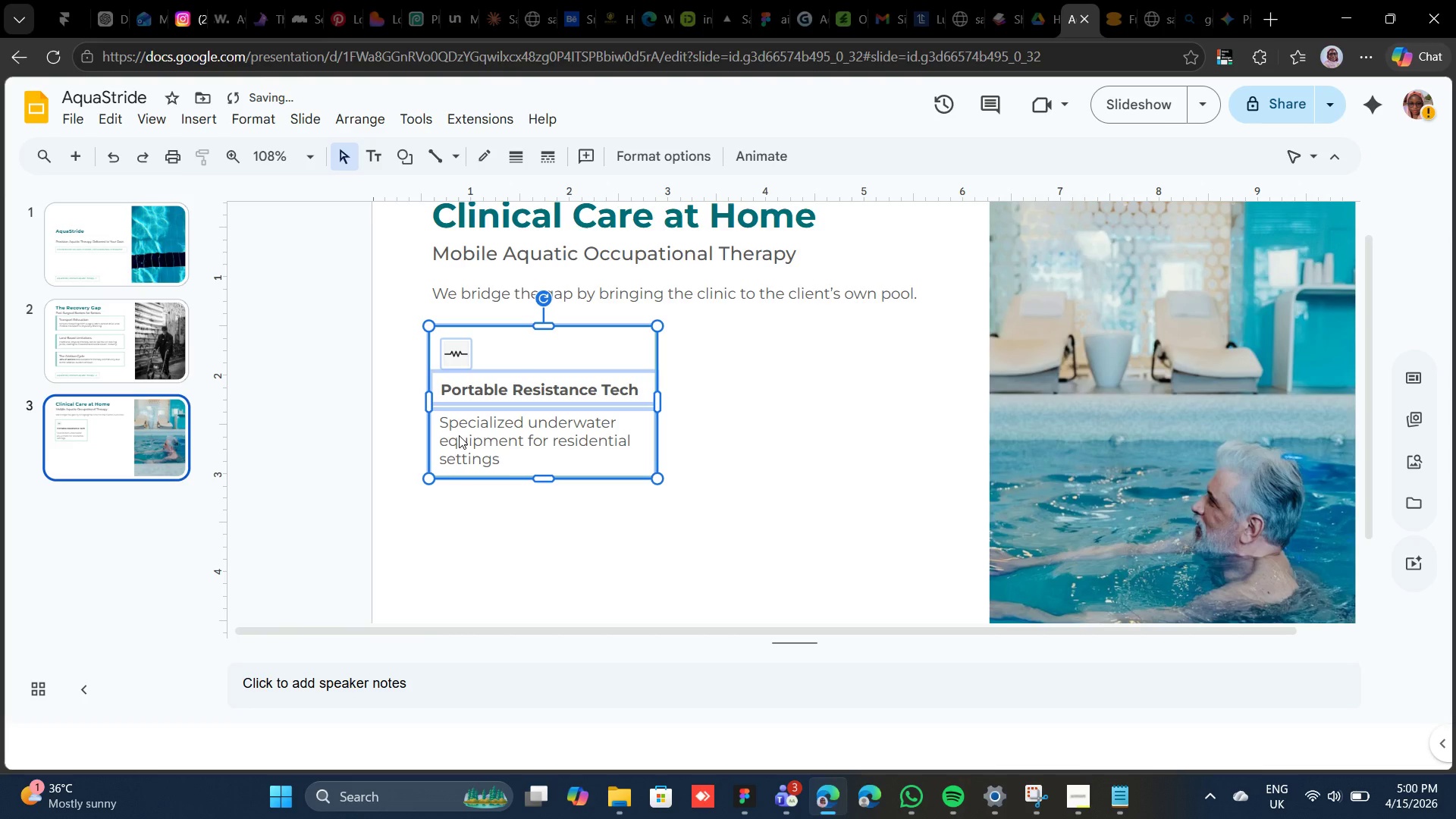 
hold_key(key=ControlRight, duration=0.92)
 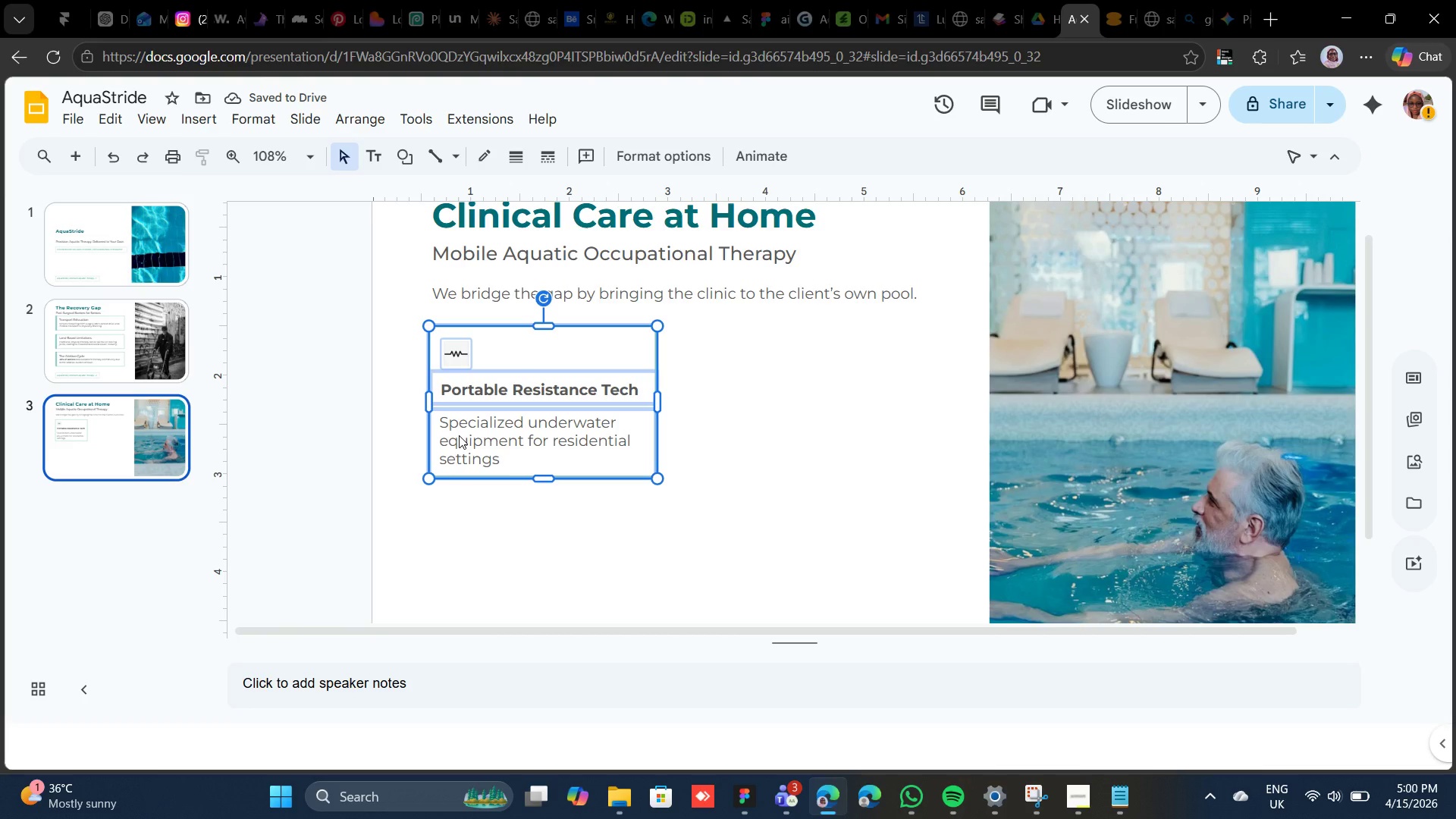 
key(Control+D)
 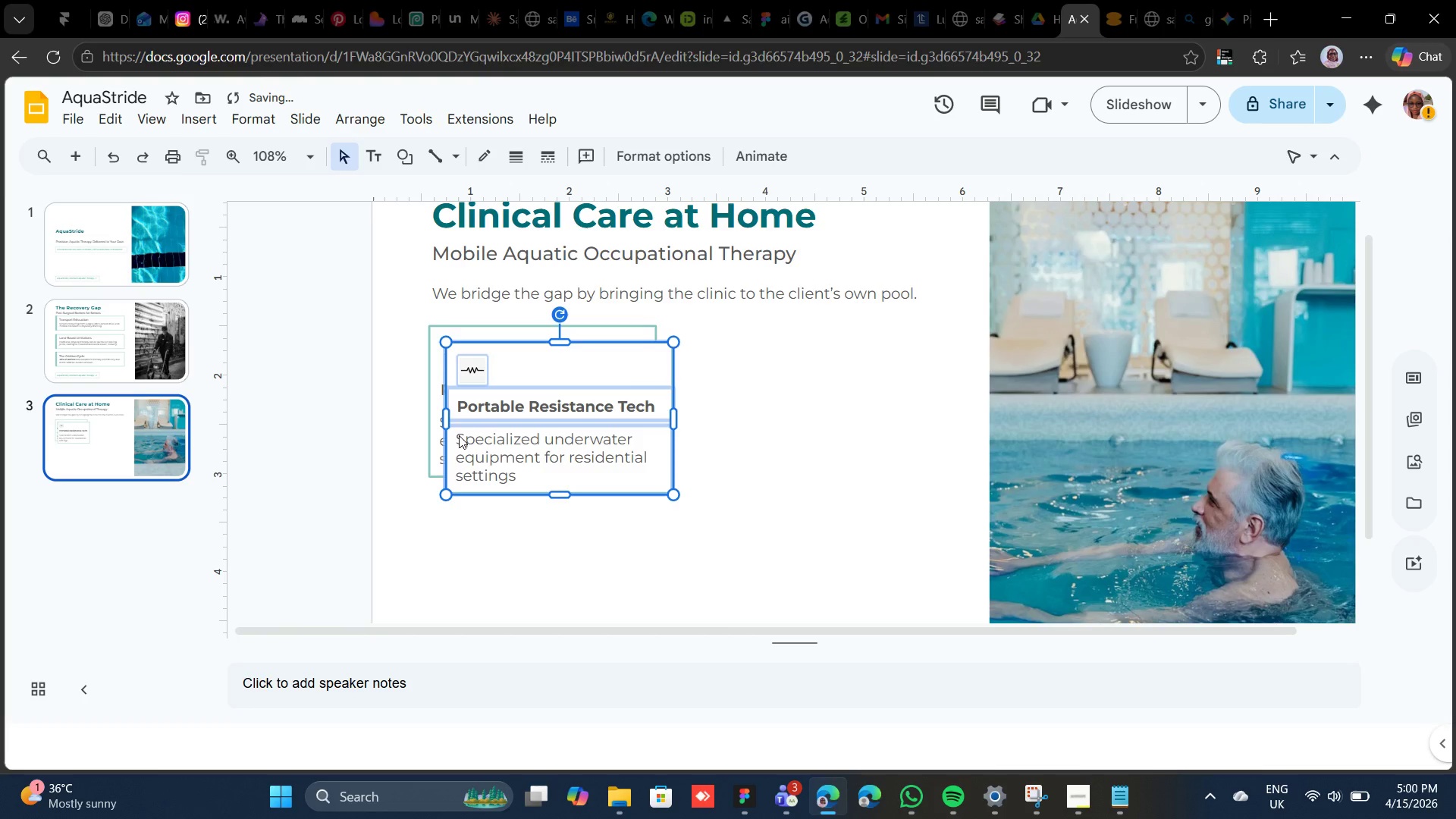 
hold_key(key=ArrowRight, duration=1.39)
 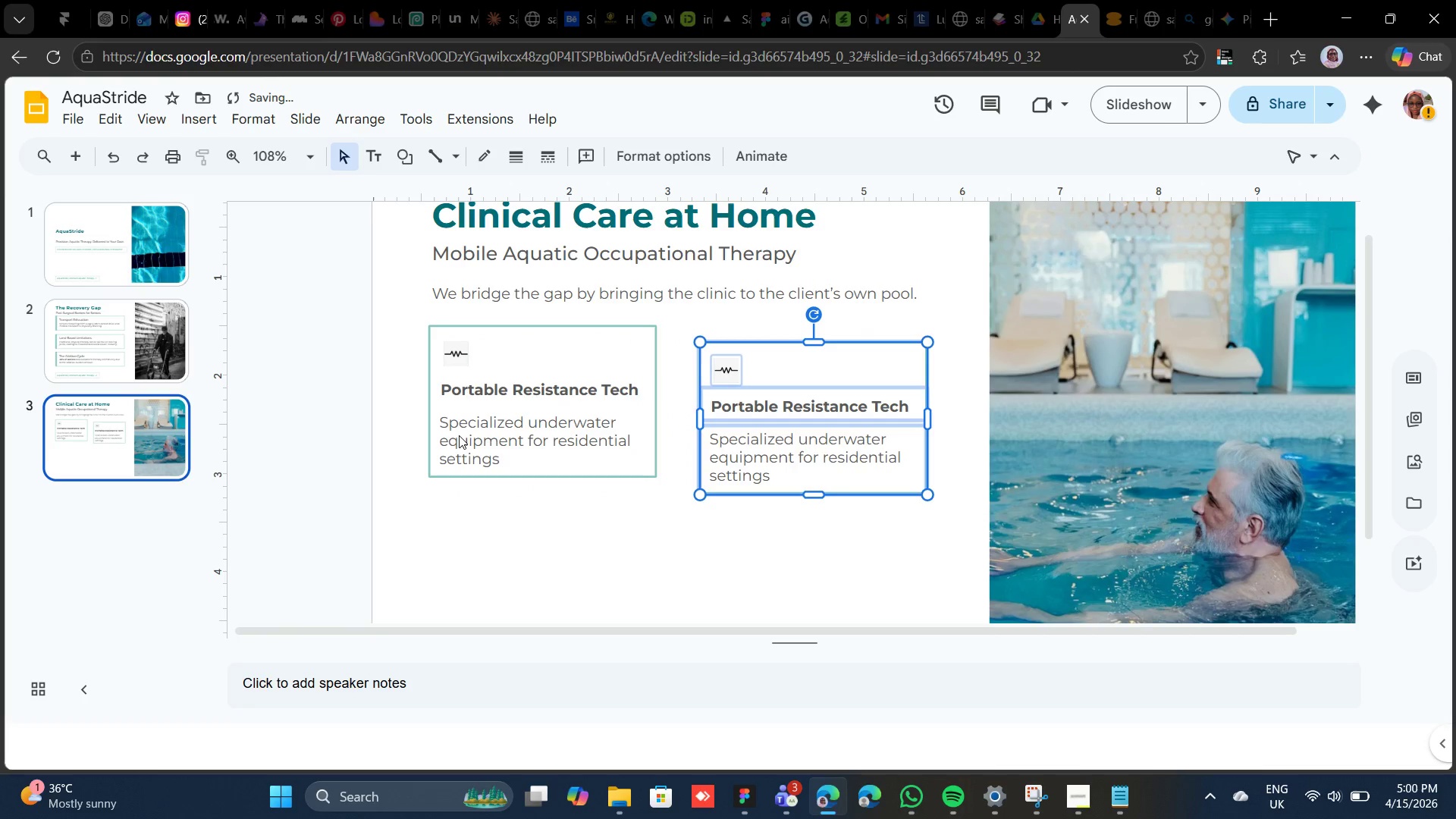 
key(Shift+ArrowRight)
 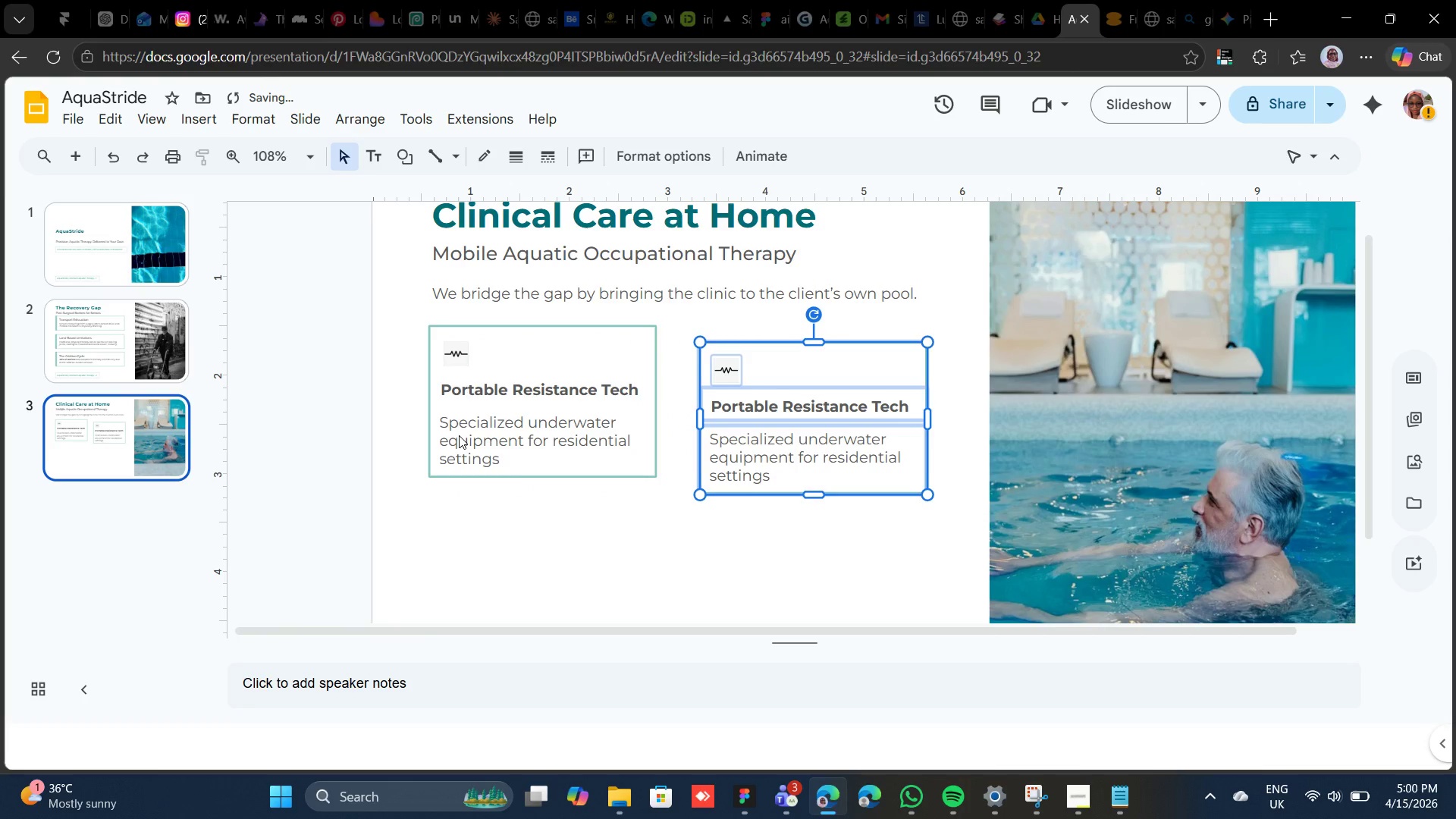 
key(Shift+ArrowUp)
 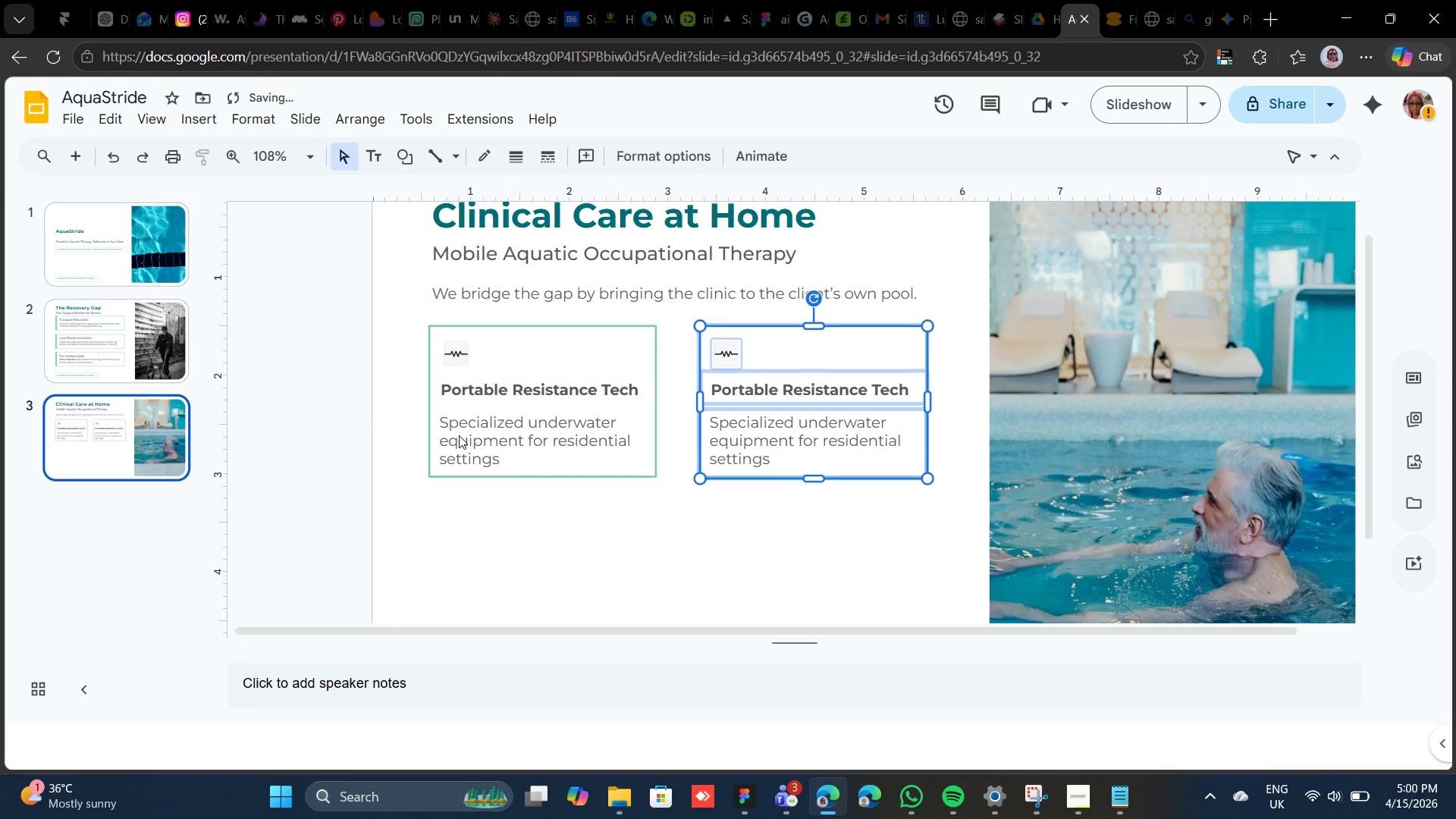 
key(Shift+ArrowUp)
 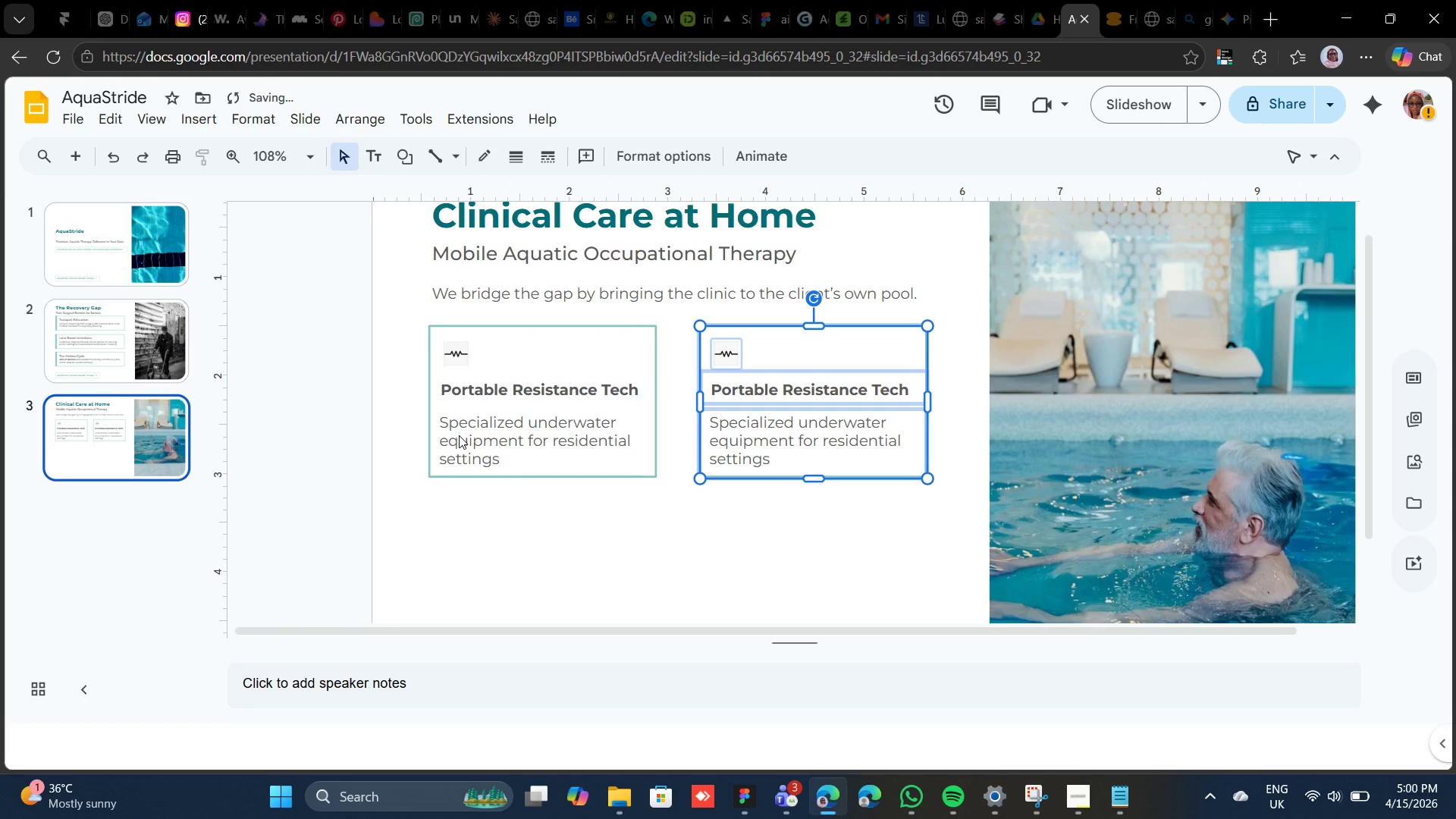 
key(Shift+ArrowLeft)
 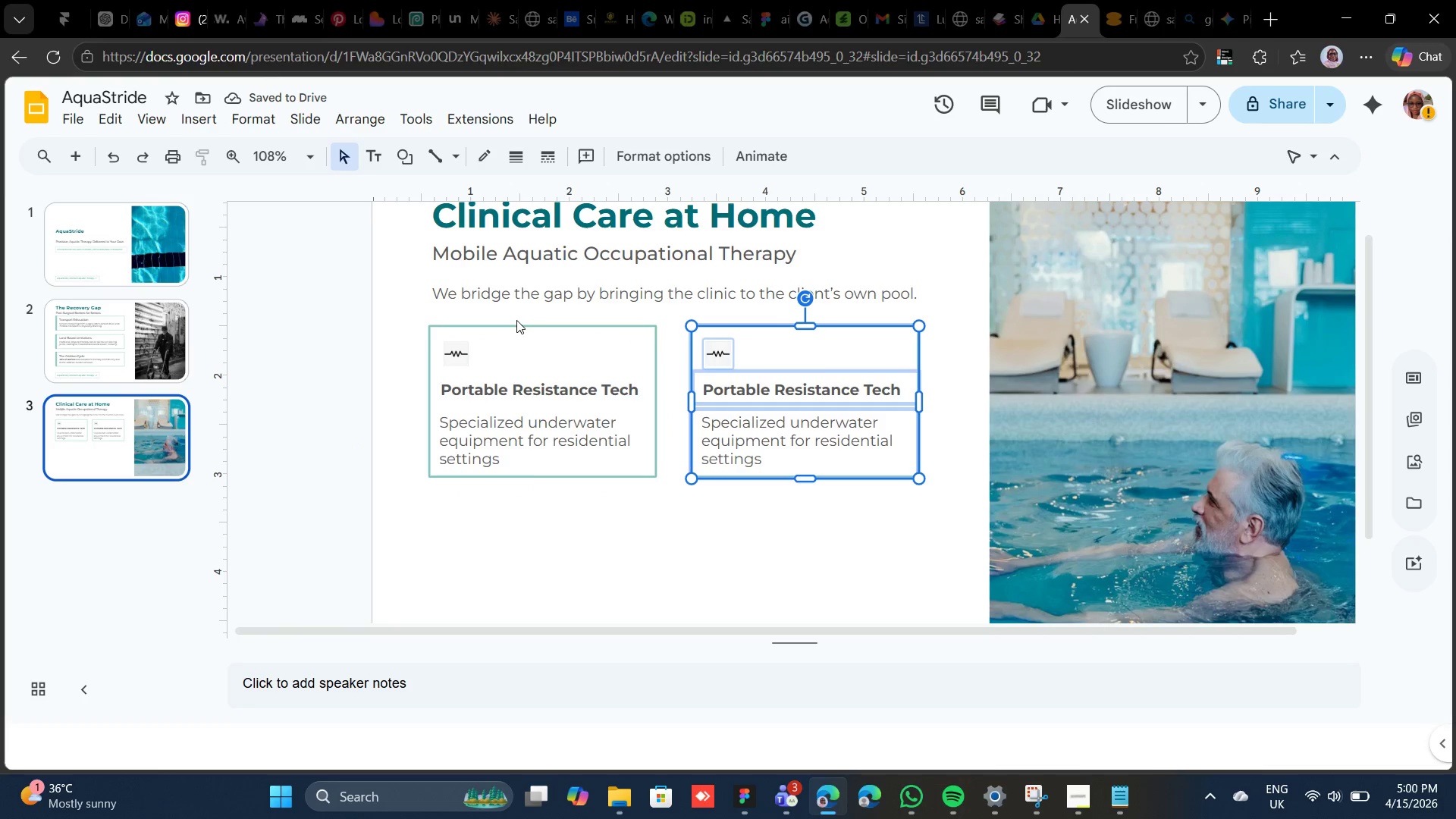 
left_click([516, 324])
 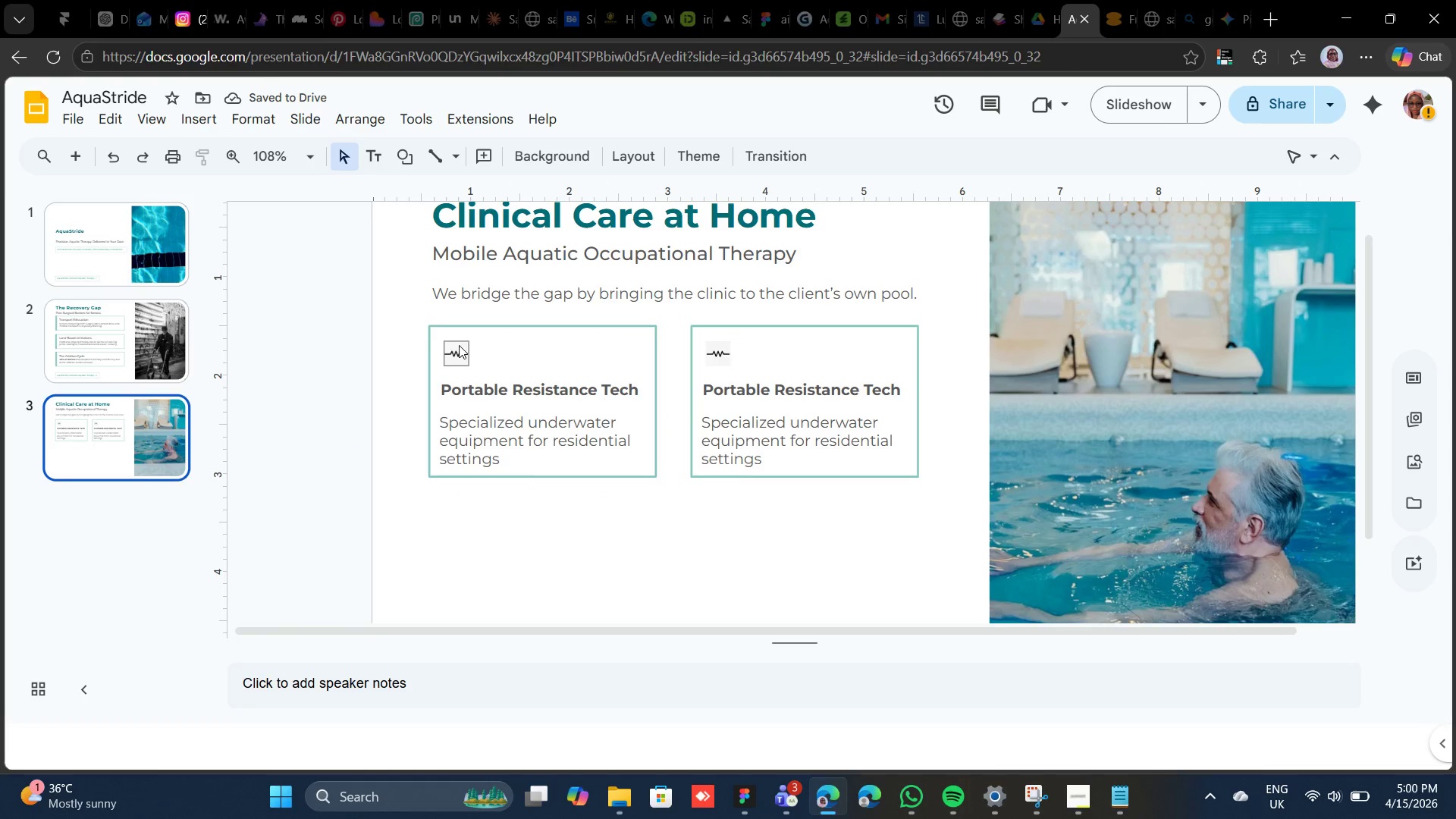 
left_click([459, 345])
 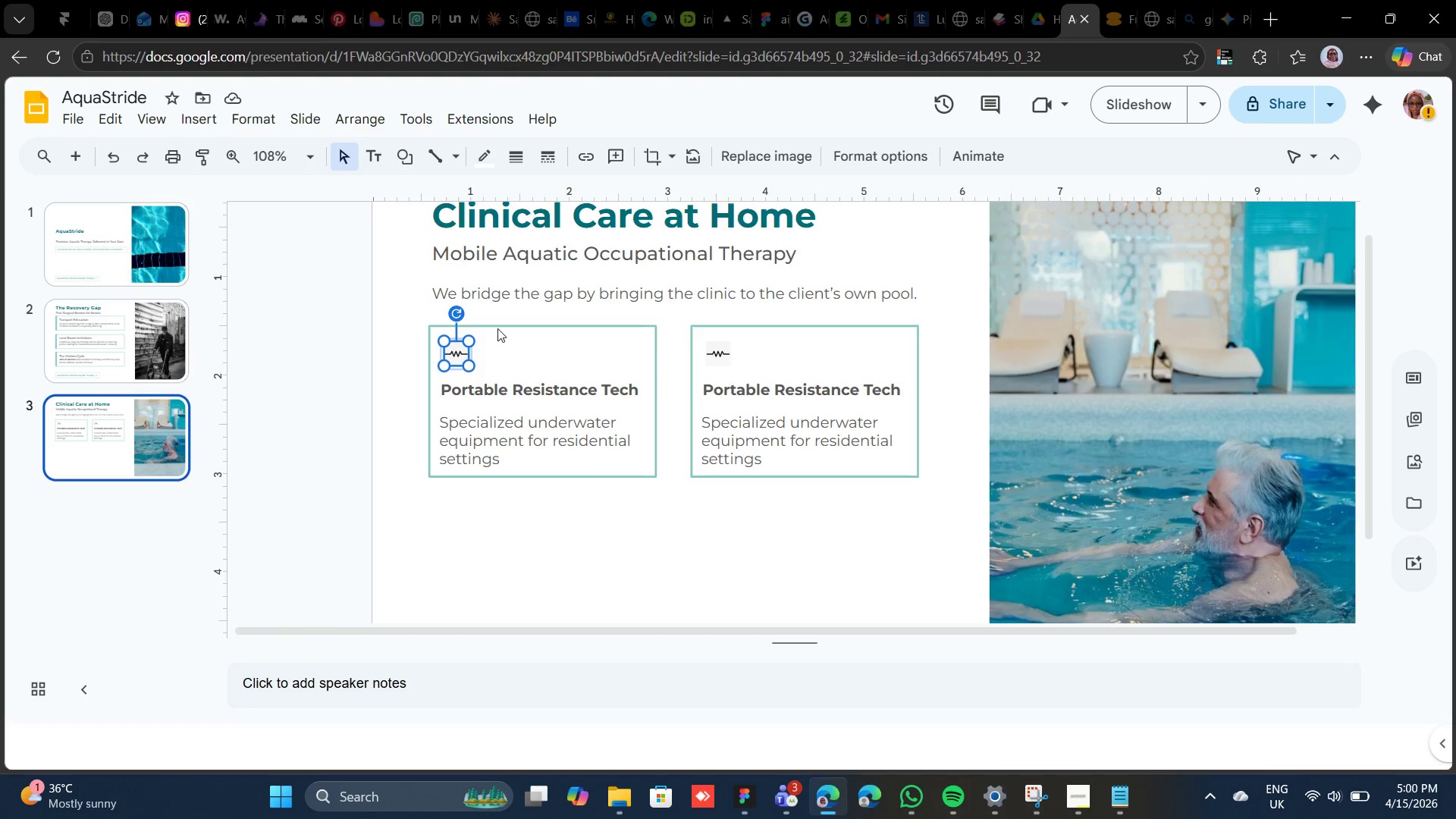 
hold_key(key=ShiftLeft, duration=4.06)
left_click([492, 325])
 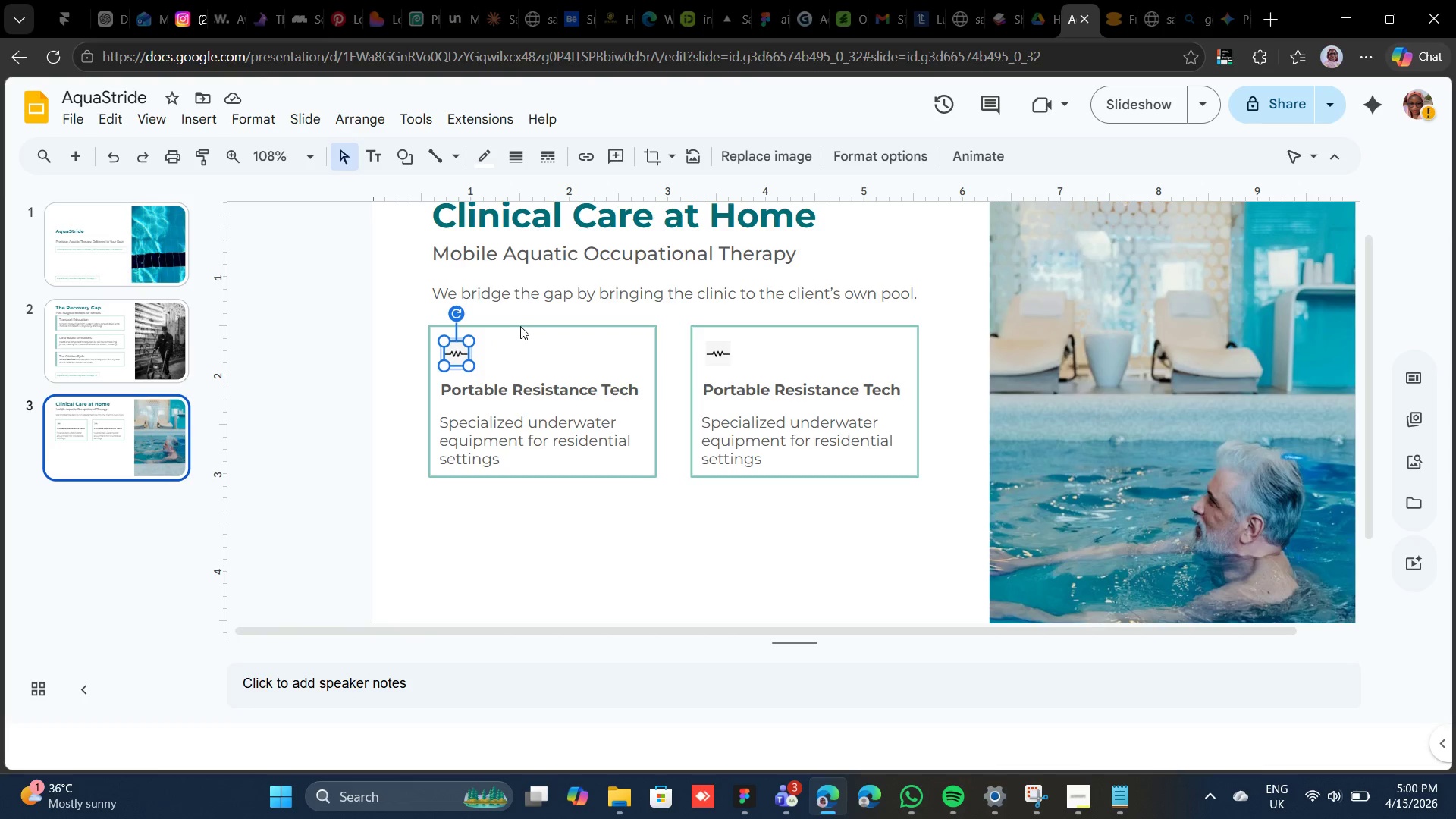 
left_click([520, 325])
 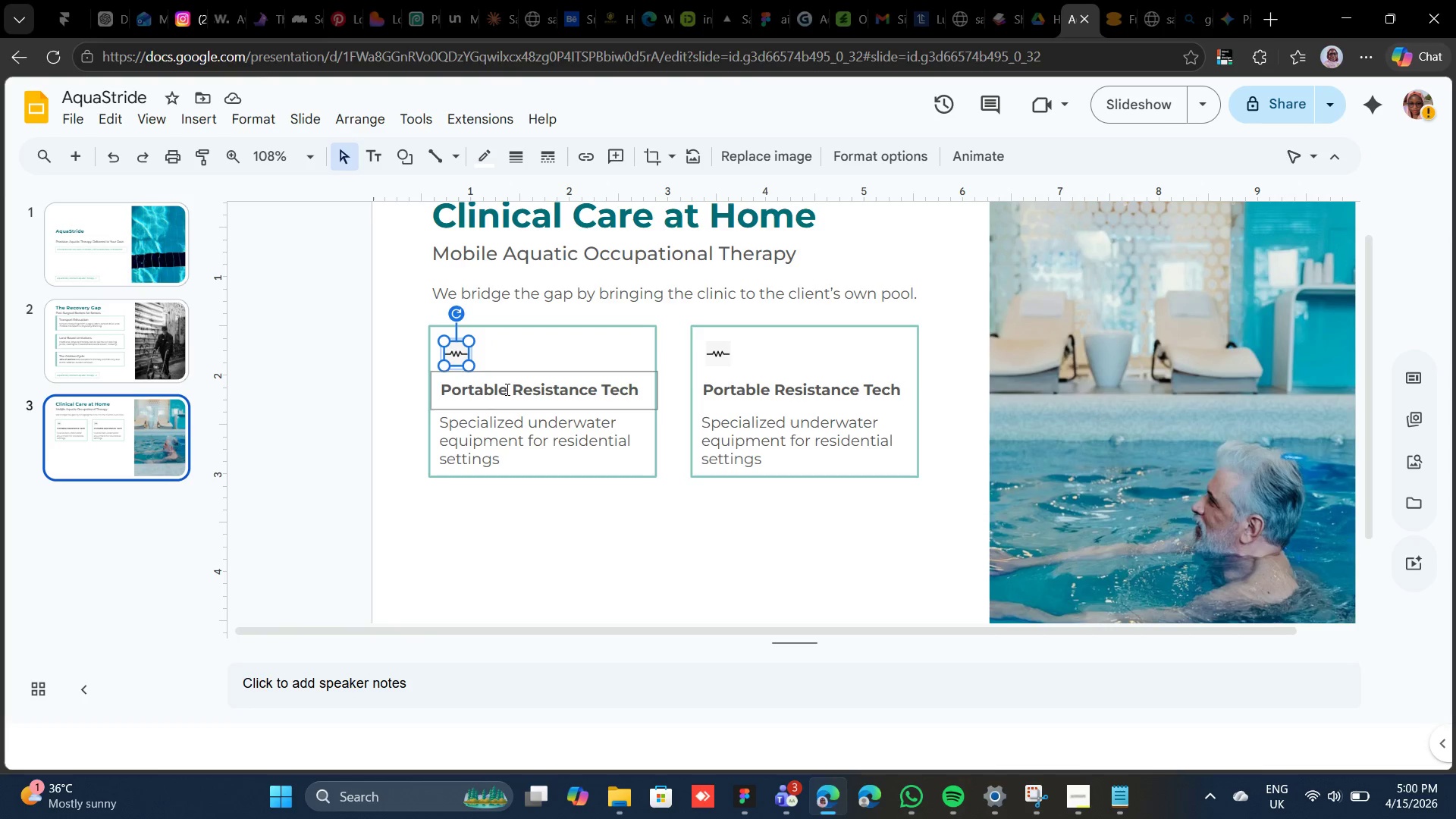 
hold_key(key=ShiftLeft, duration=3.27)
left_click([506, 390])
 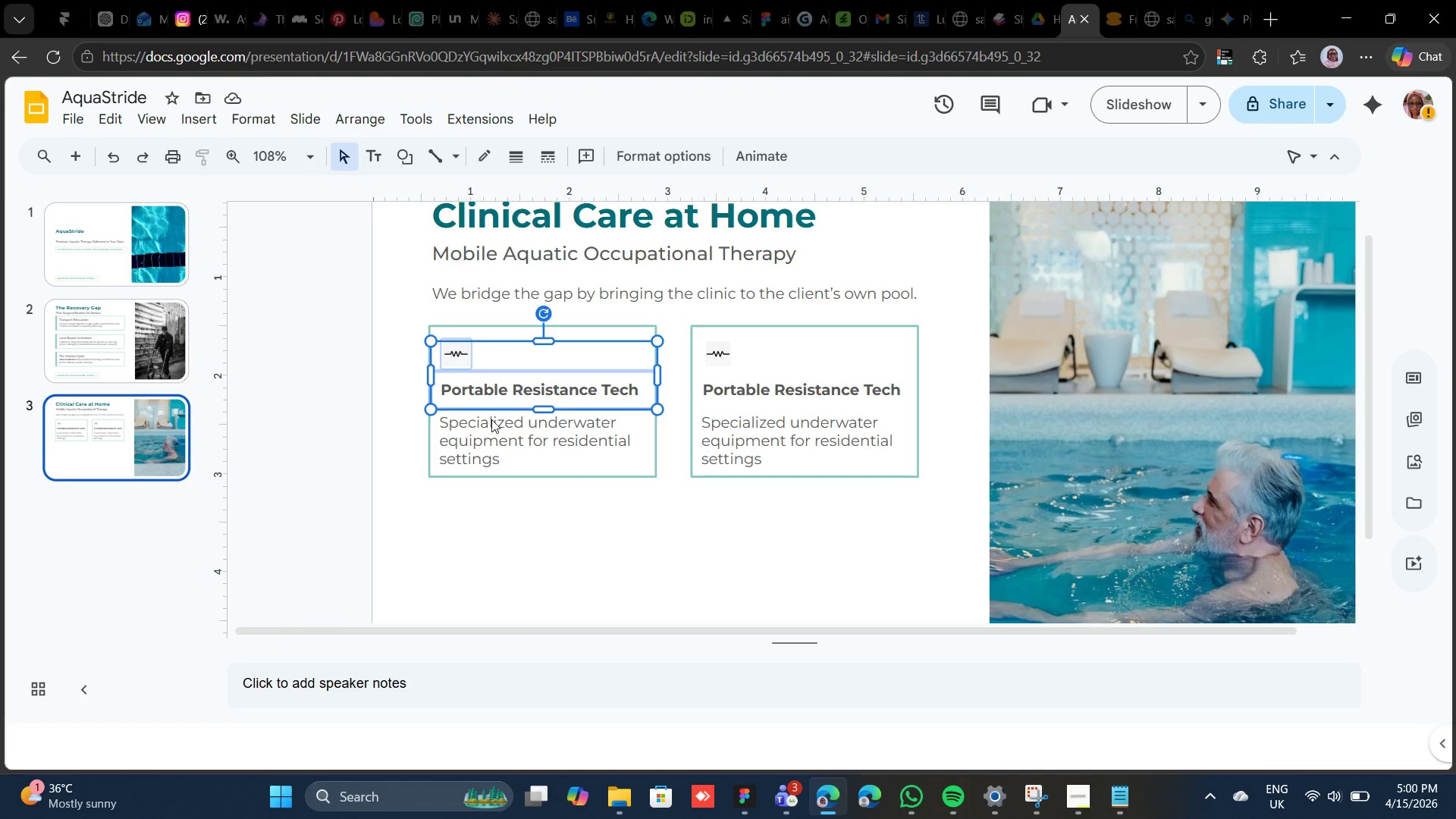 
left_click([491, 419])
 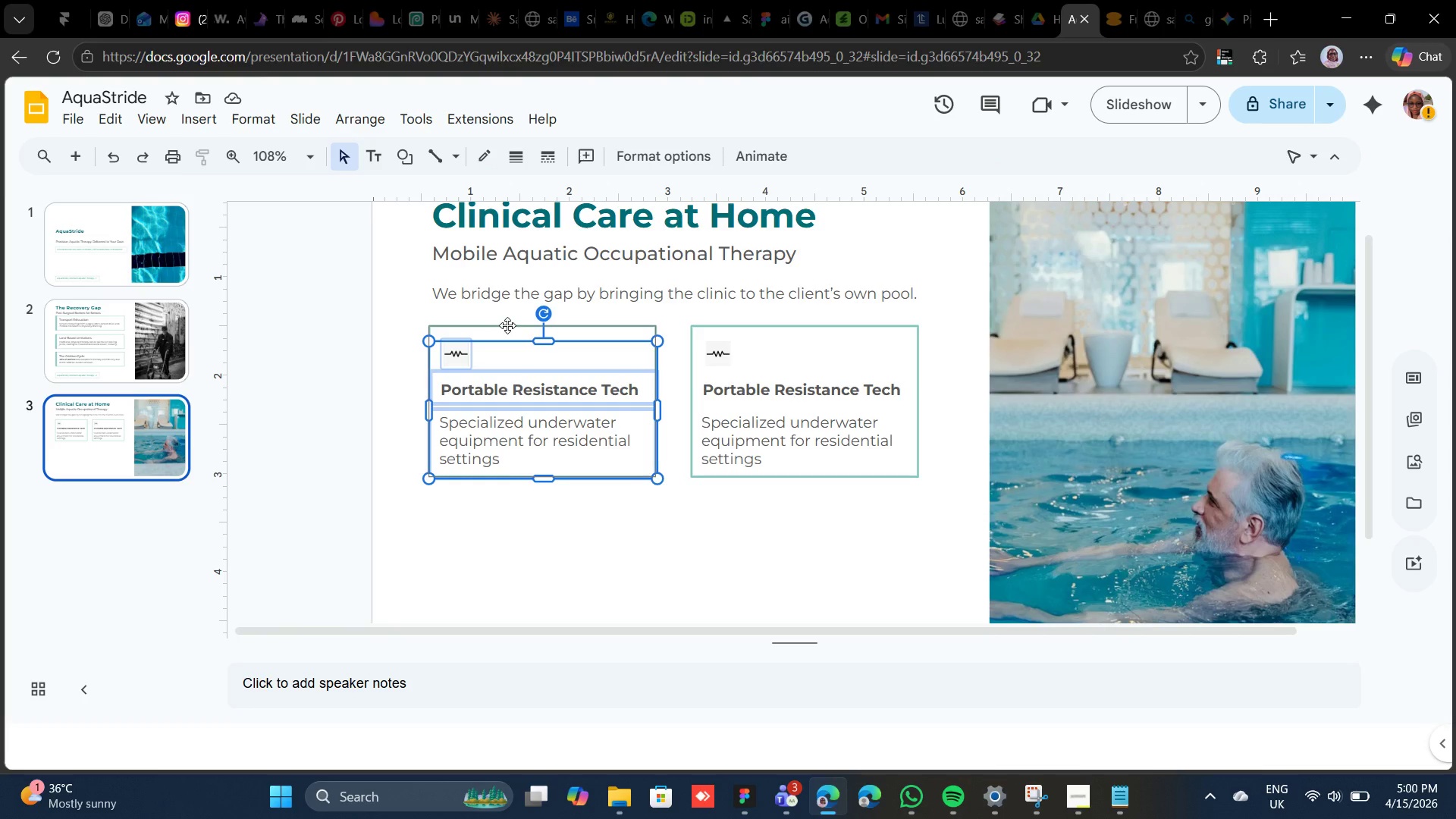 
left_click([507, 325])
 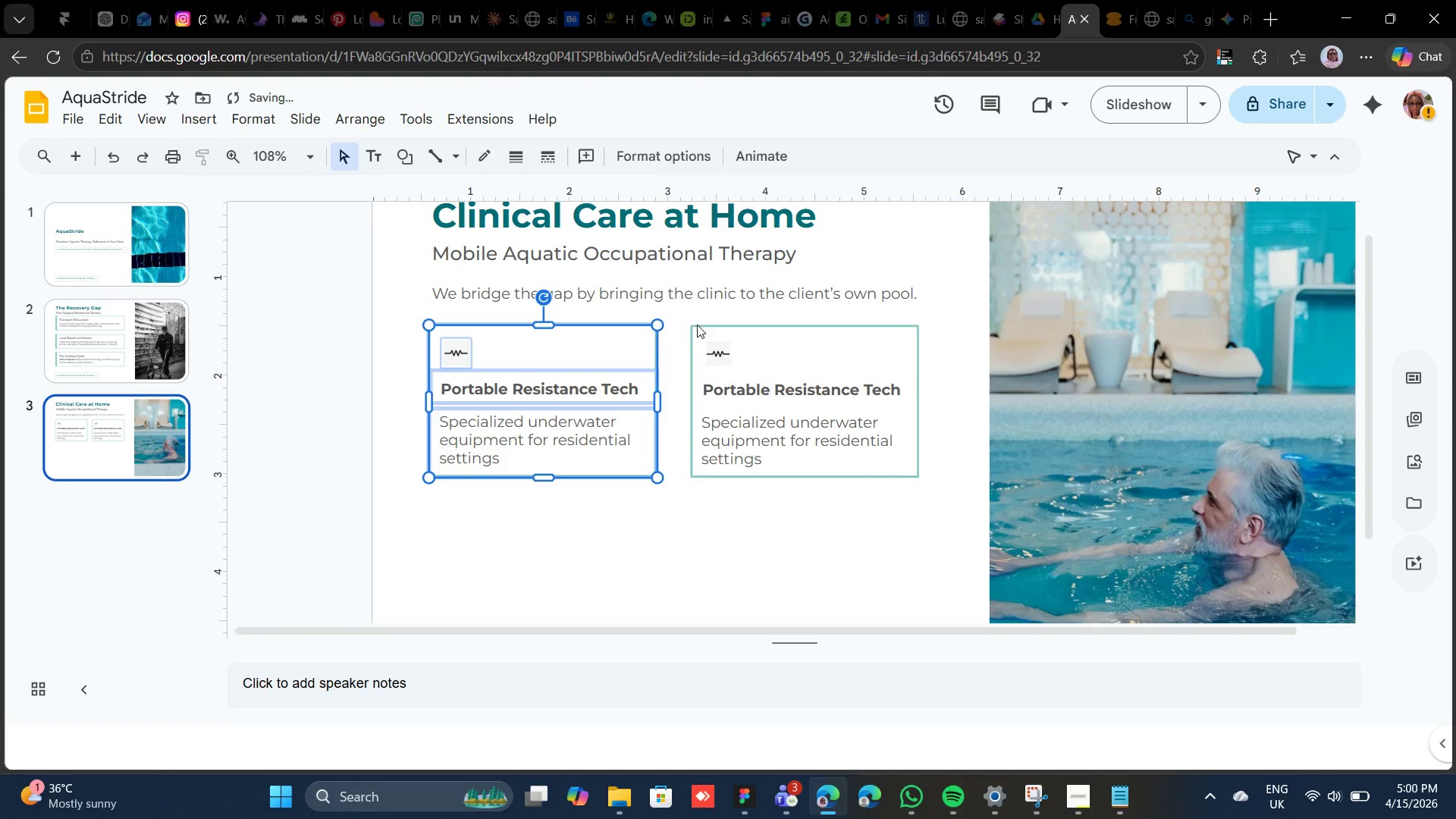 
wait(15.73)
 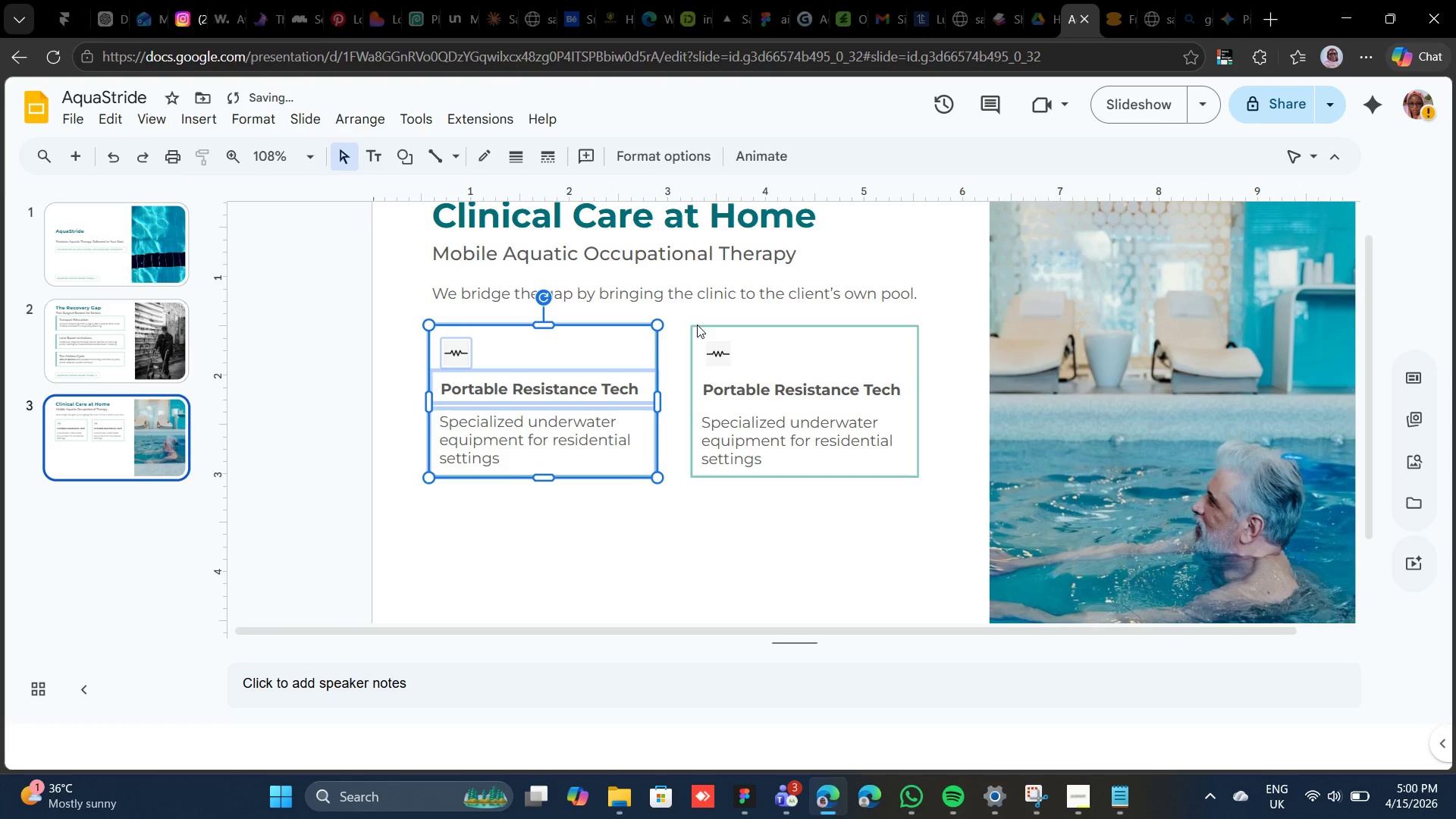 
left_click([692, 343])
 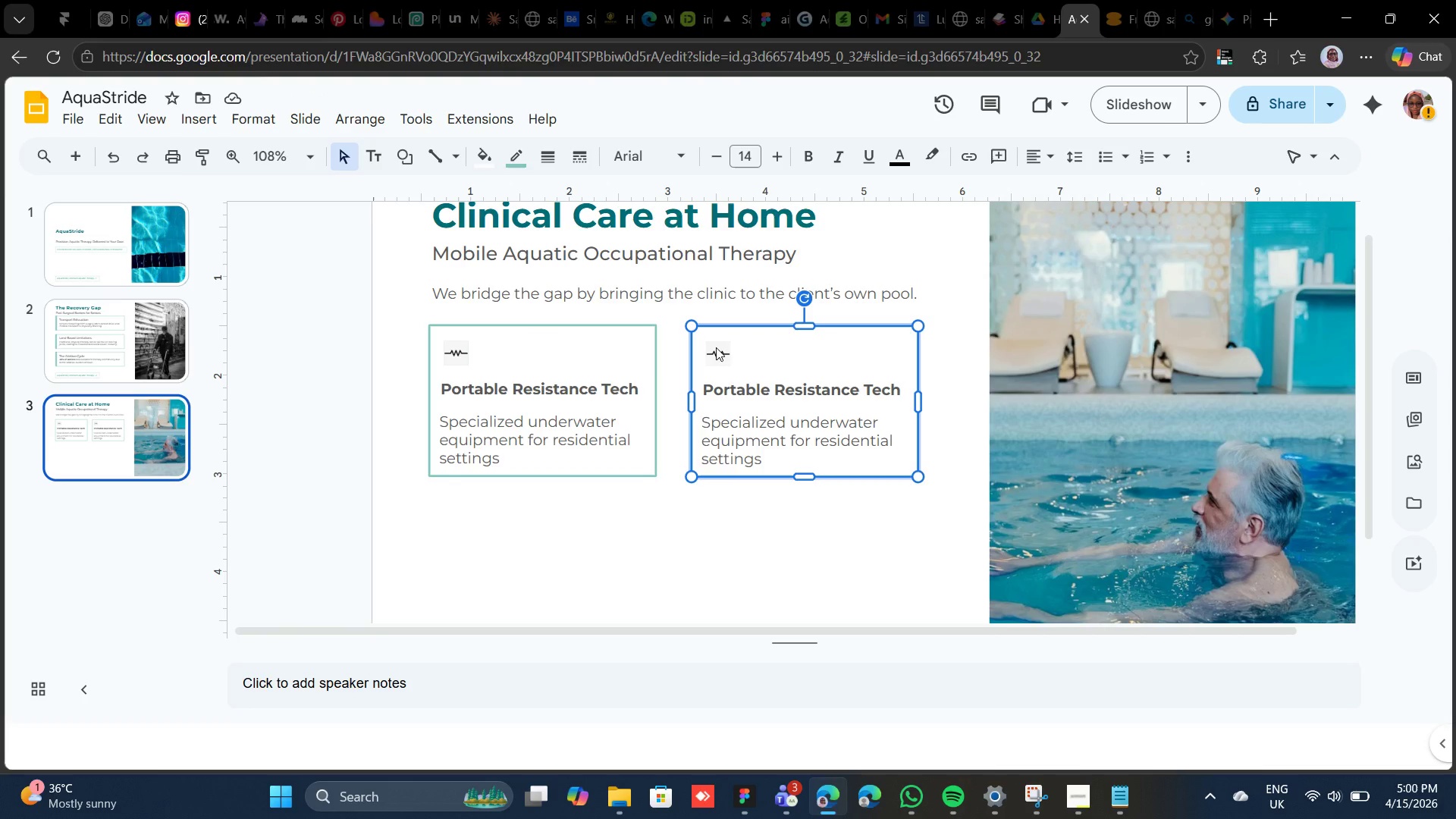 
hold_key(key=ShiftLeft, duration=2.69)
left_click([716, 347])
 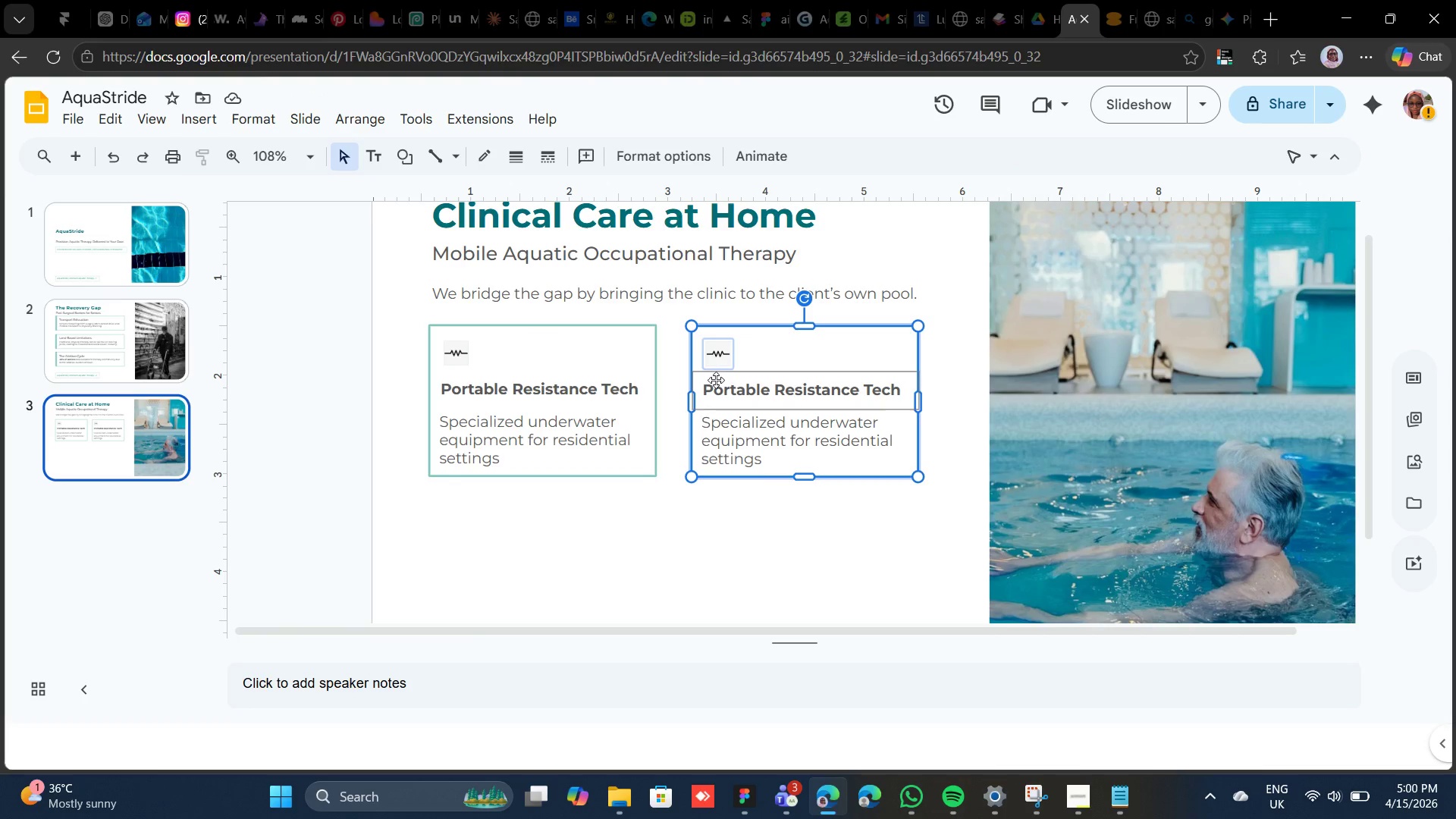 
left_click([716, 380])
 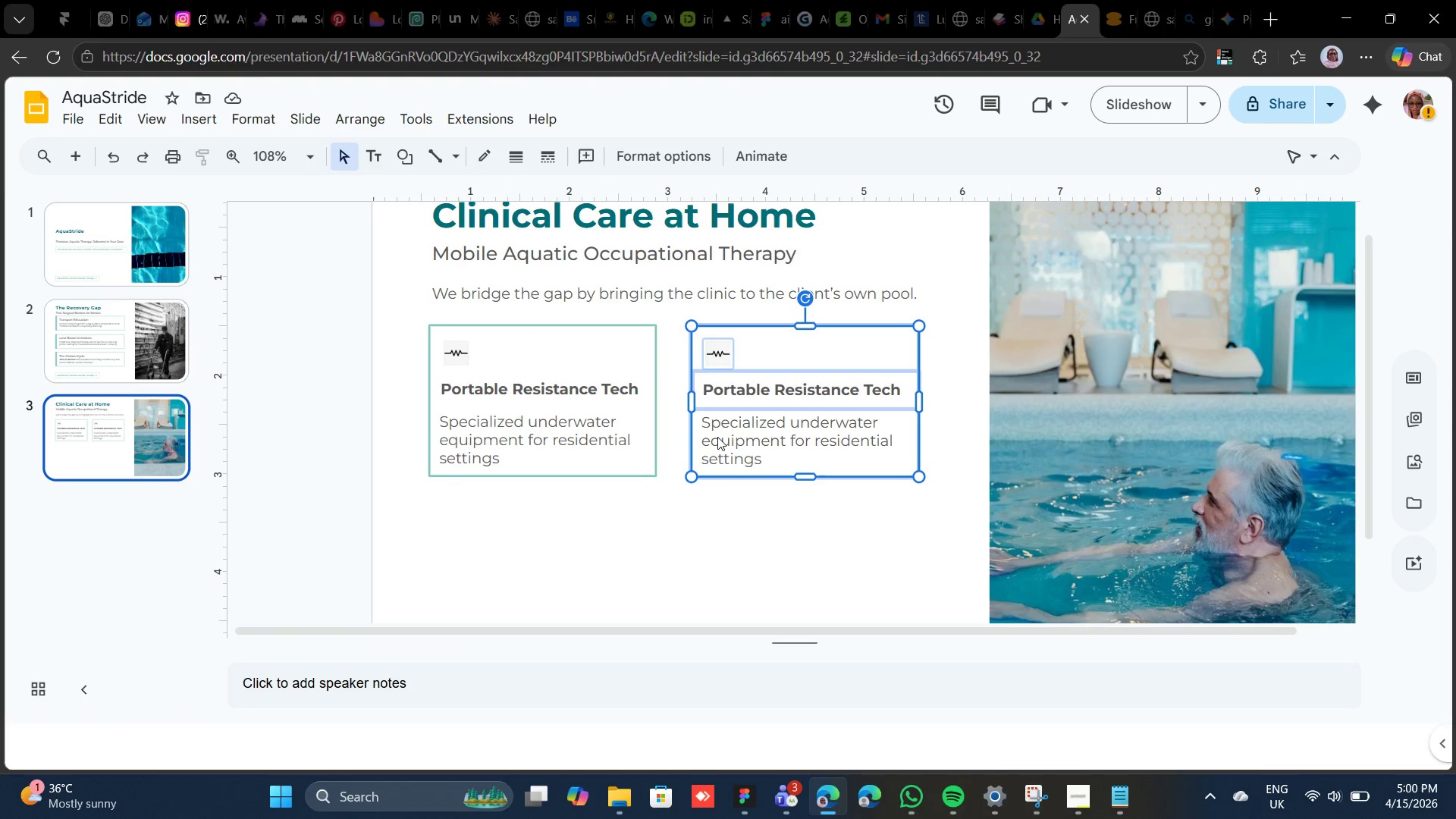 
left_click([717, 437])
 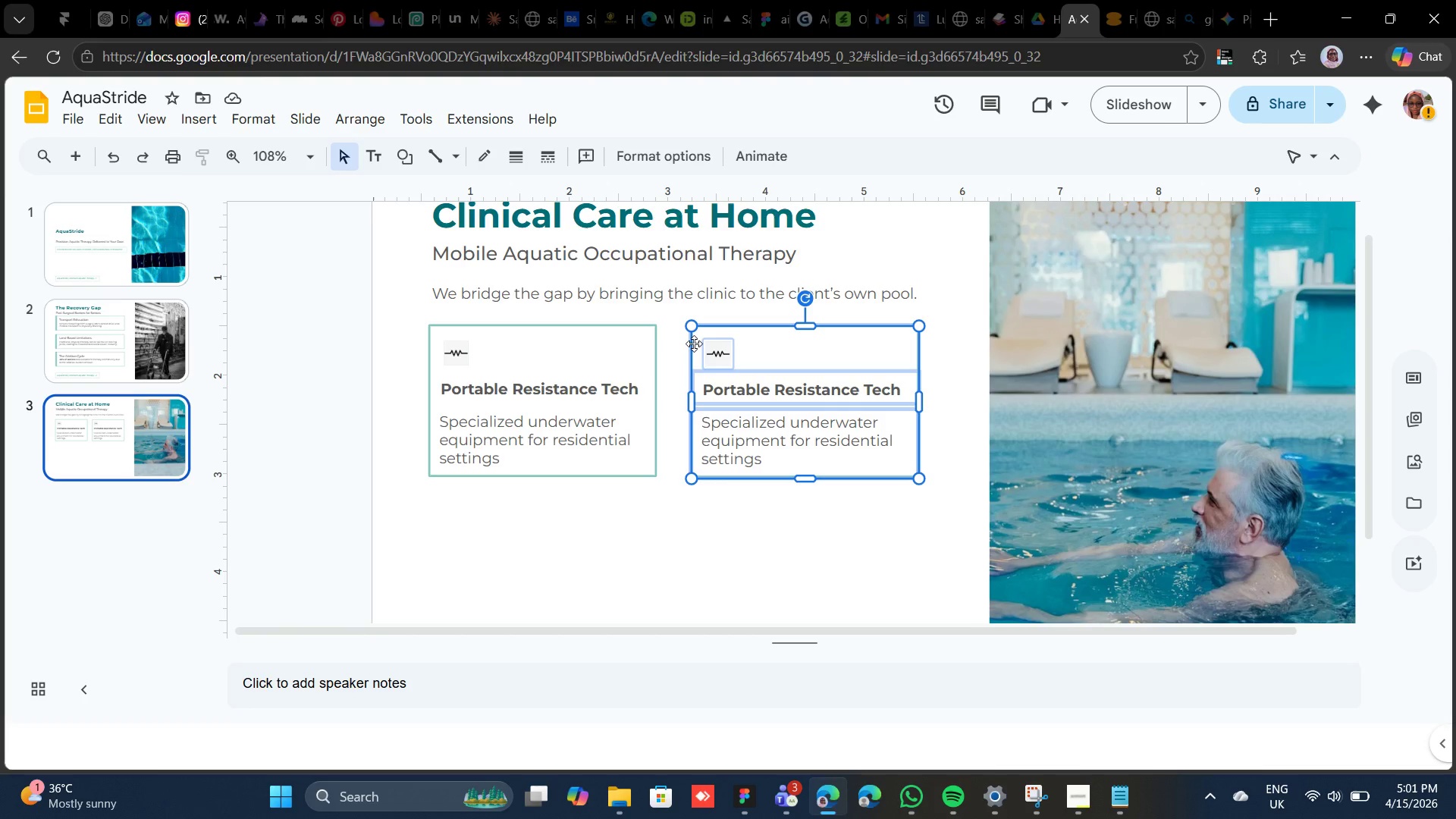 
key(Shift+ArrowLeft)
 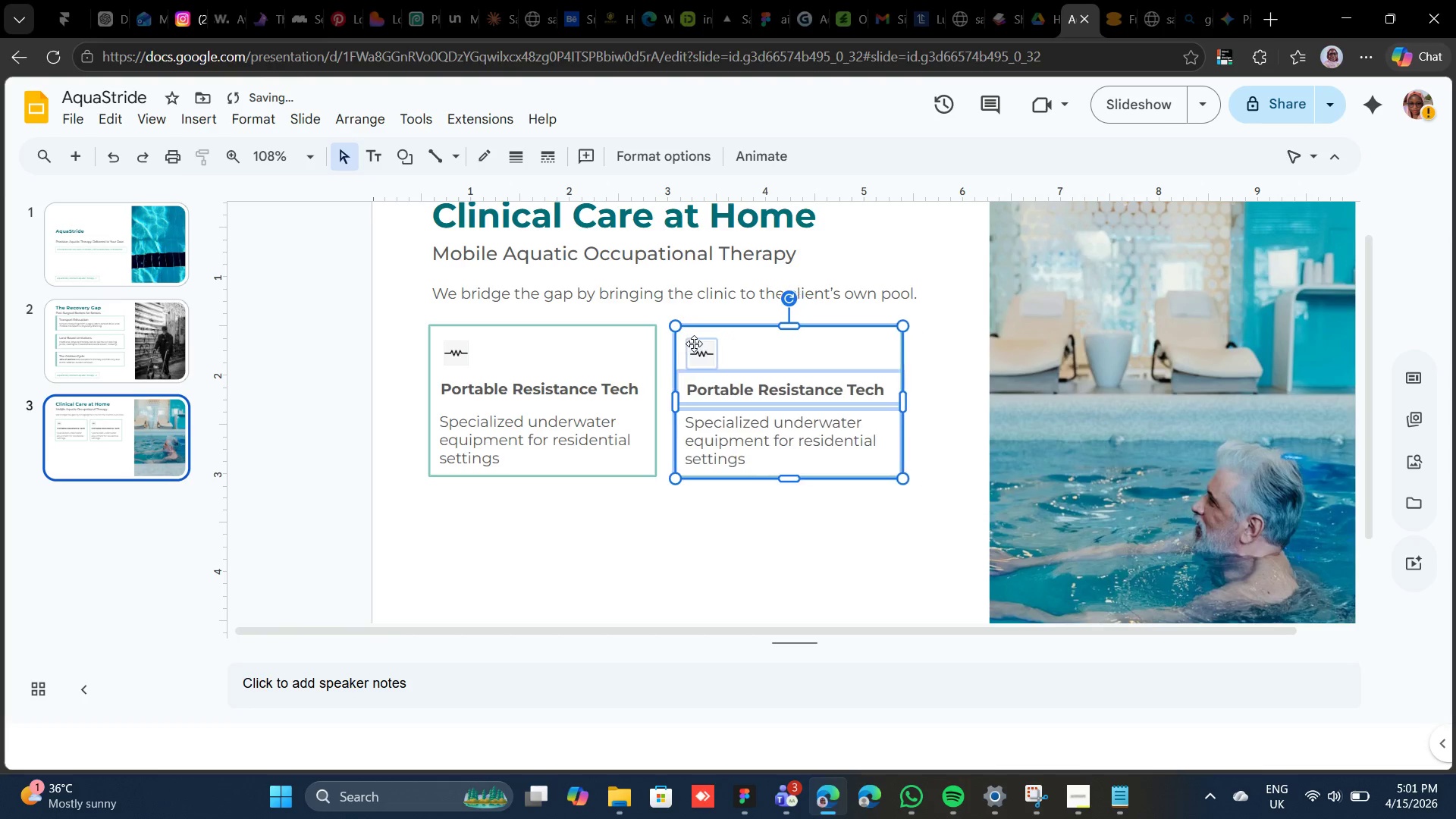 
key(Shift+ArrowLeft)
 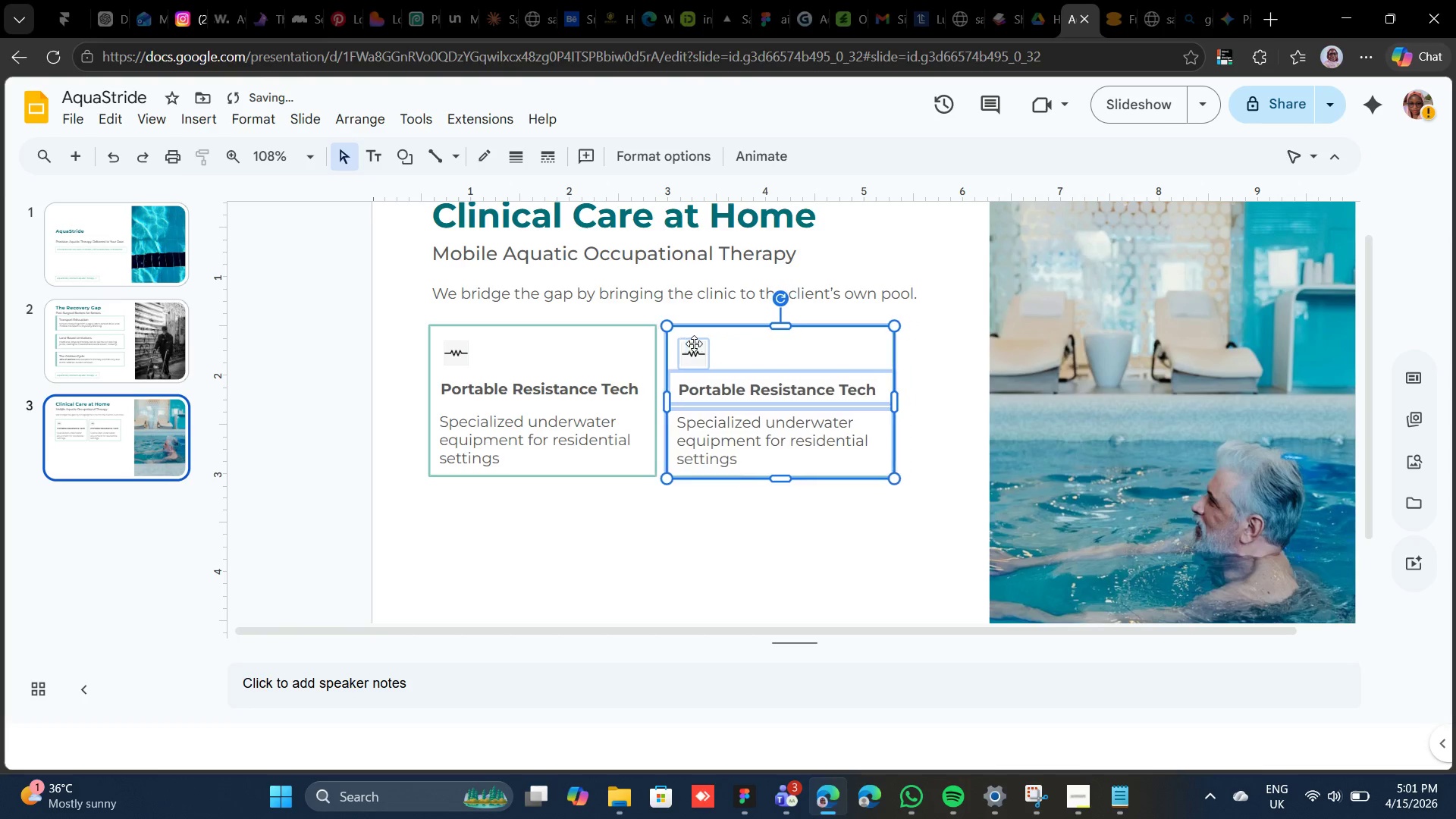 
key(Shift+ArrowLeft)
 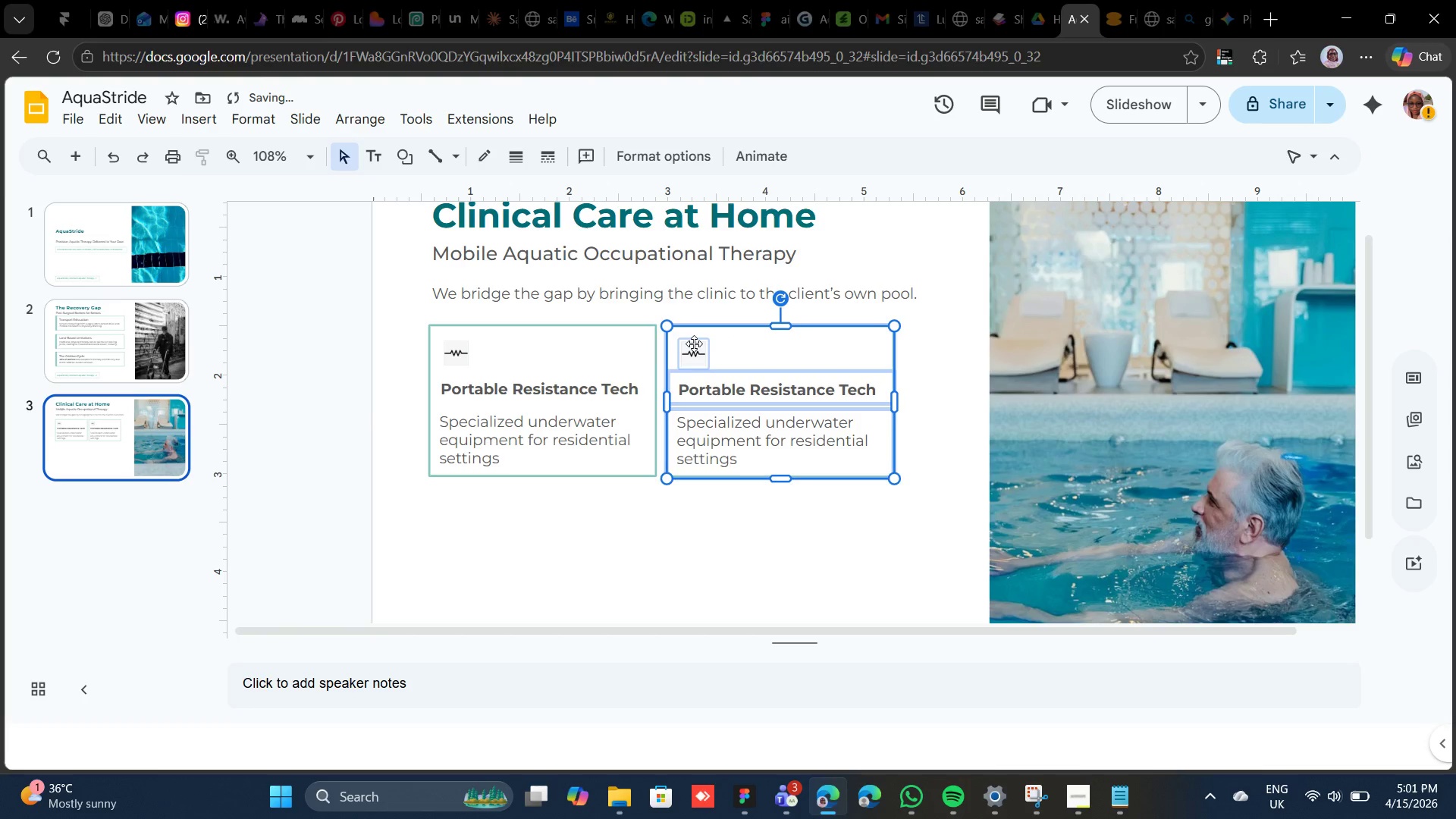 
key(Shift+ArrowRight)
 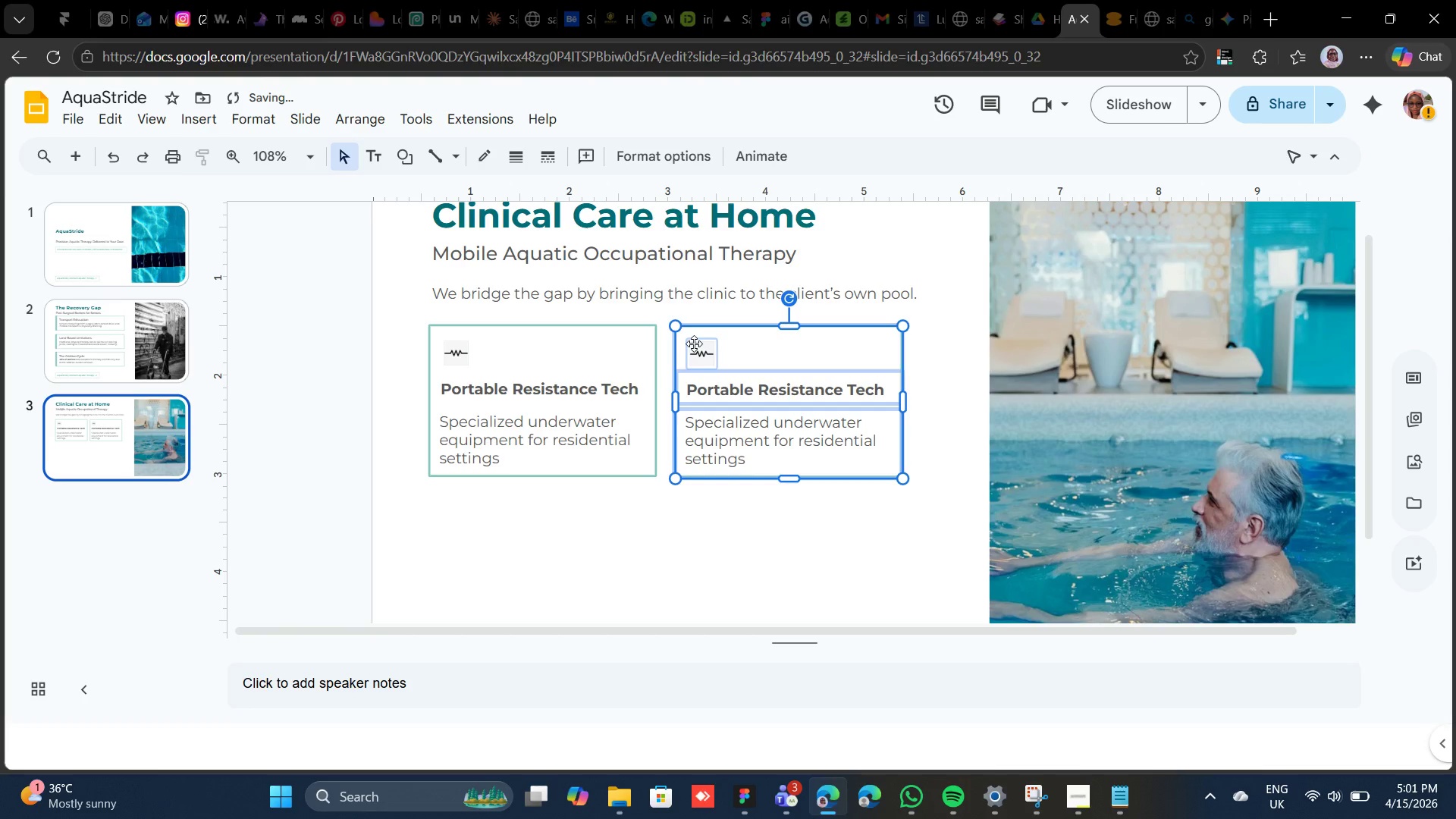 
key(ArrowUp)
 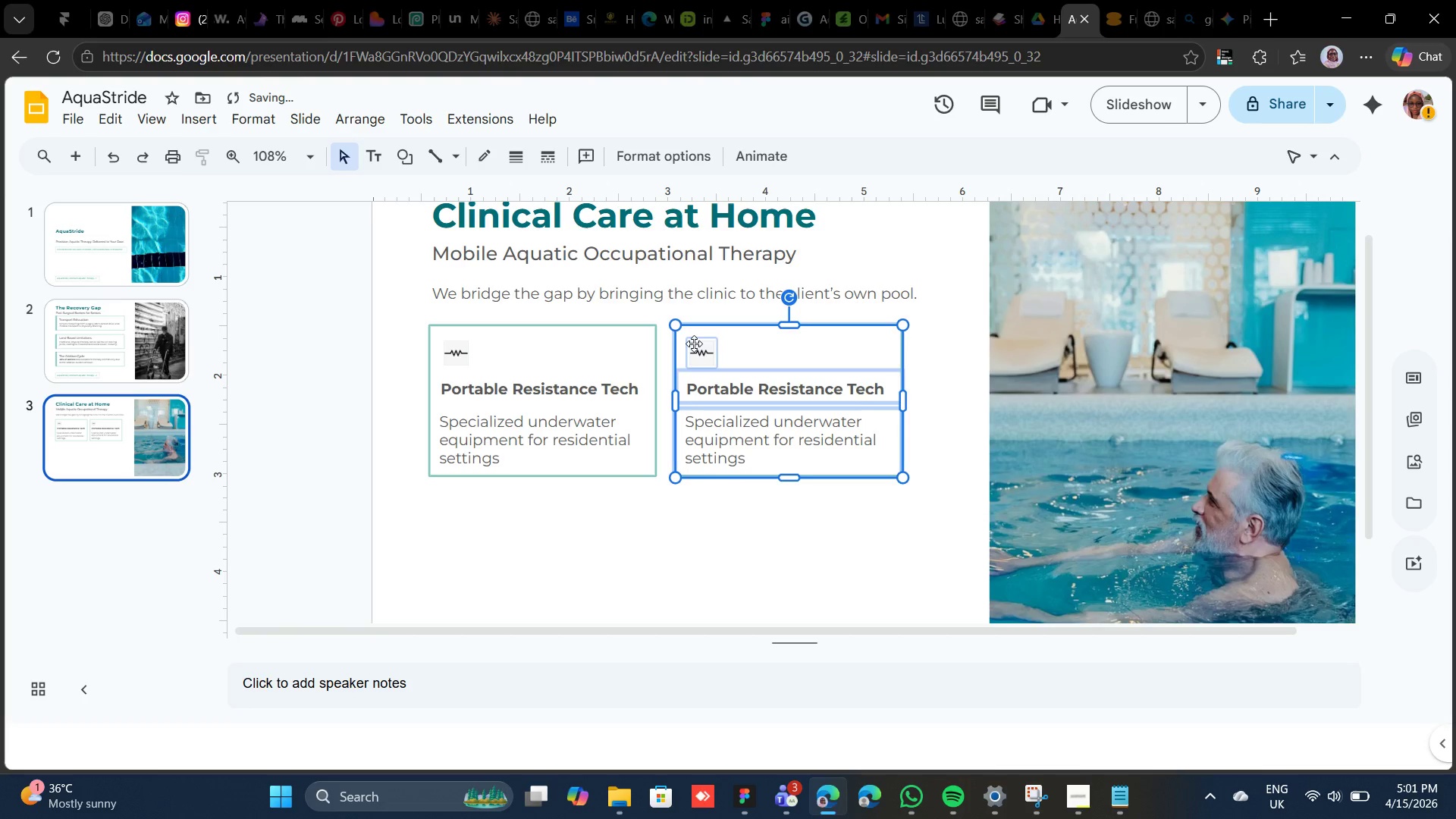 
key(ArrowUp)
 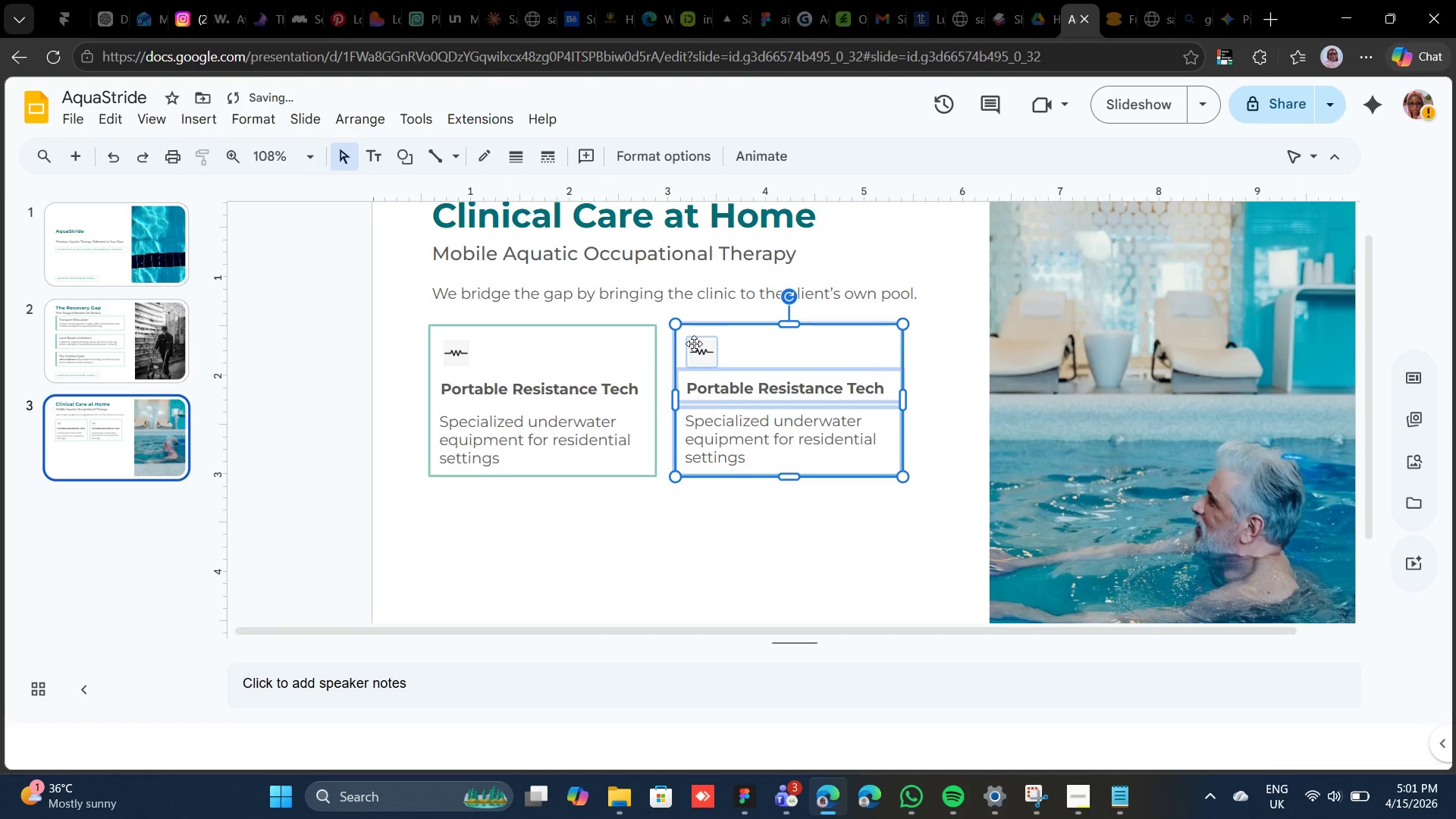 
key(ArrowDown)
 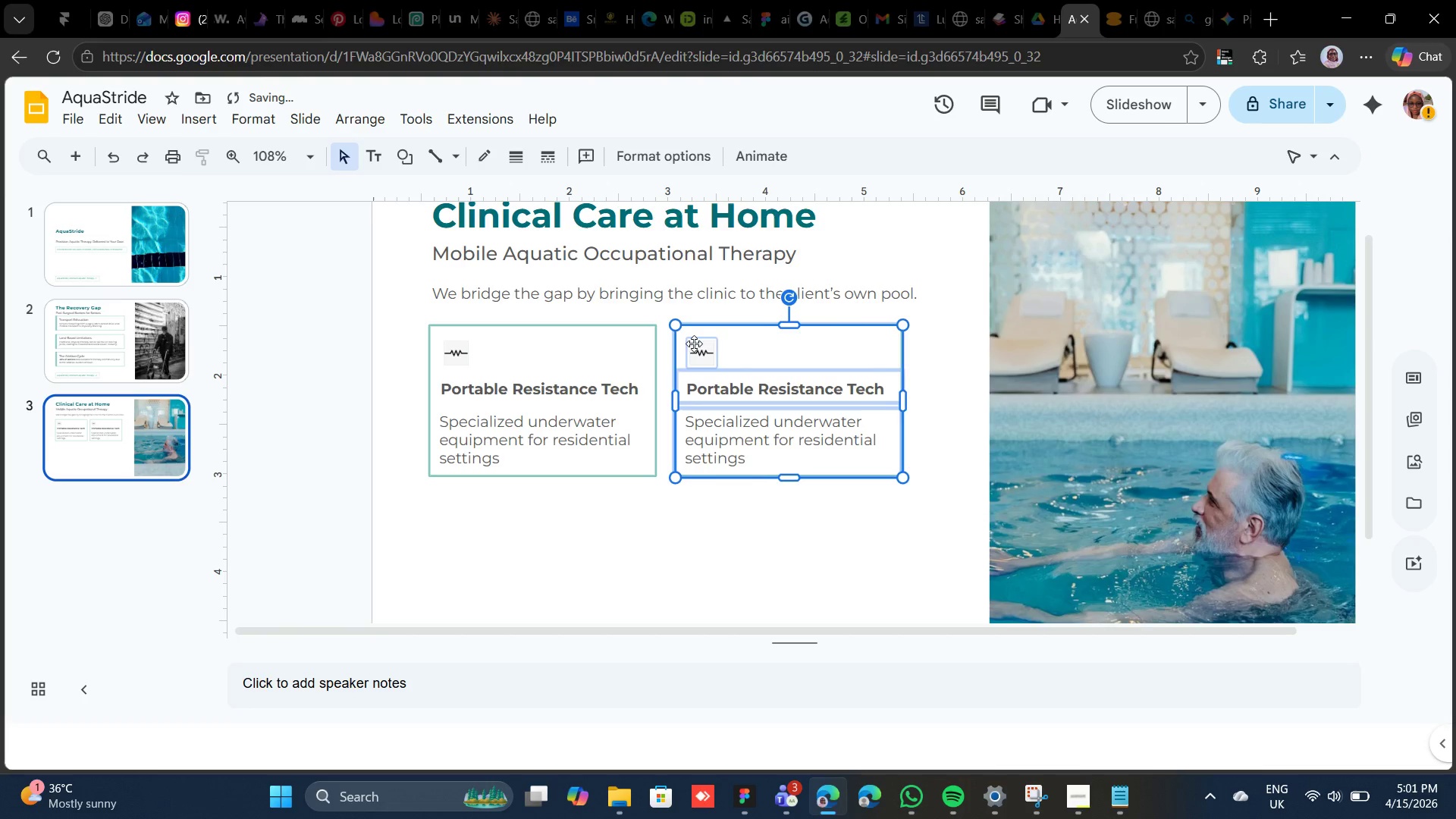 
key(Shift+ArrowRight)
 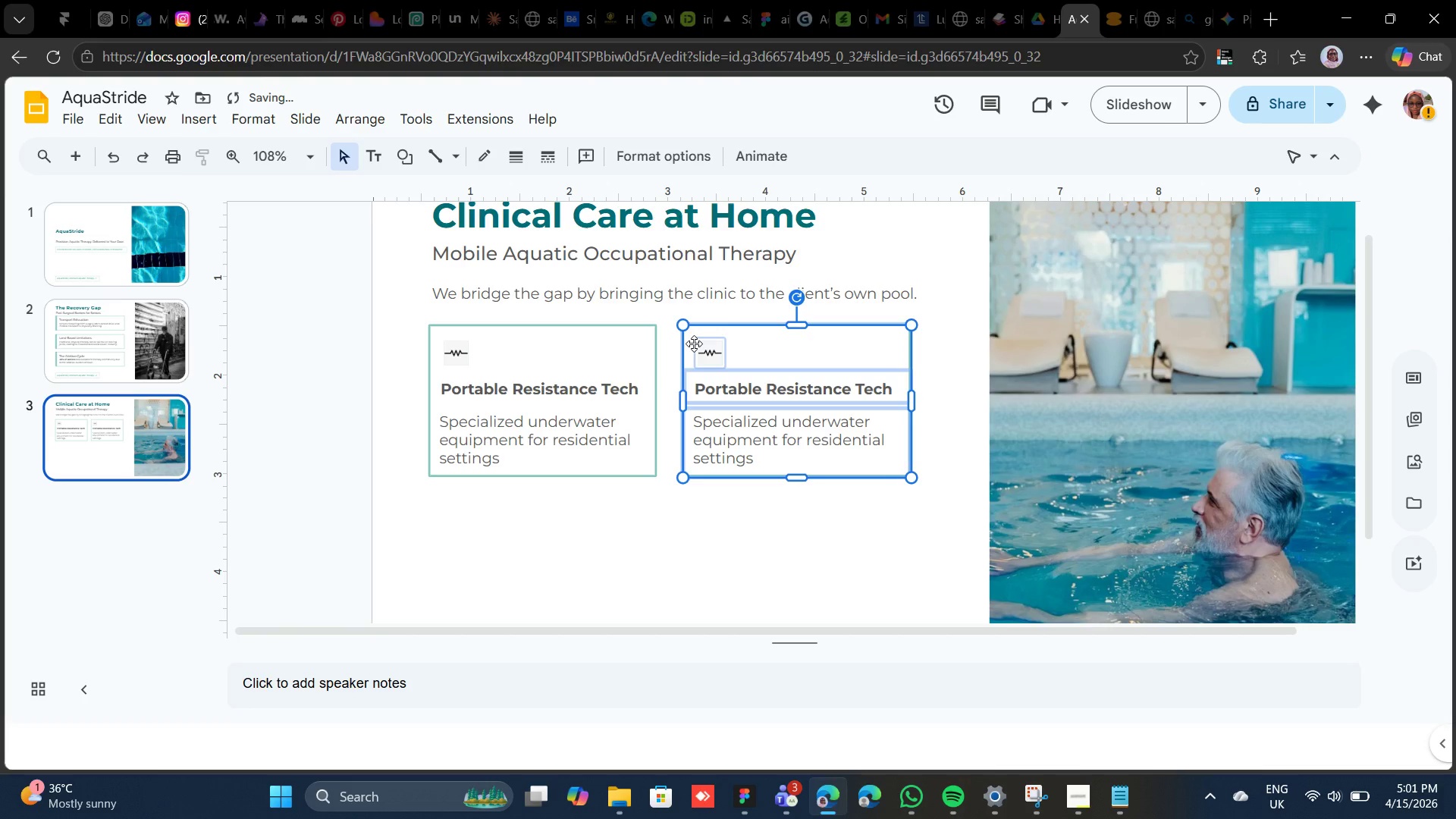 
key(ArrowLeft)
 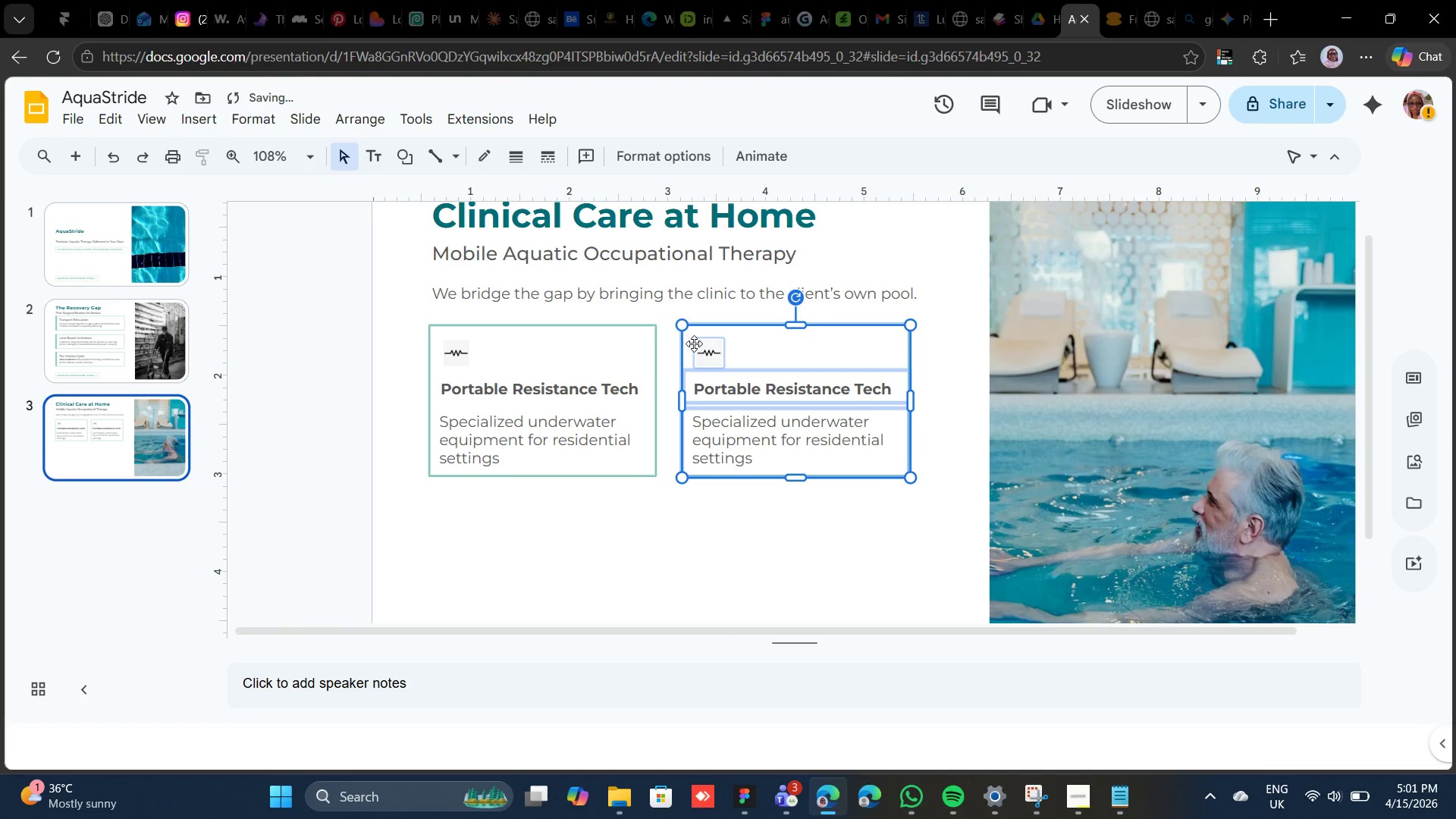 
key(ArrowLeft)
 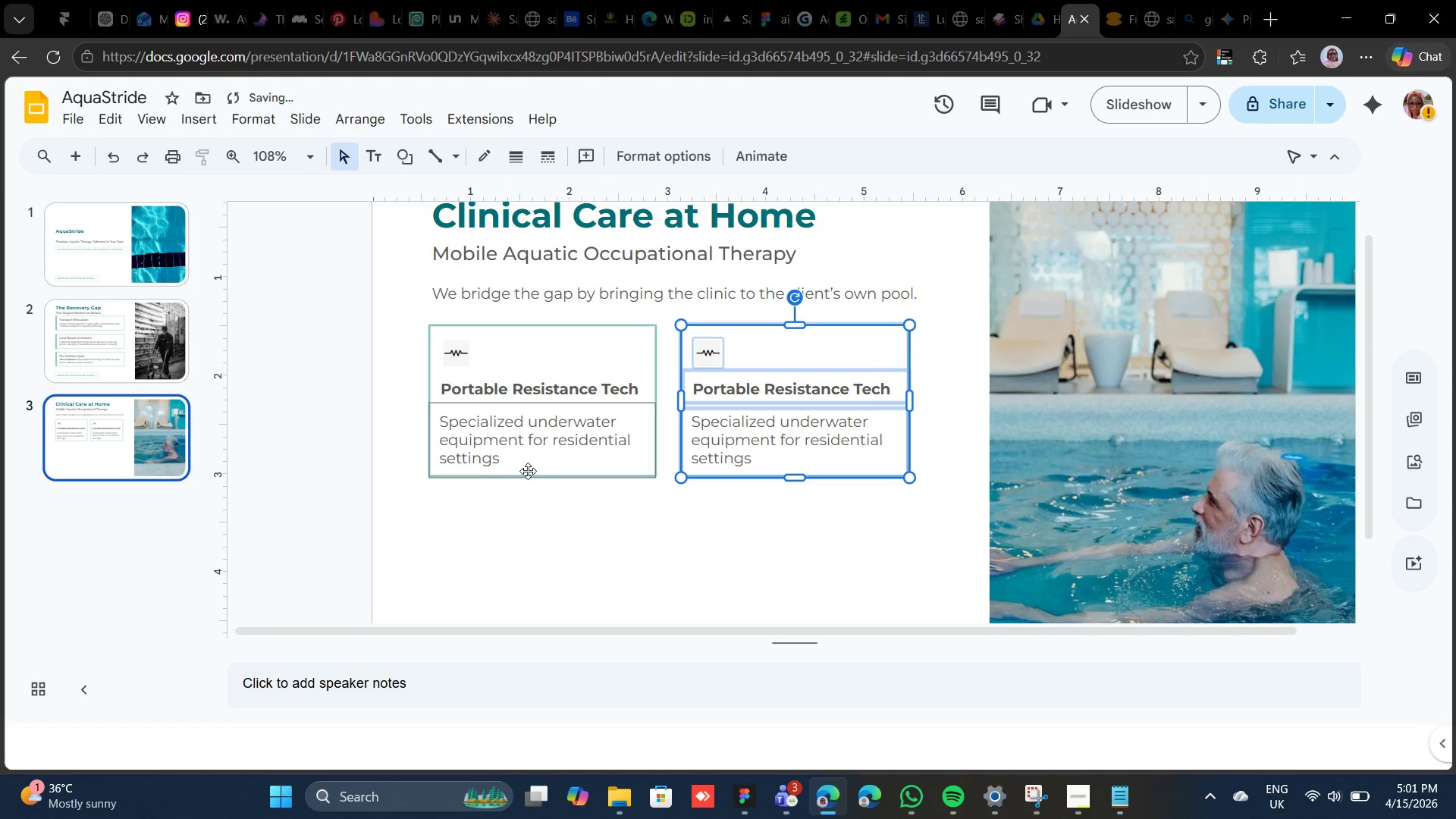 
left_click([528, 472])
 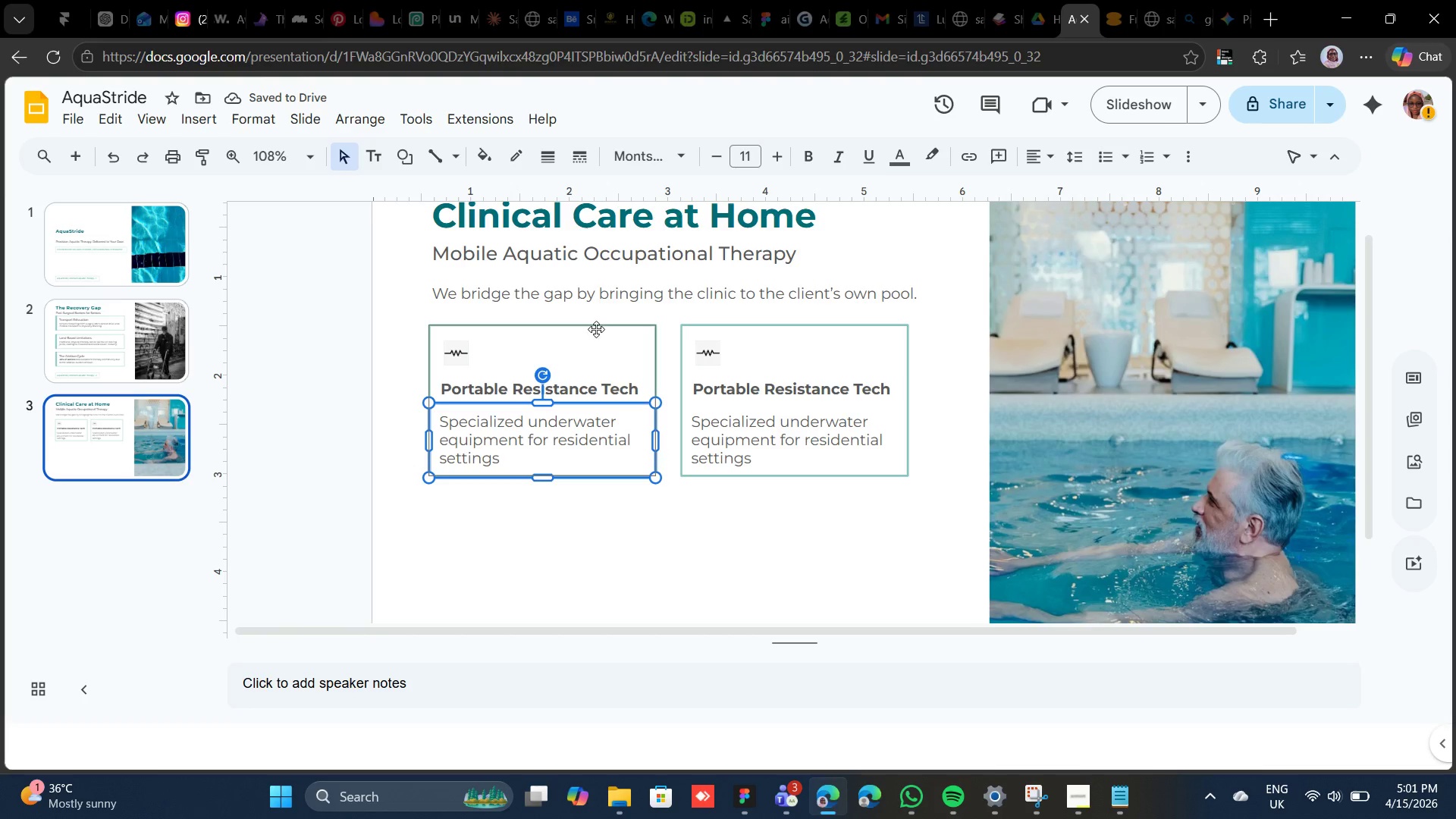 
left_click([596, 329])
 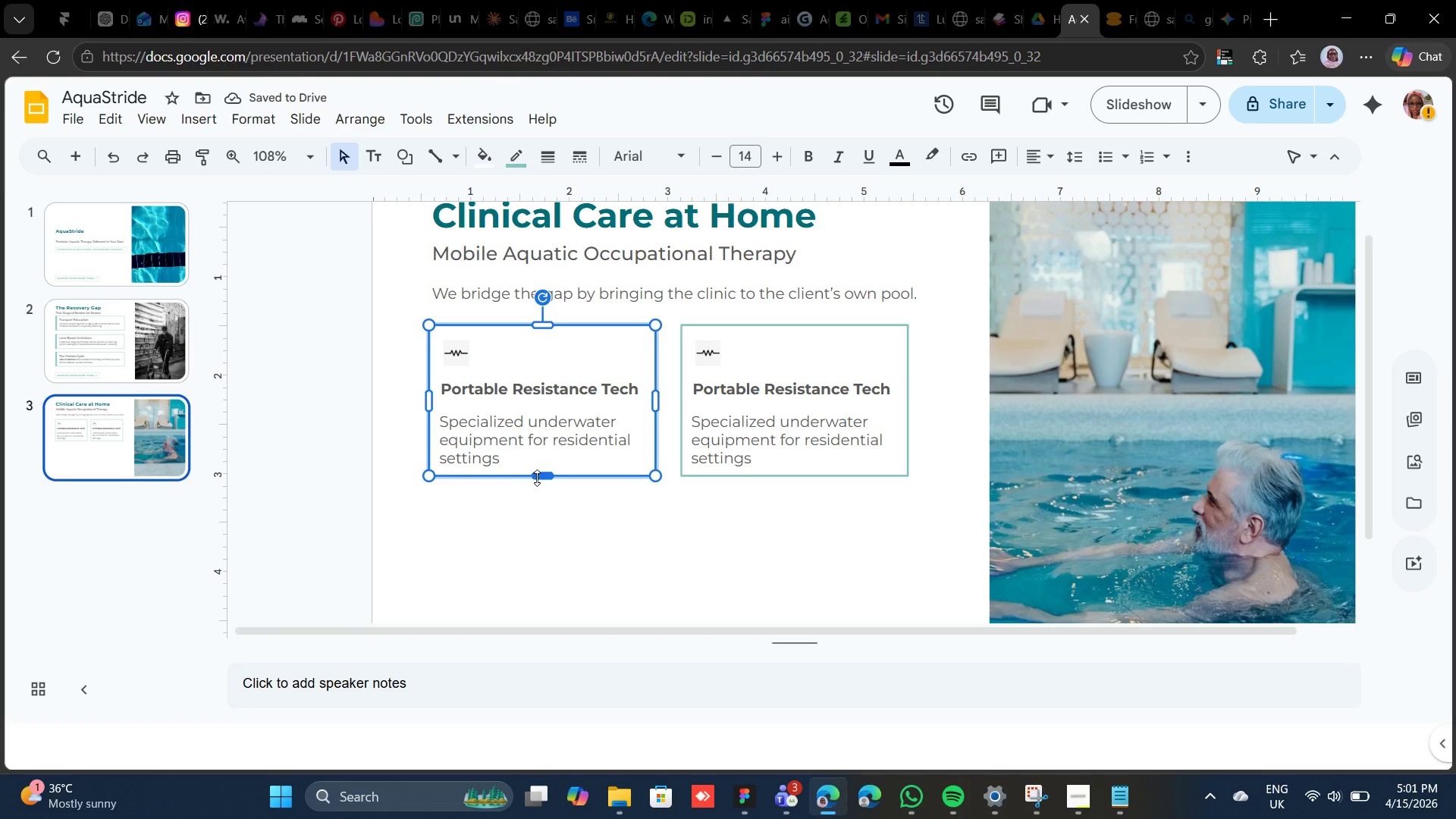 
left_click_drag(start_coordinate=[537, 478], to_coordinate=[536, 486])
 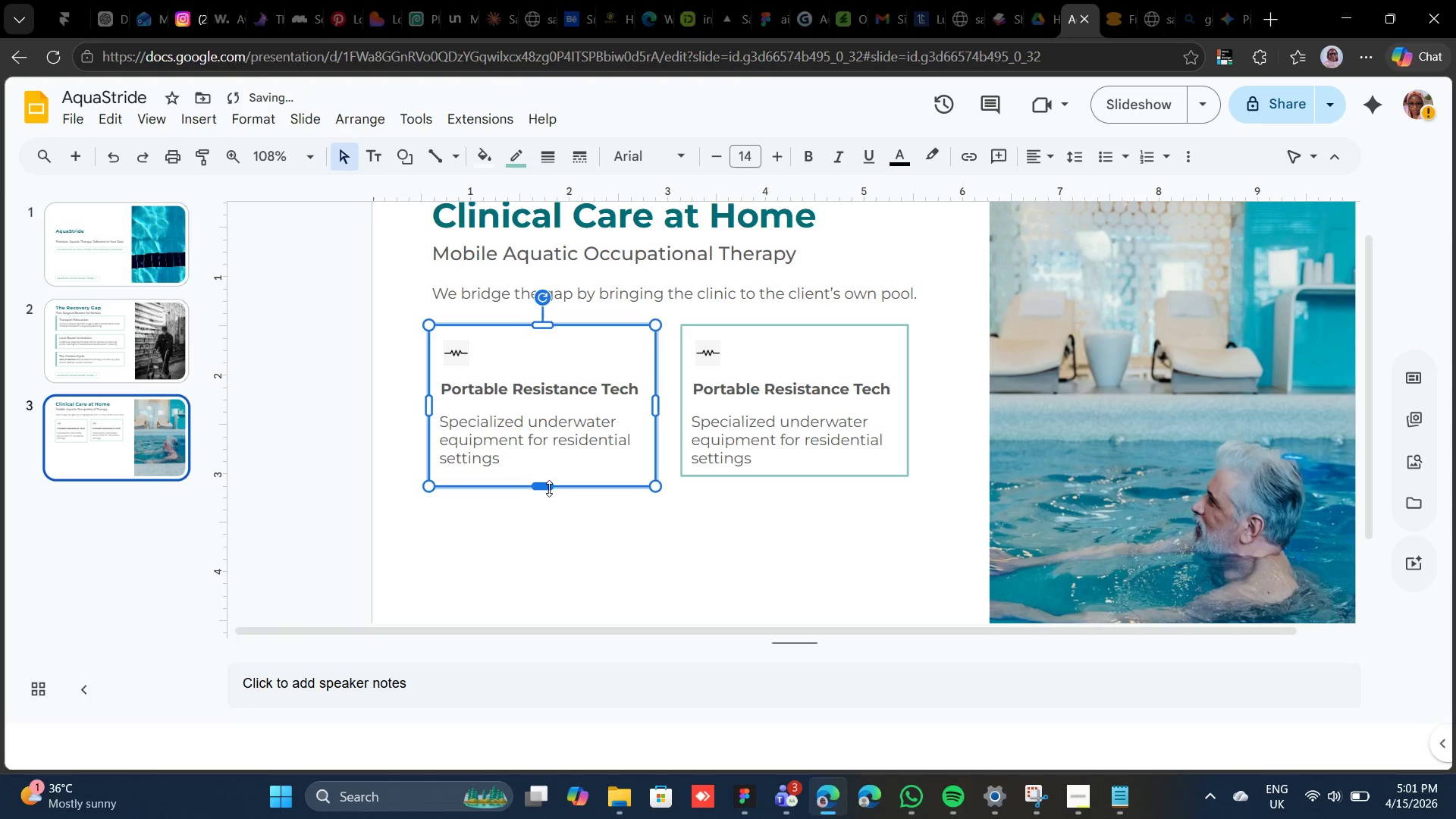 
left_click_drag(start_coordinate=[545, 486], to_coordinate=[546, 482])
 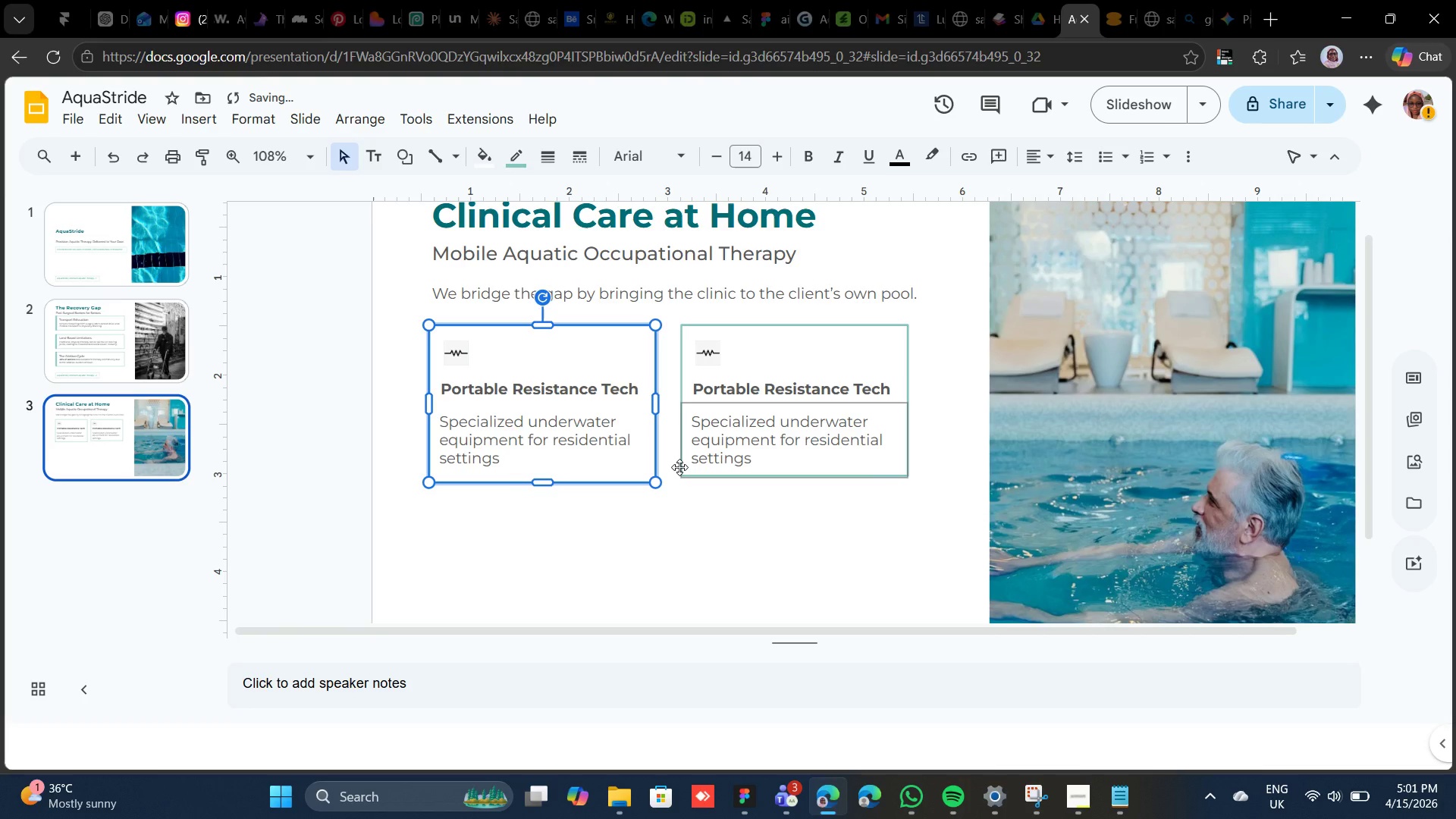 
left_click([679, 467])
 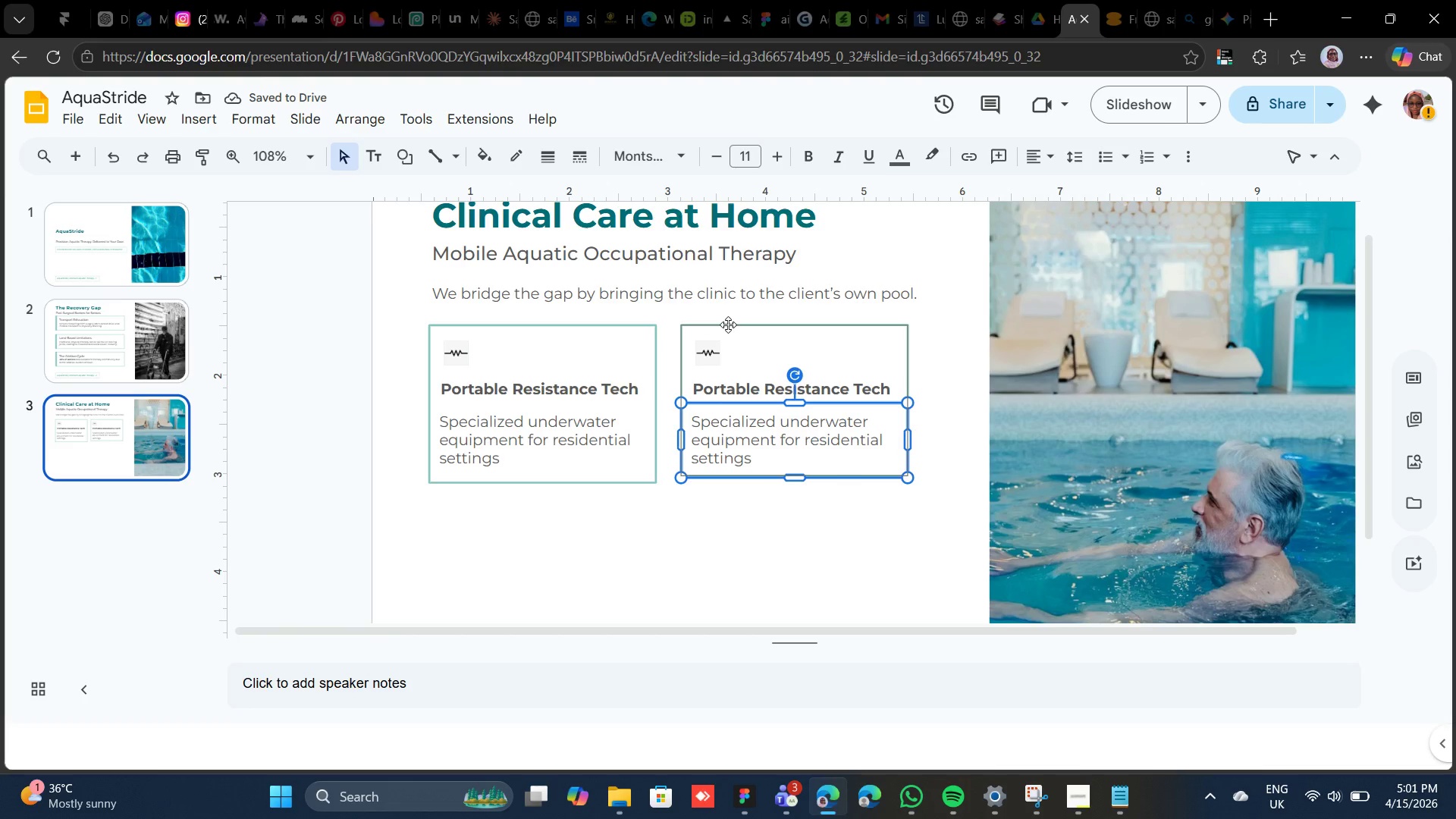 
left_click([728, 325])
 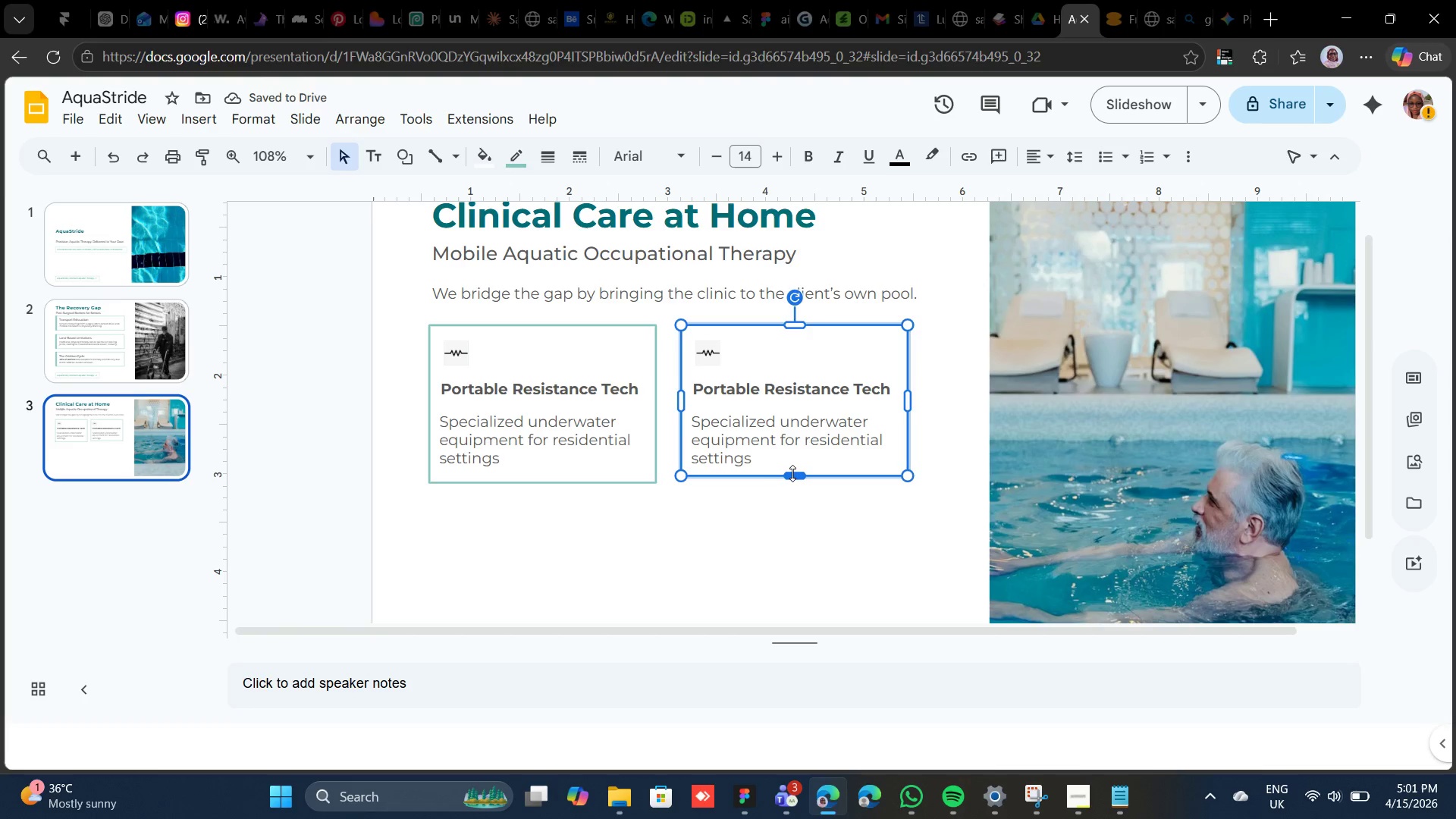 
left_click_drag(start_coordinate=[794, 474], to_coordinate=[794, 482])
 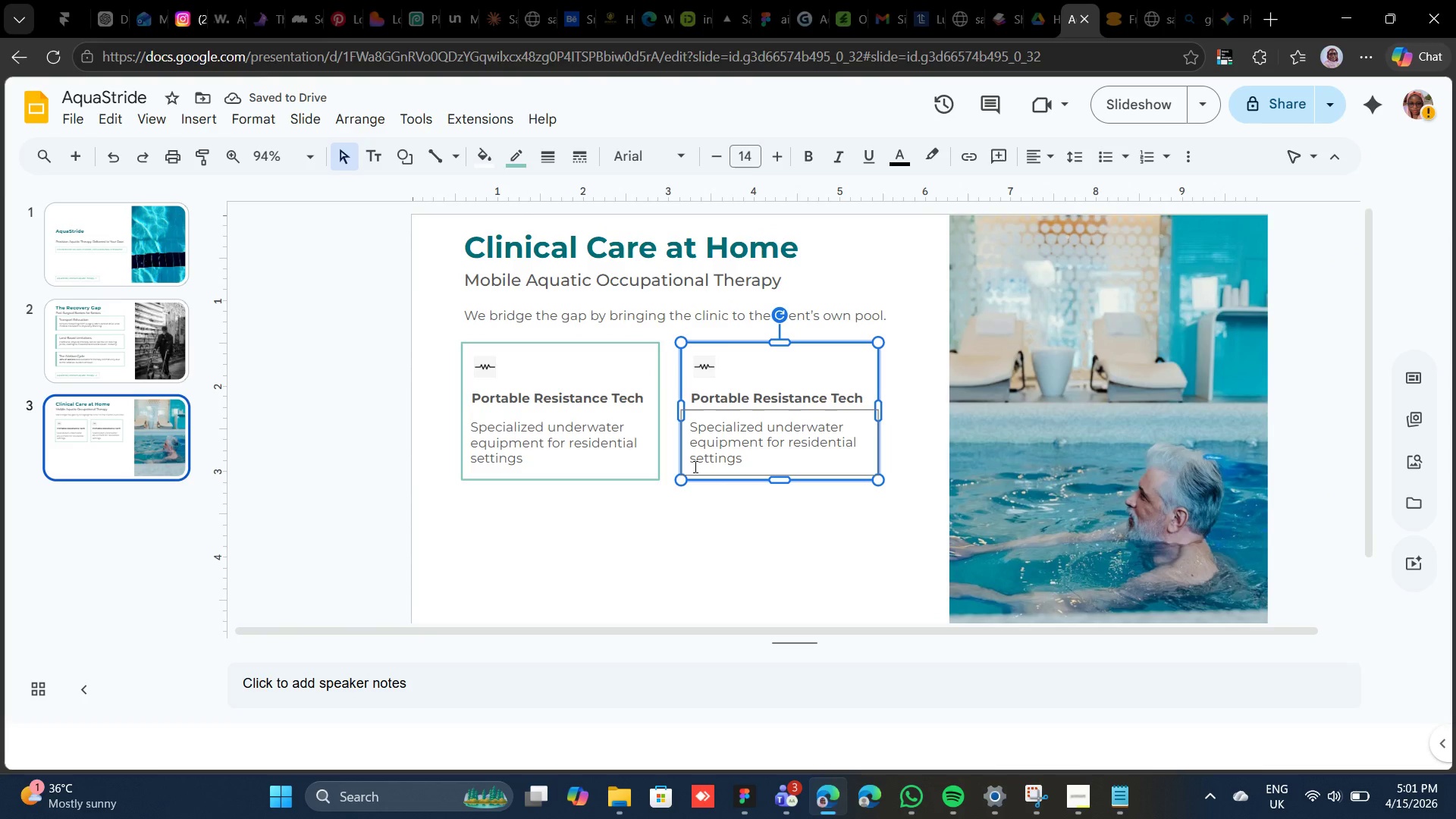 
wait(6.64)
 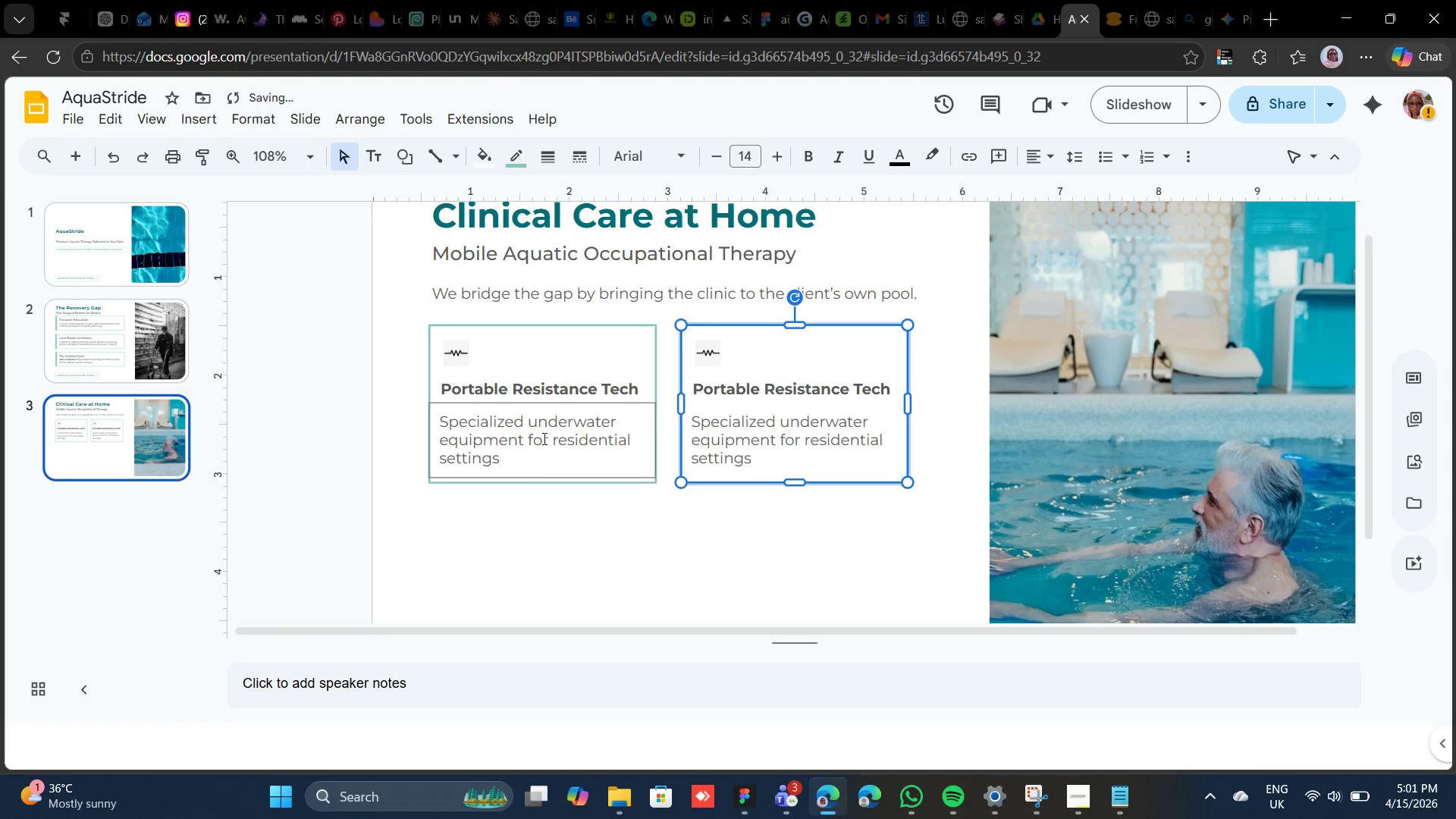 
left_click([711, 366])
 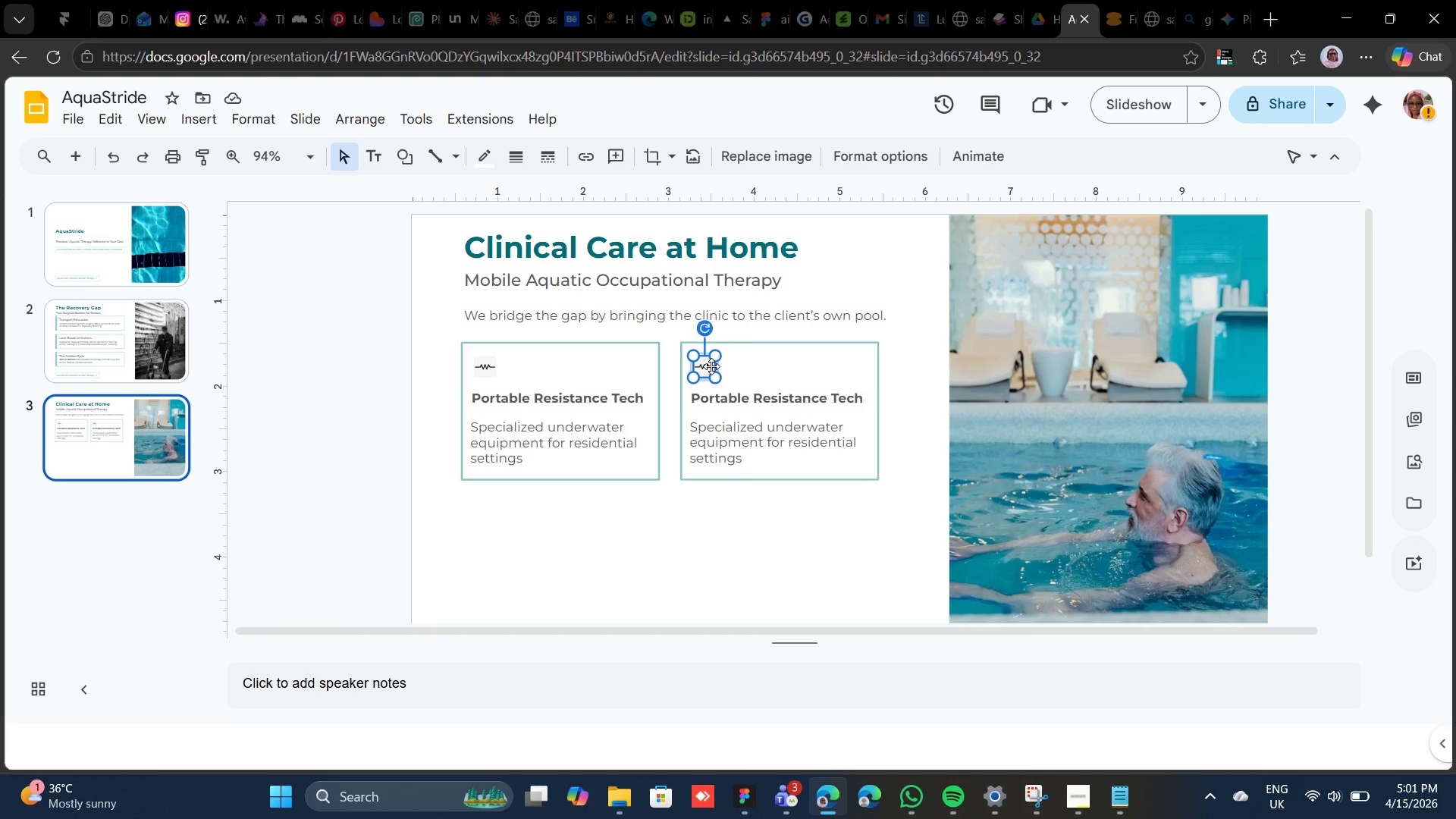 
right_click([711, 366])
 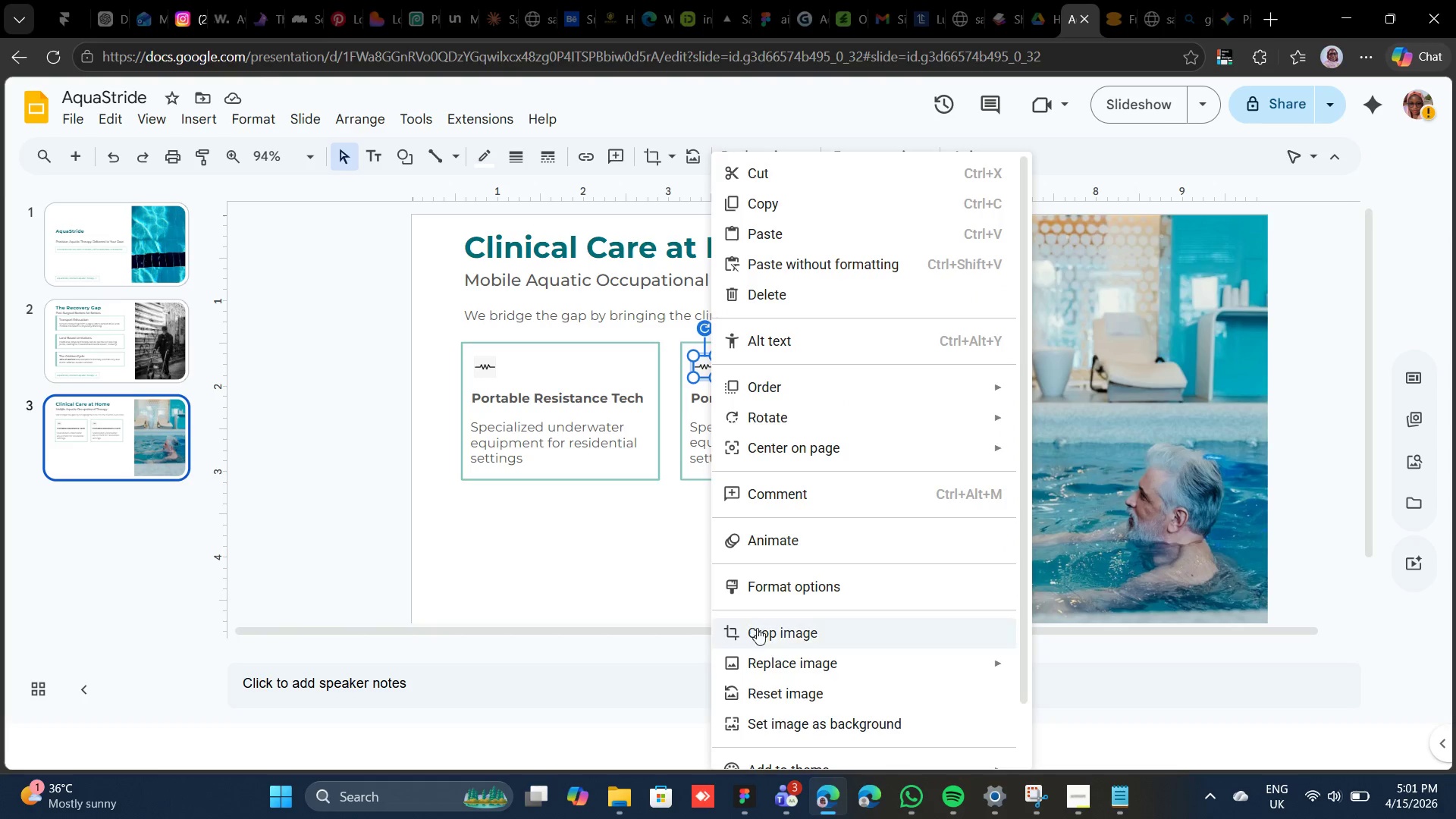 
left_click([758, 656])
 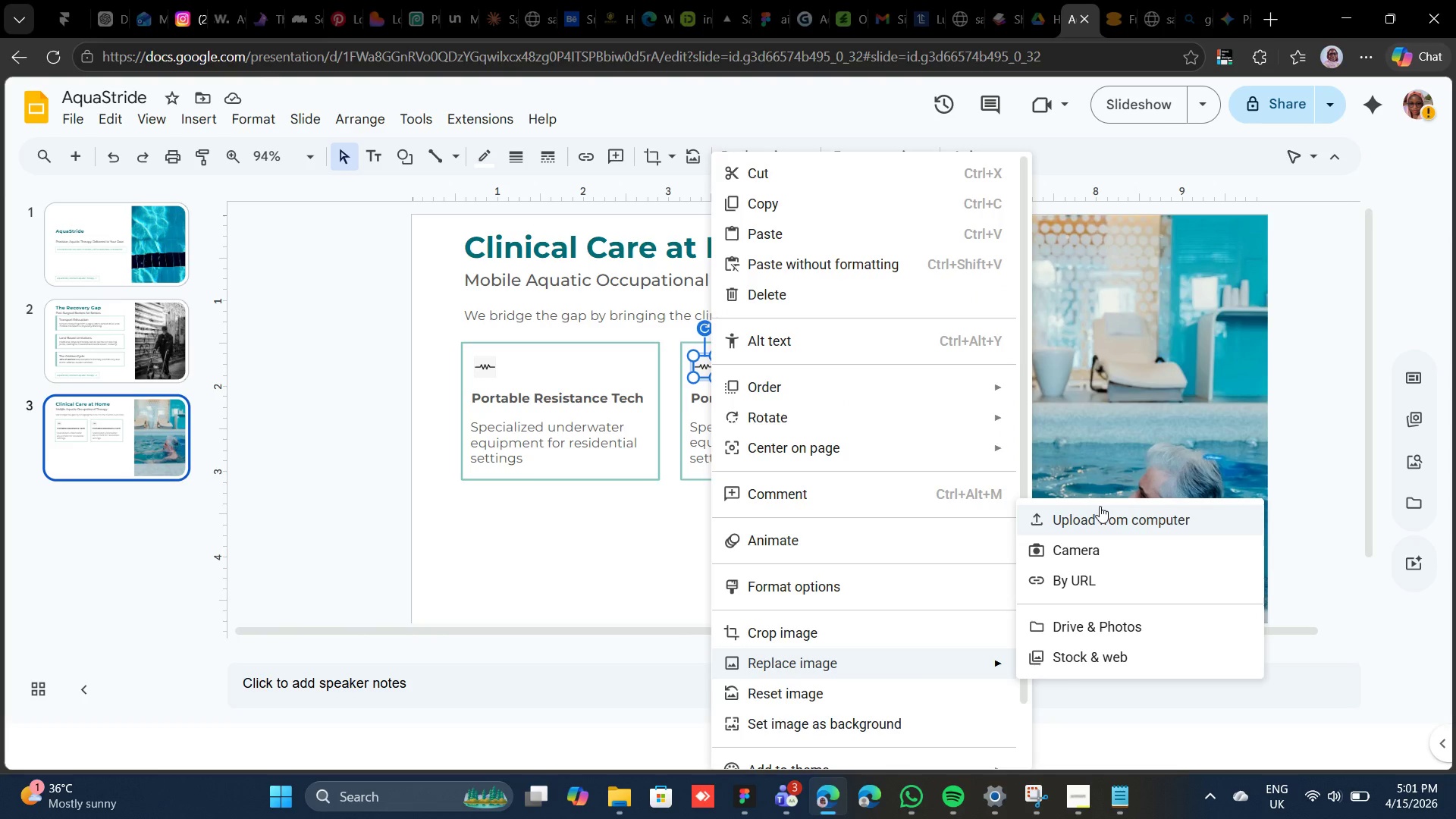 
left_click([1100, 506])
 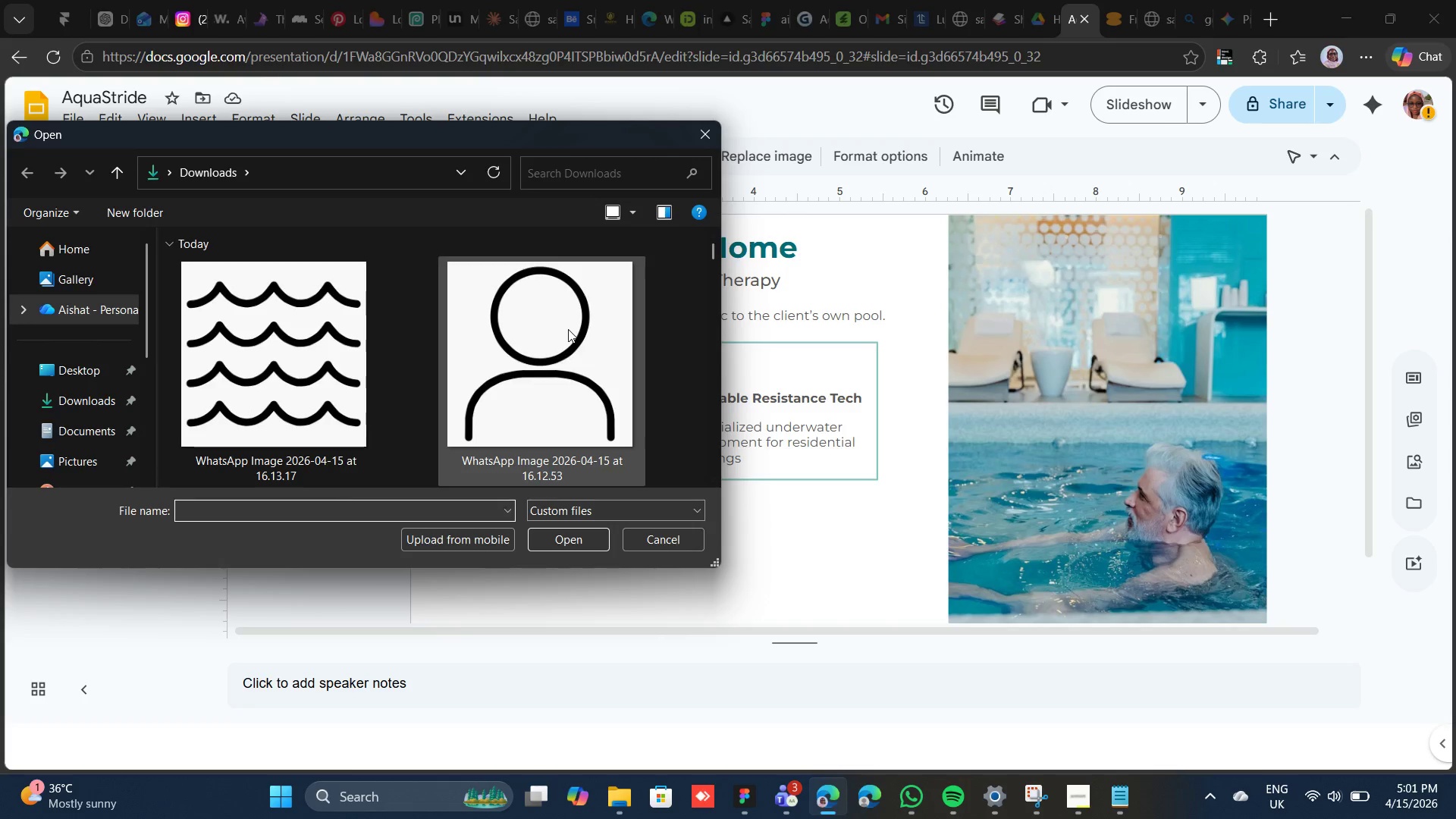 
left_click([568, 329])
 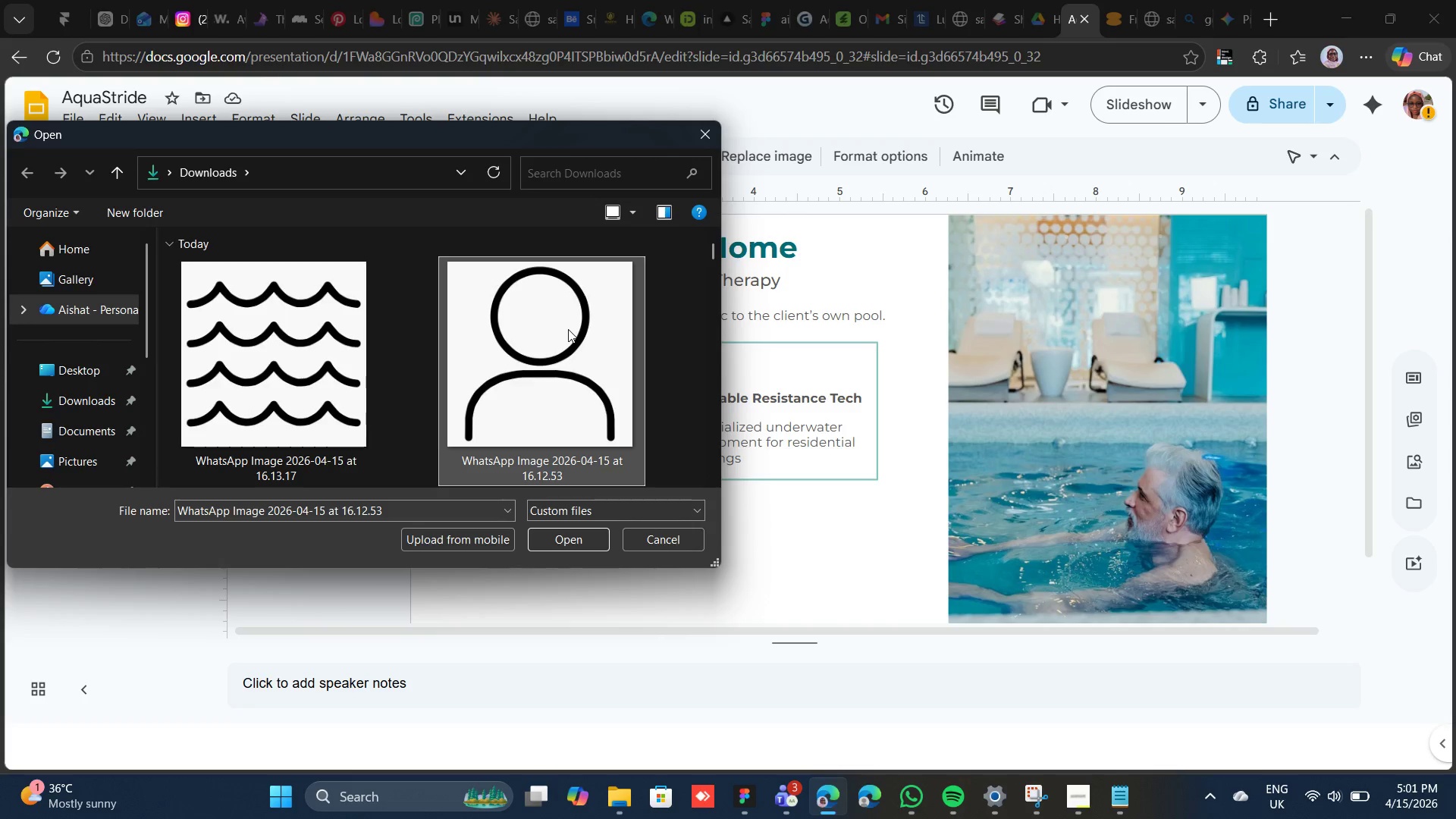 
double_click([568, 329])
 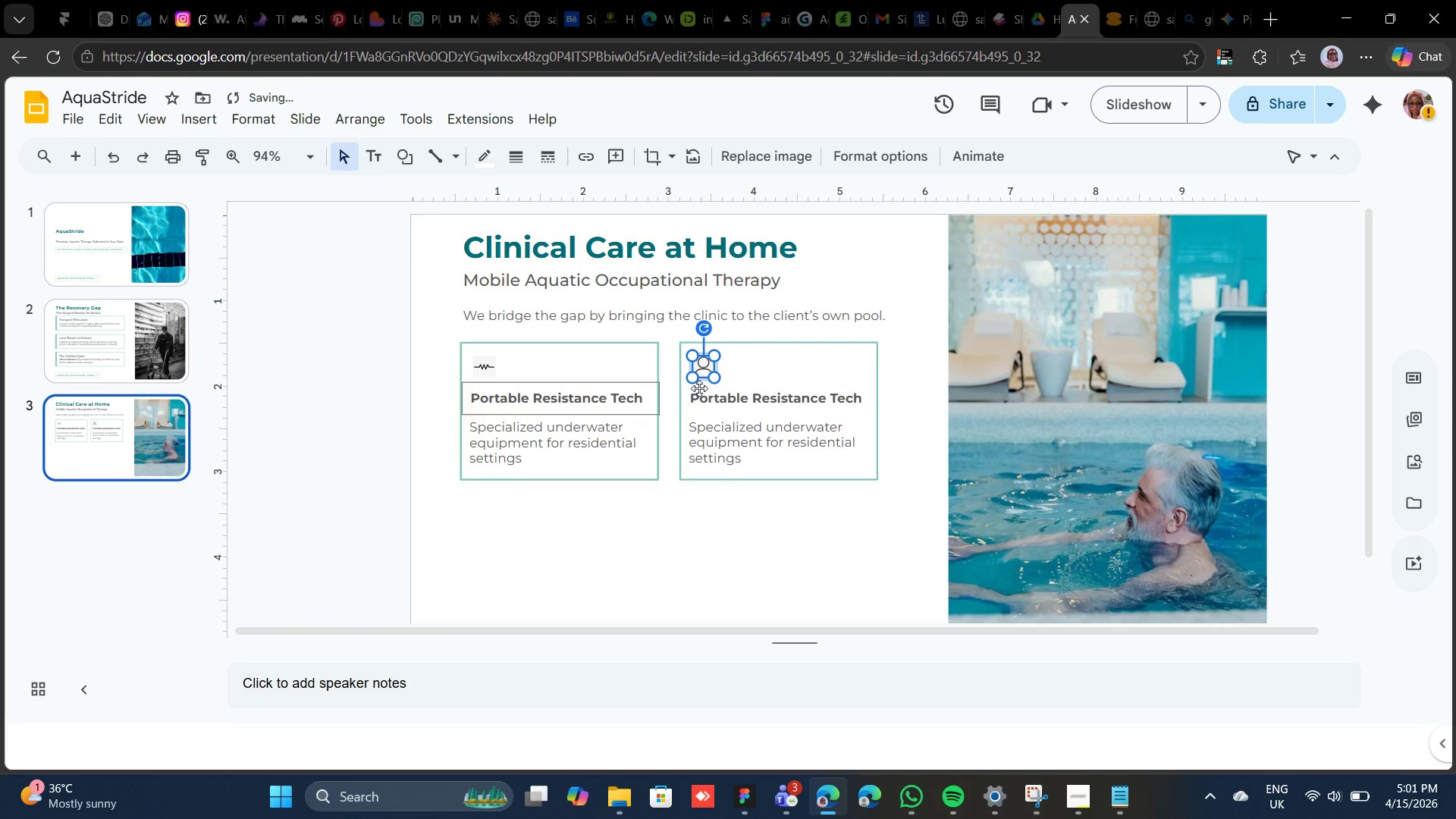 
double_click([711, 393])
 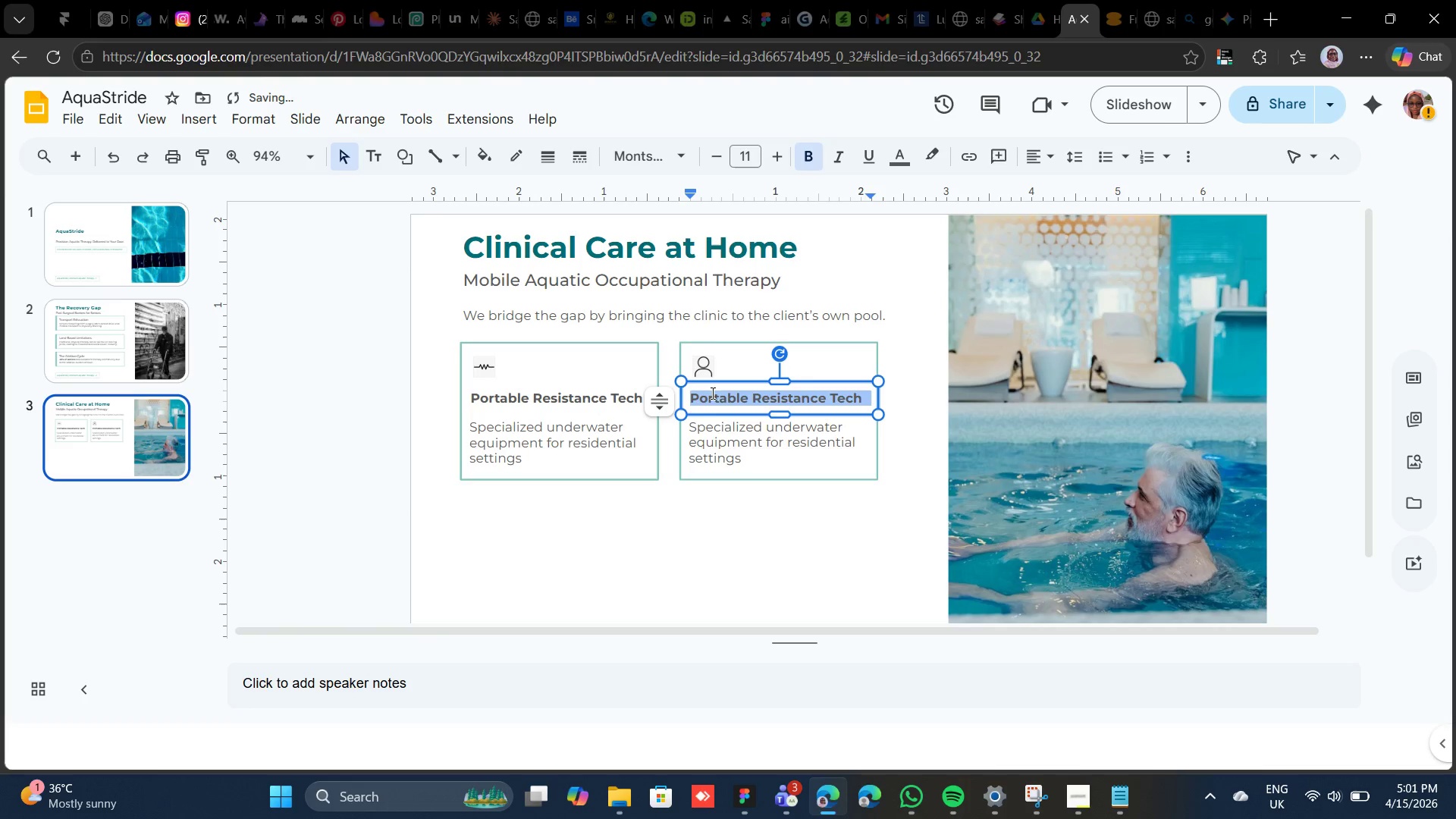 
triple_click([711, 393])
 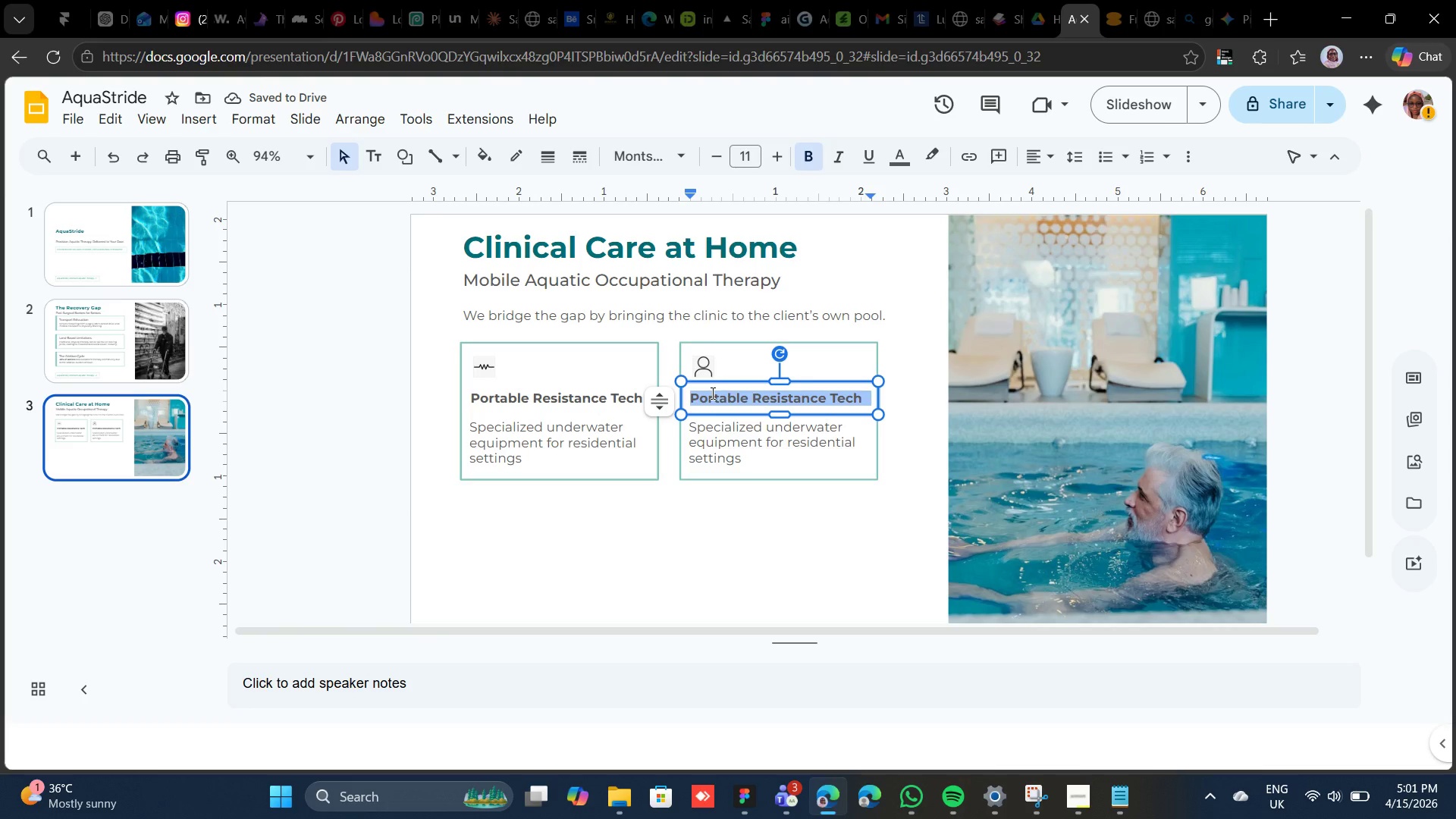 
type(Expert Supervision)
 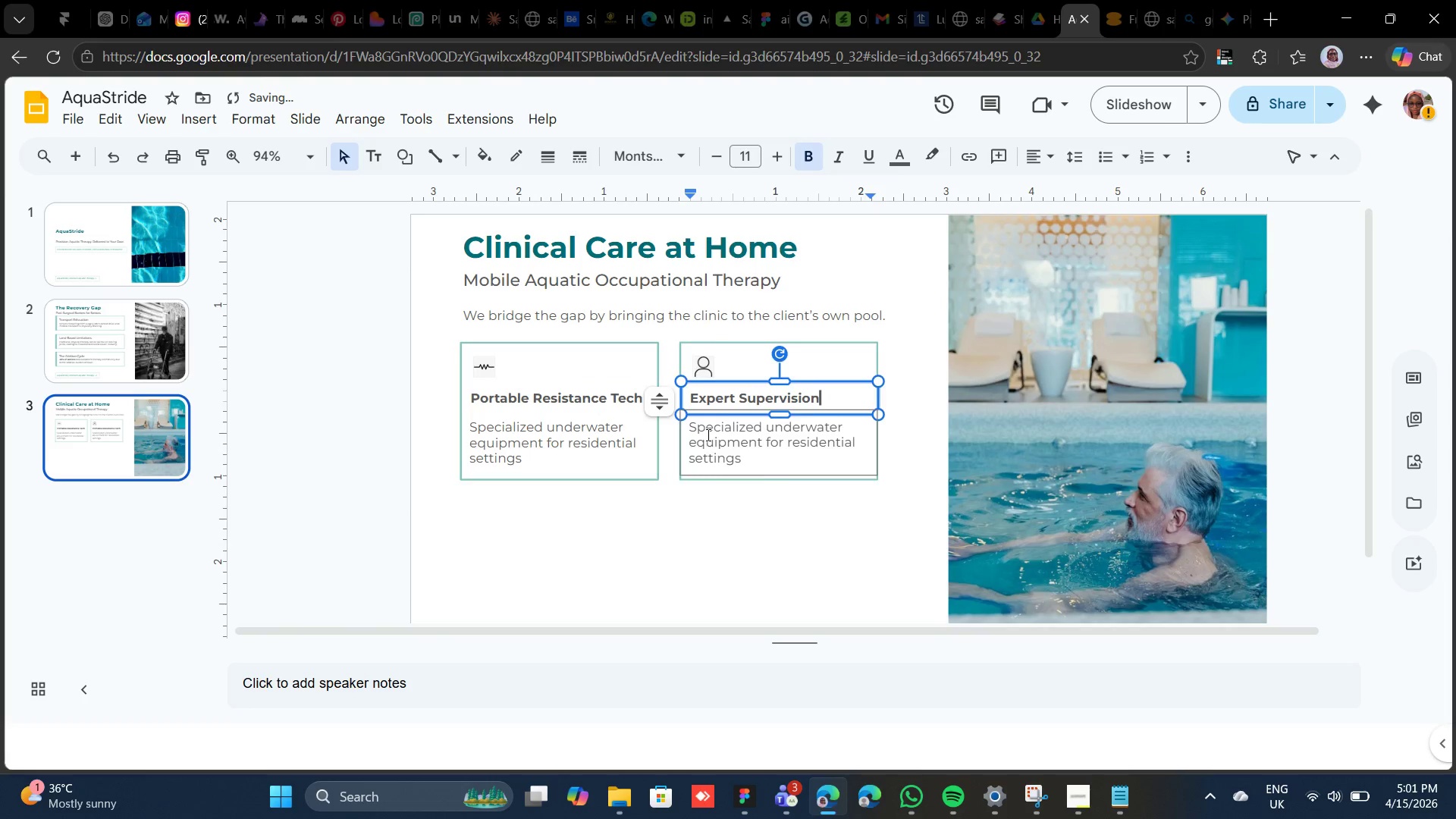 
double_click([707, 435])
 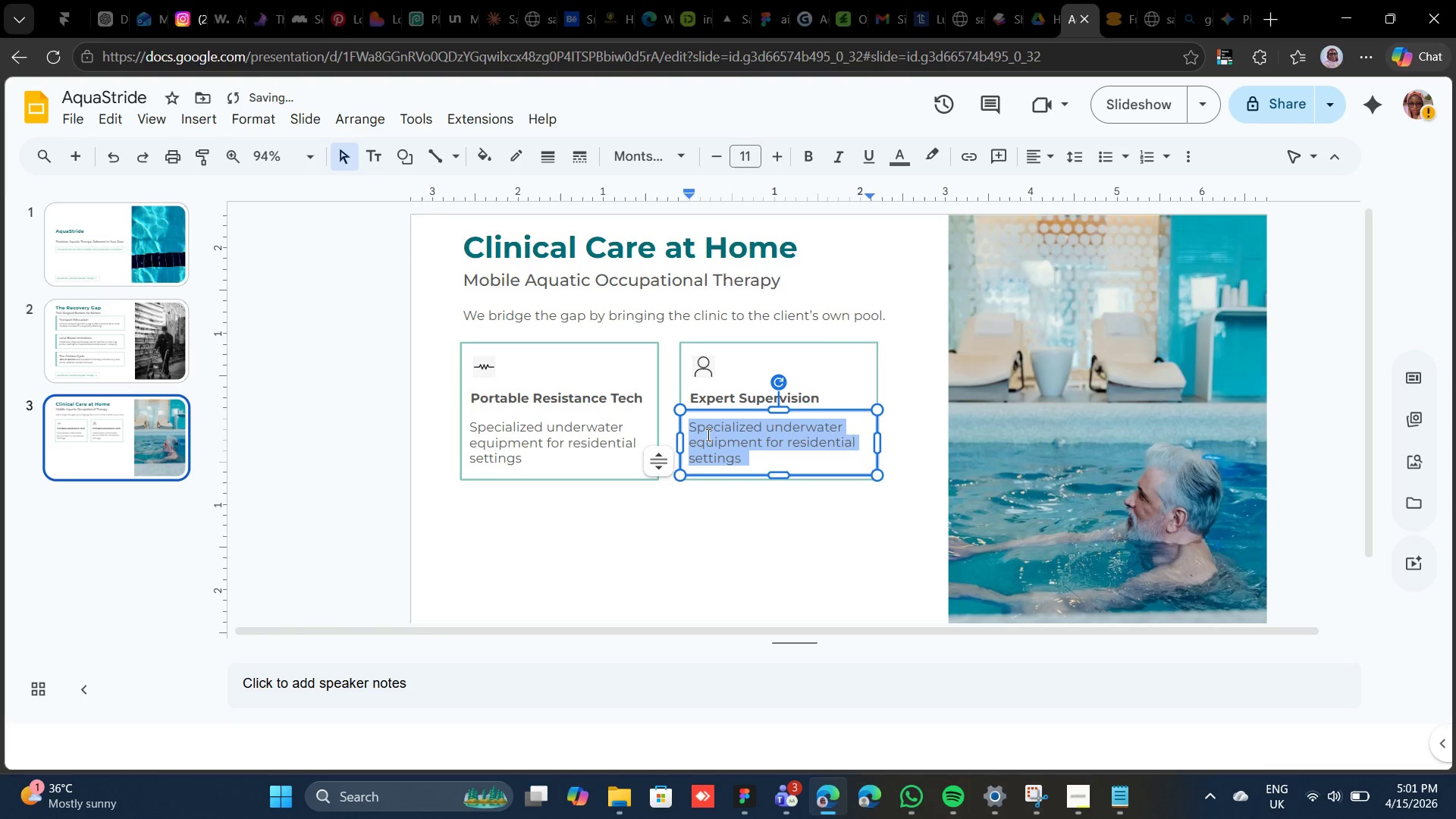 
triple_click([707, 435])
 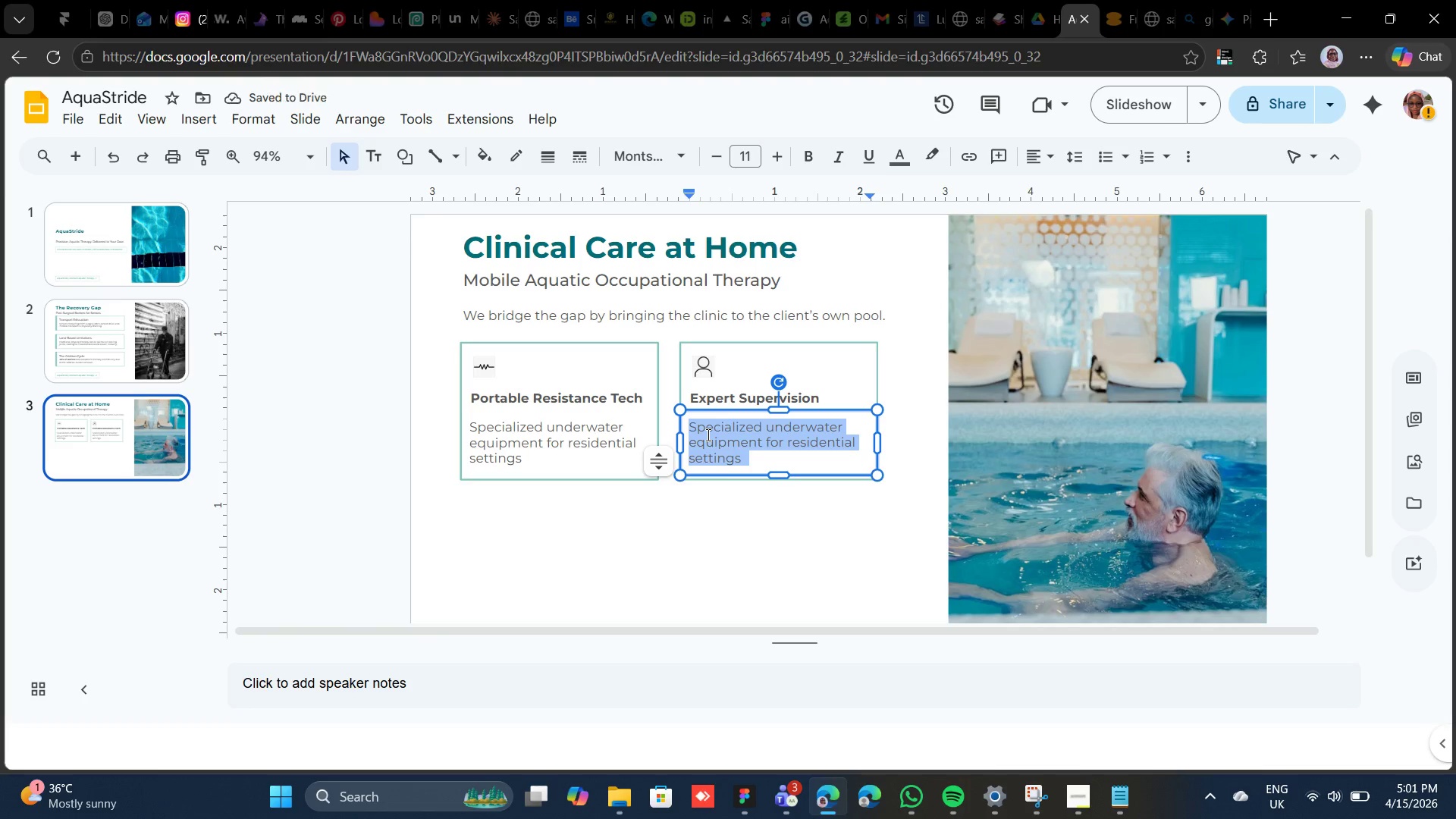 
type(1-on-1 sessions with Certified Aquatic Therapists.)
 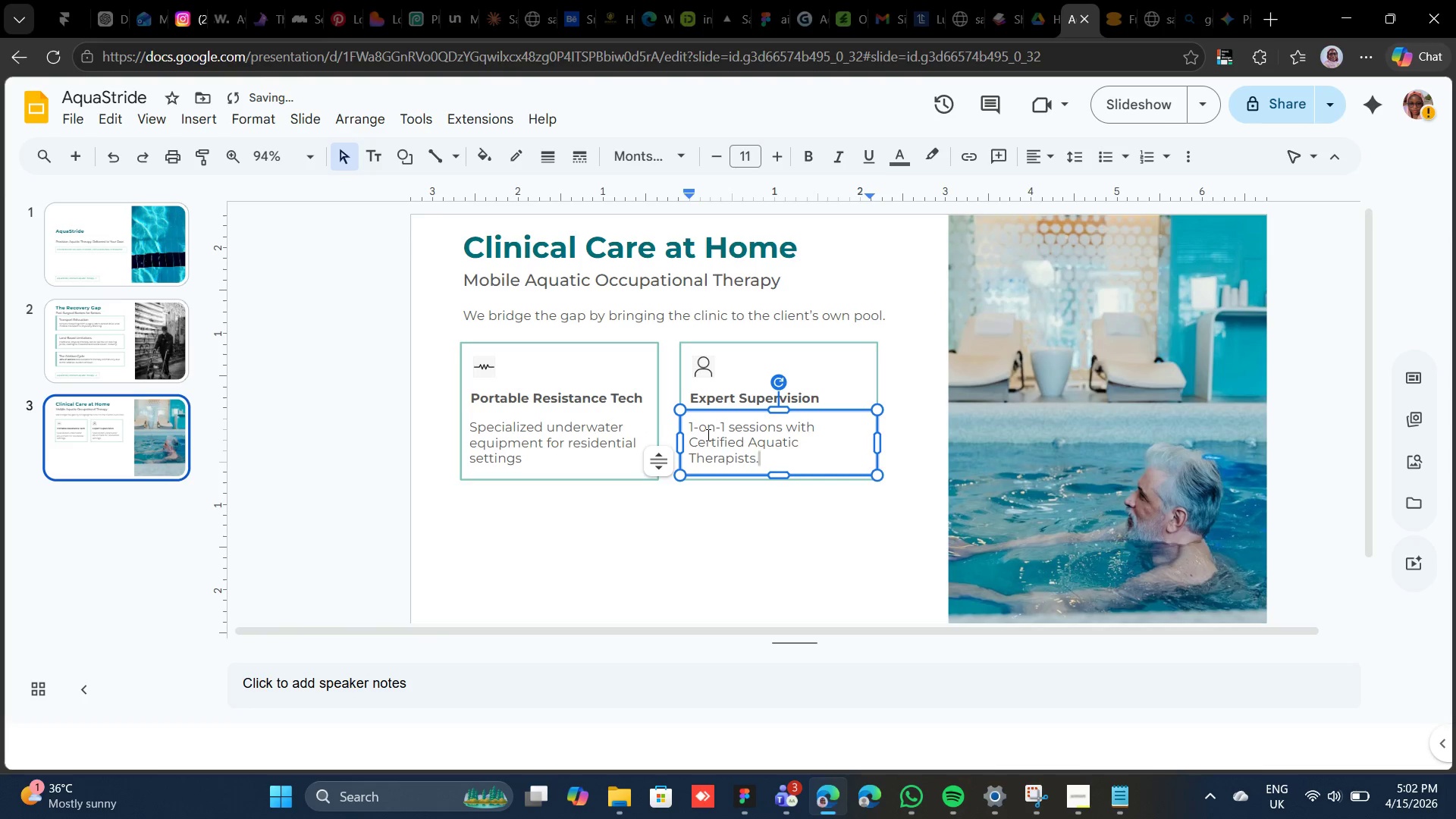 
left_click([726, 344])
 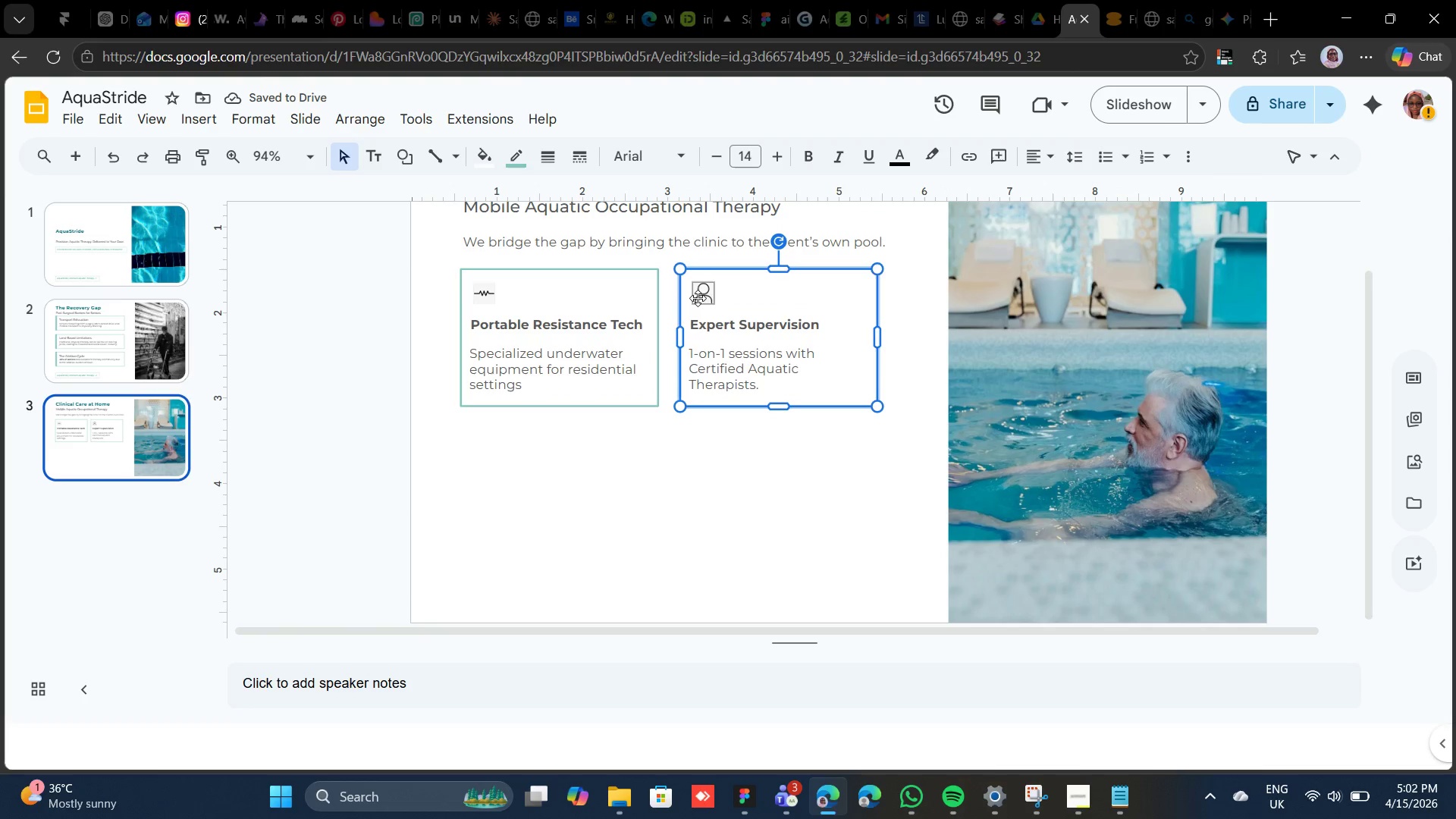 
hold_key(key=ShiftLeft, duration=0.5)
left_click([698, 301])
 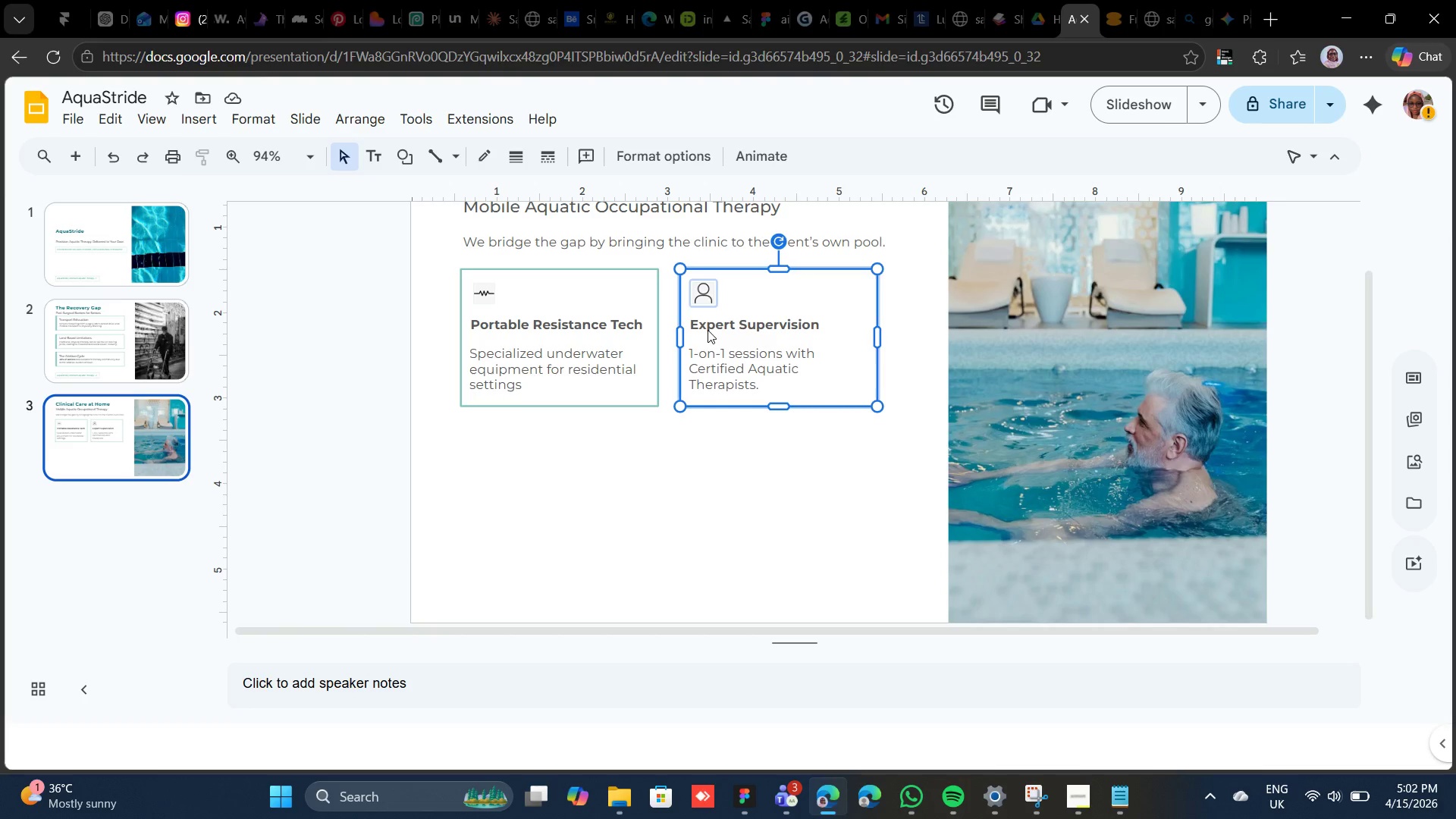 
hold_key(key=ShiftLeft, duration=0.75)
left_click([708, 326])
 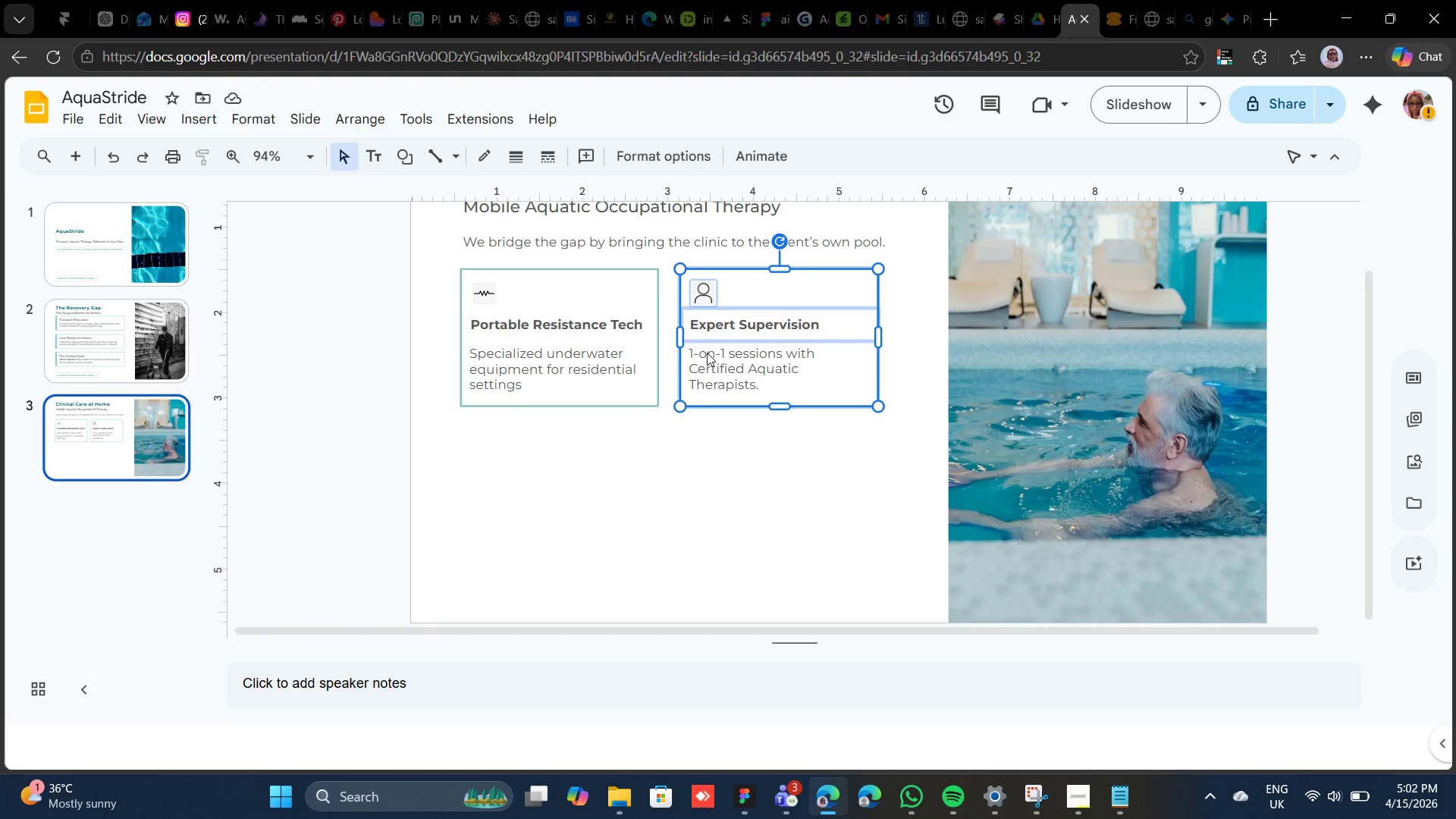 
hold_key(key=ShiftLeft, duration=0.61)
left_click([707, 354])
 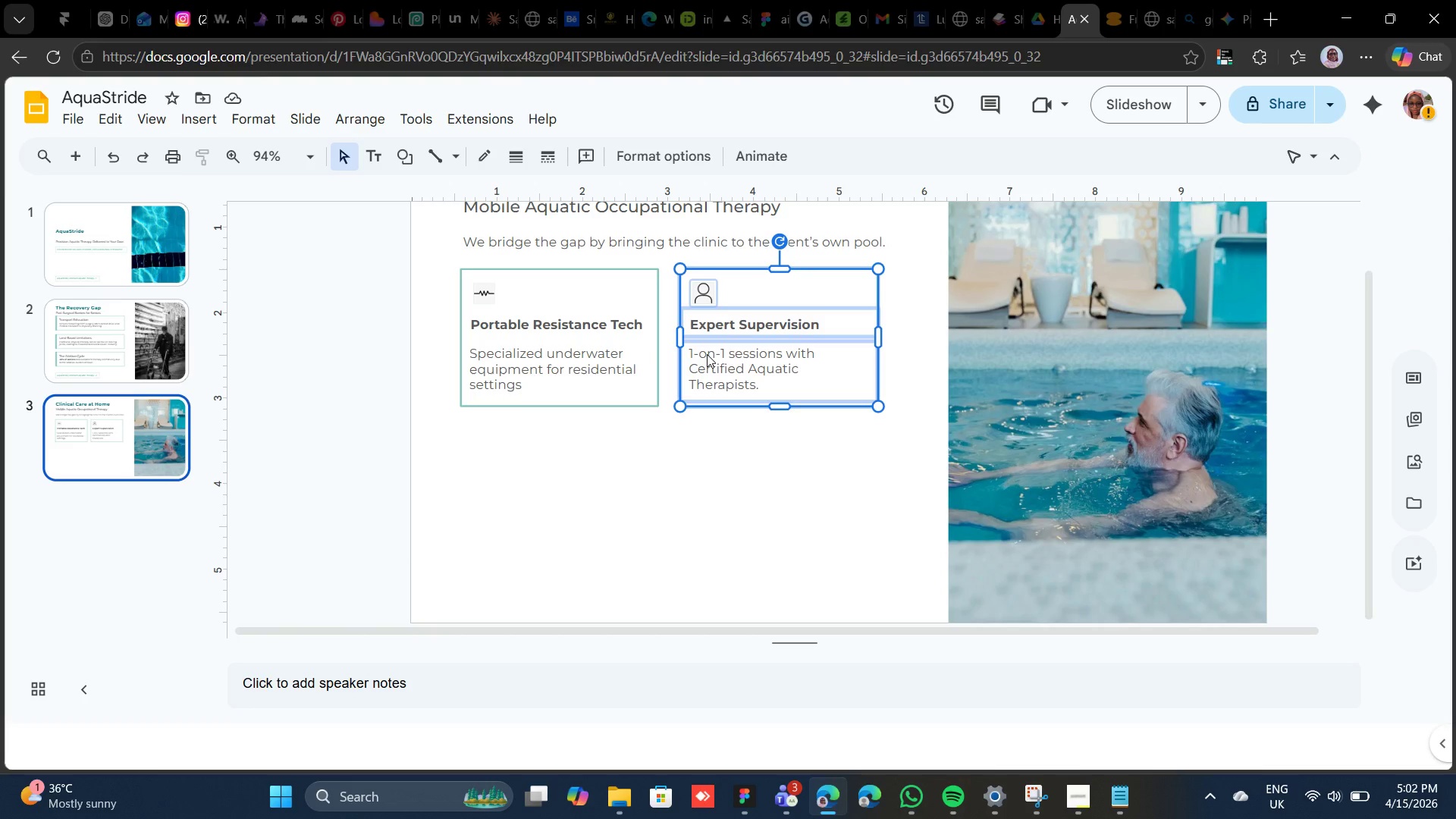 
key(Control+D)
 